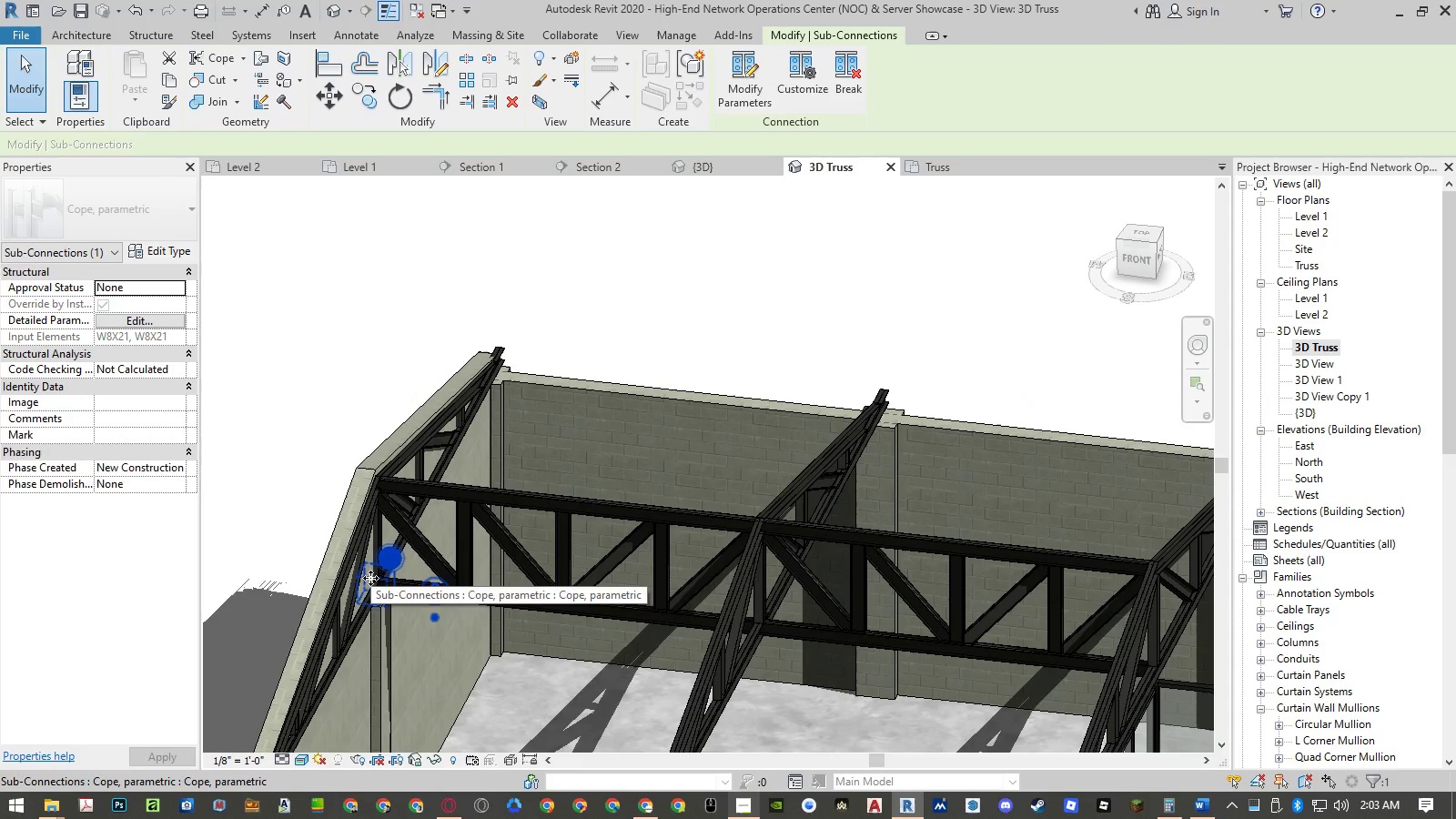 
key(Escape)
 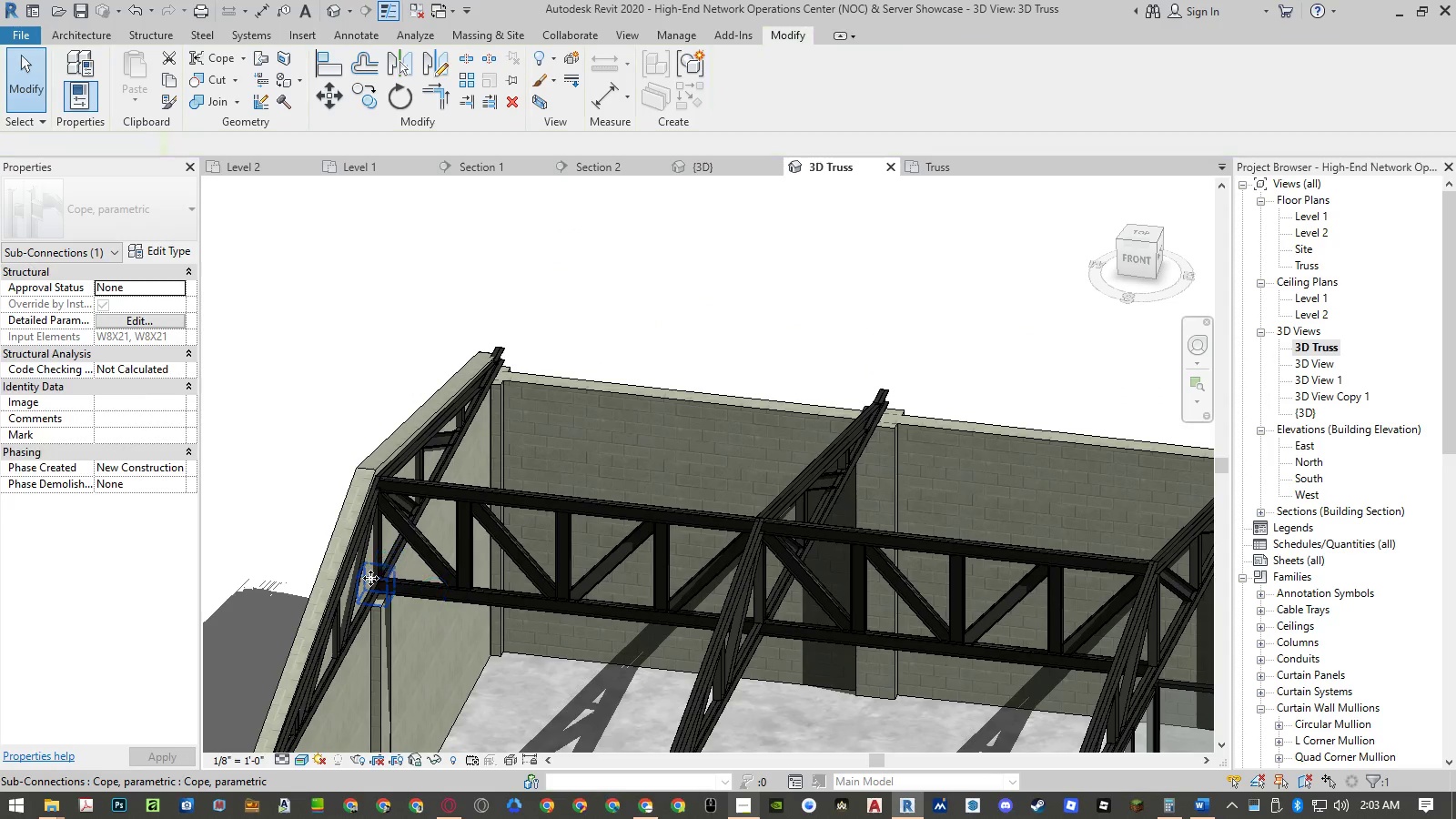 
key(Escape)
 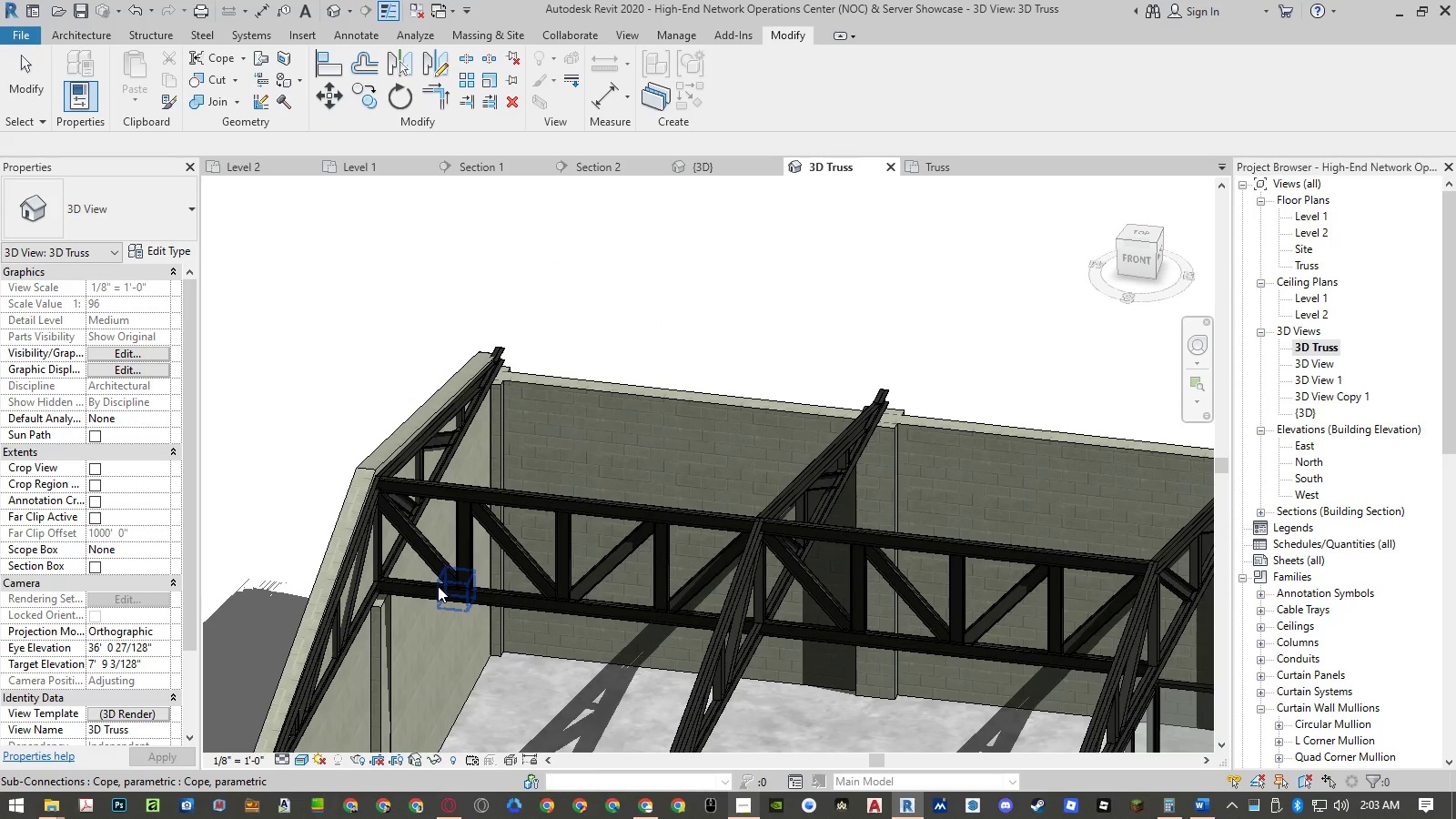 
scroll: coordinate [438, 586], scroll_direction: down, amount: 1.0
 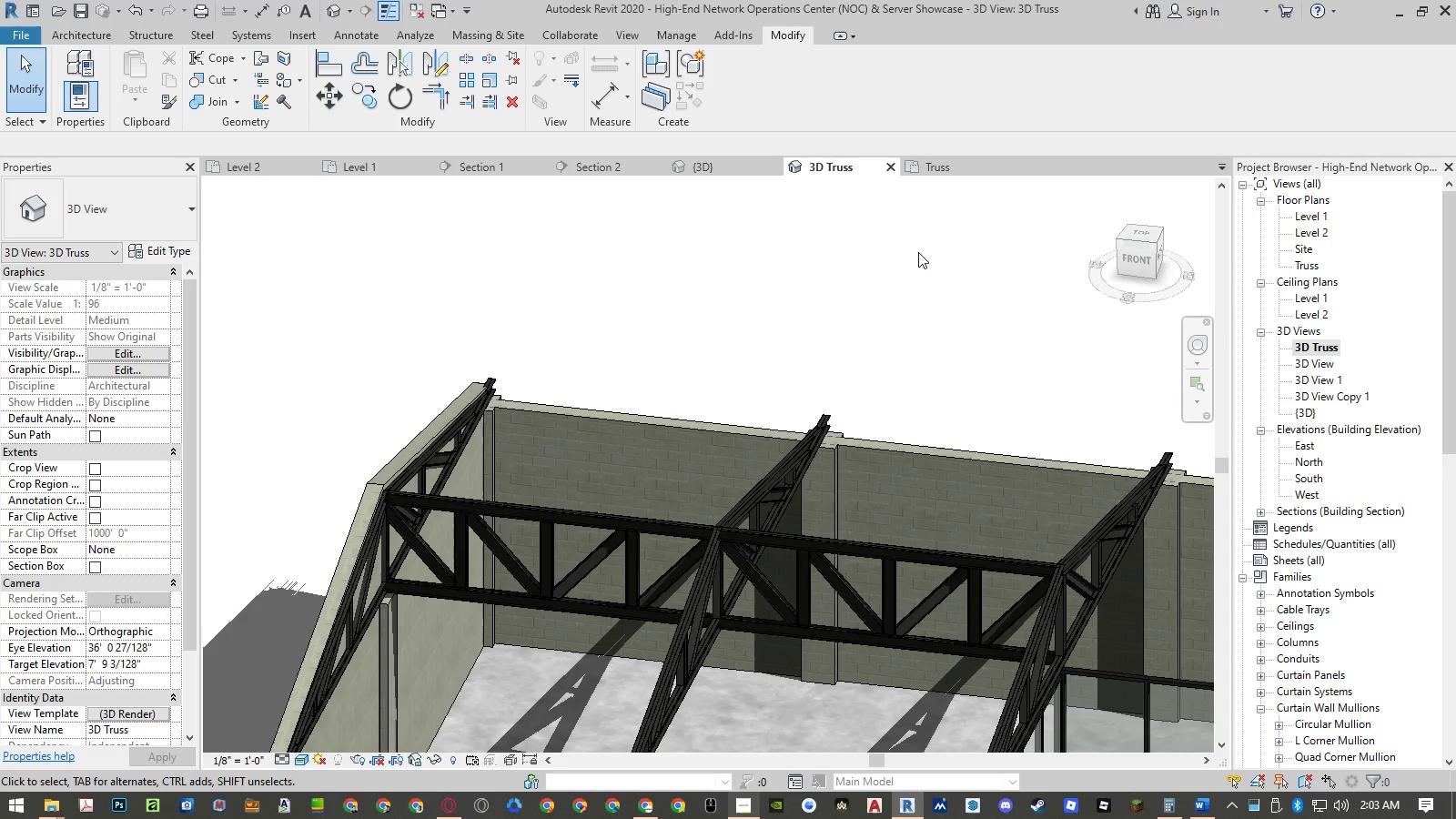 
left_click([936, 168])
 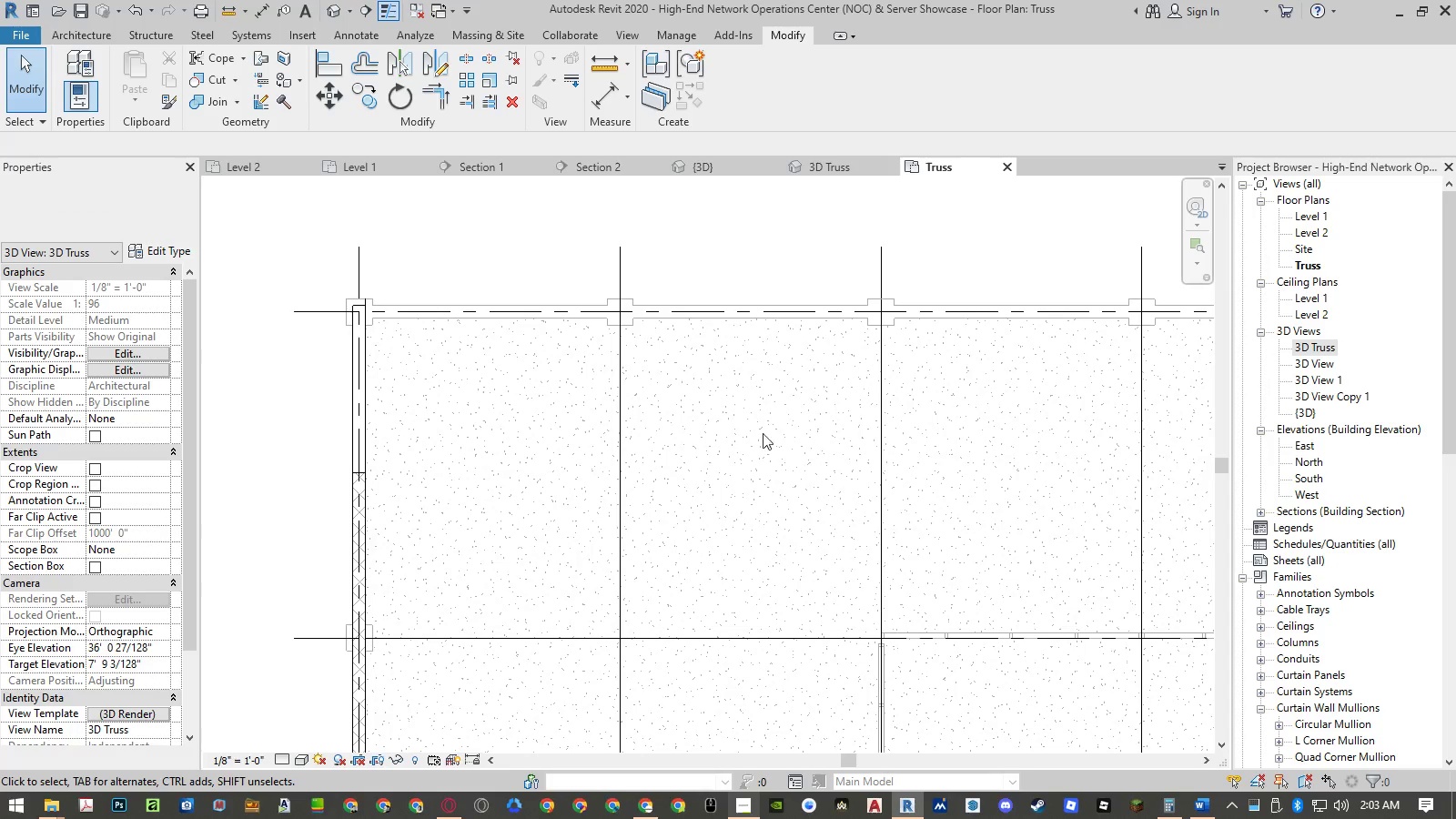 
scroll: coordinate [656, 511], scroll_direction: down, amount: 4.0
 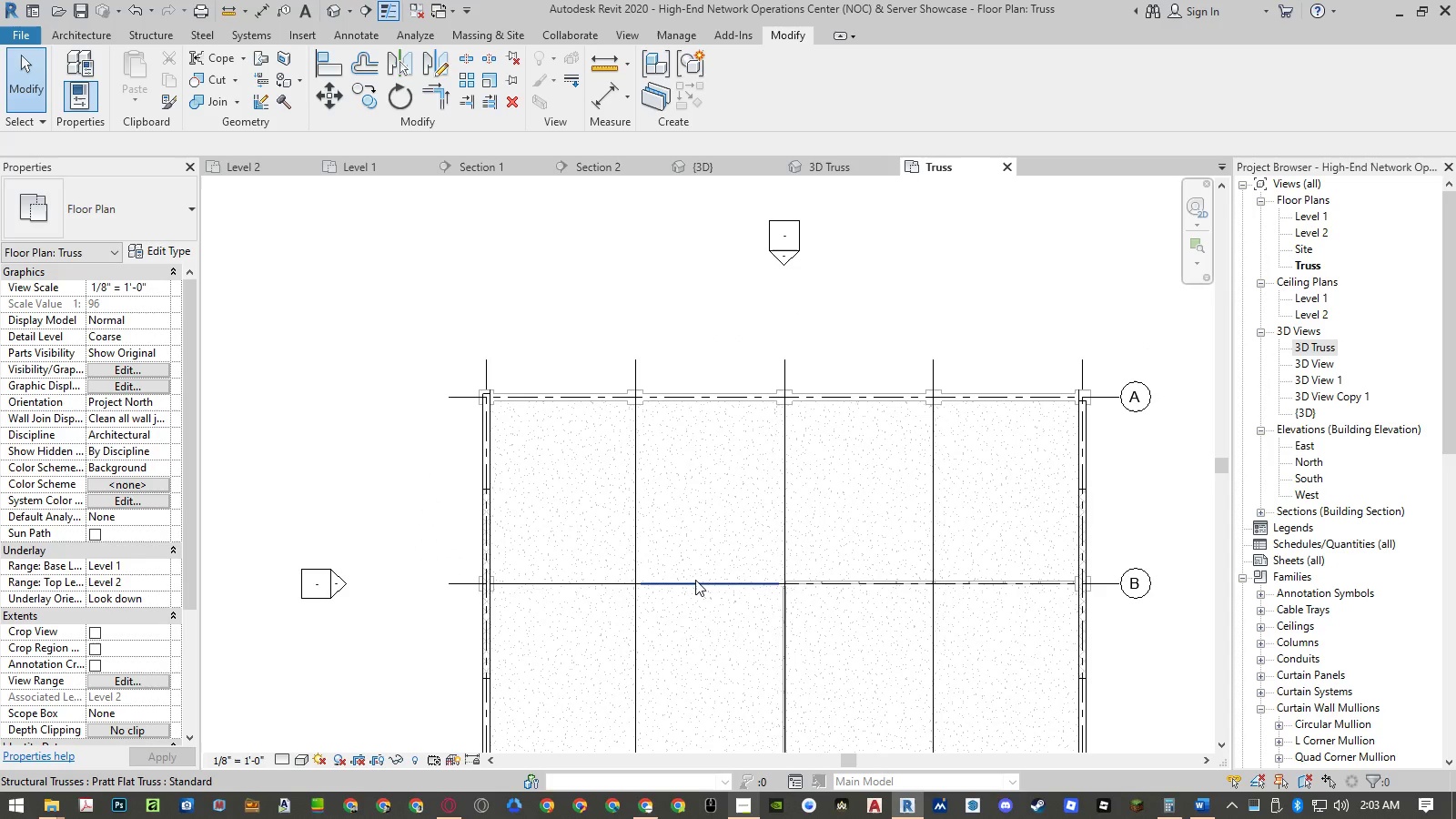 
left_click([695, 580])
 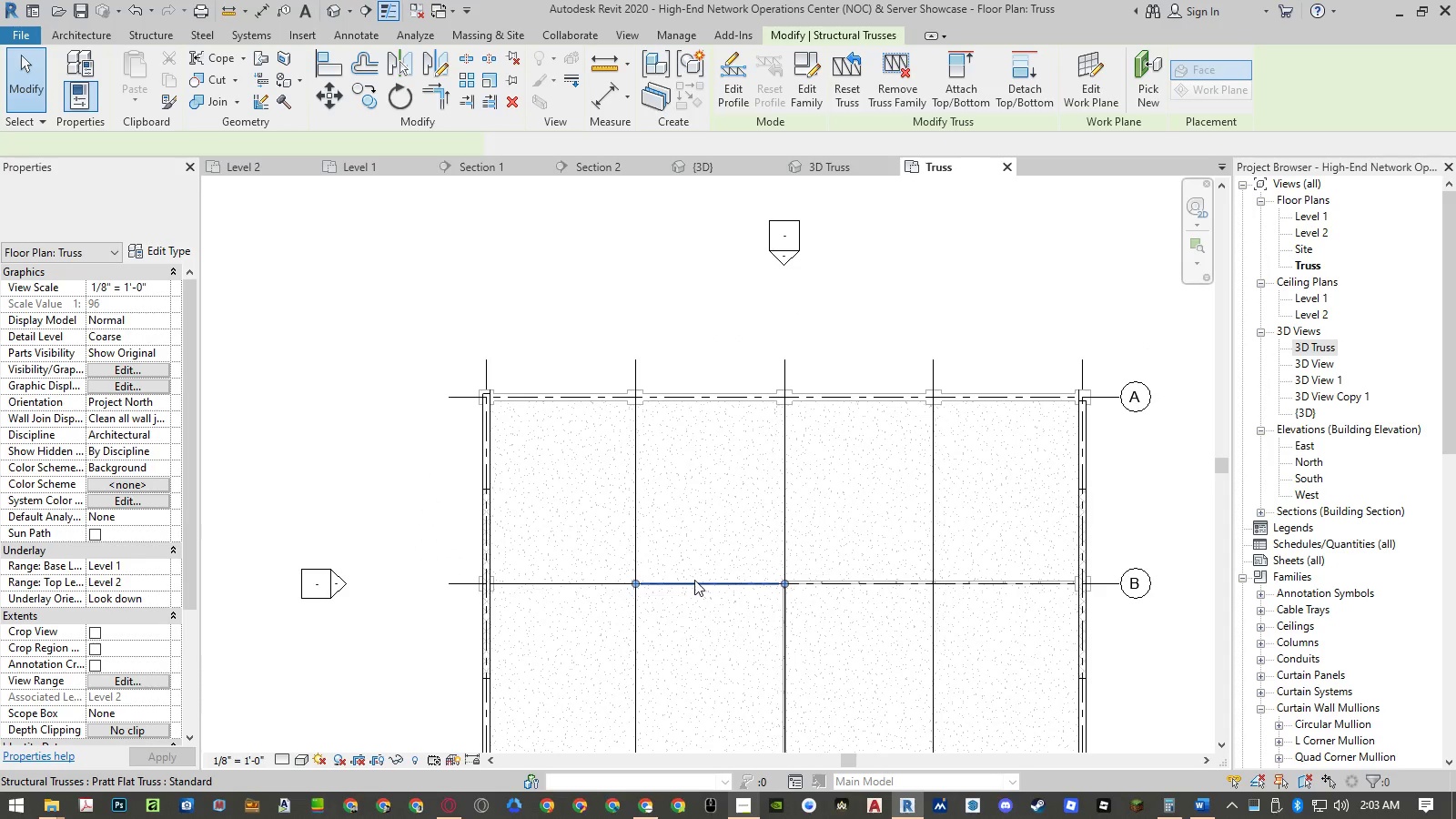 
hold_key(key=ControlLeft, duration=0.77)
left_click([615, 585])
 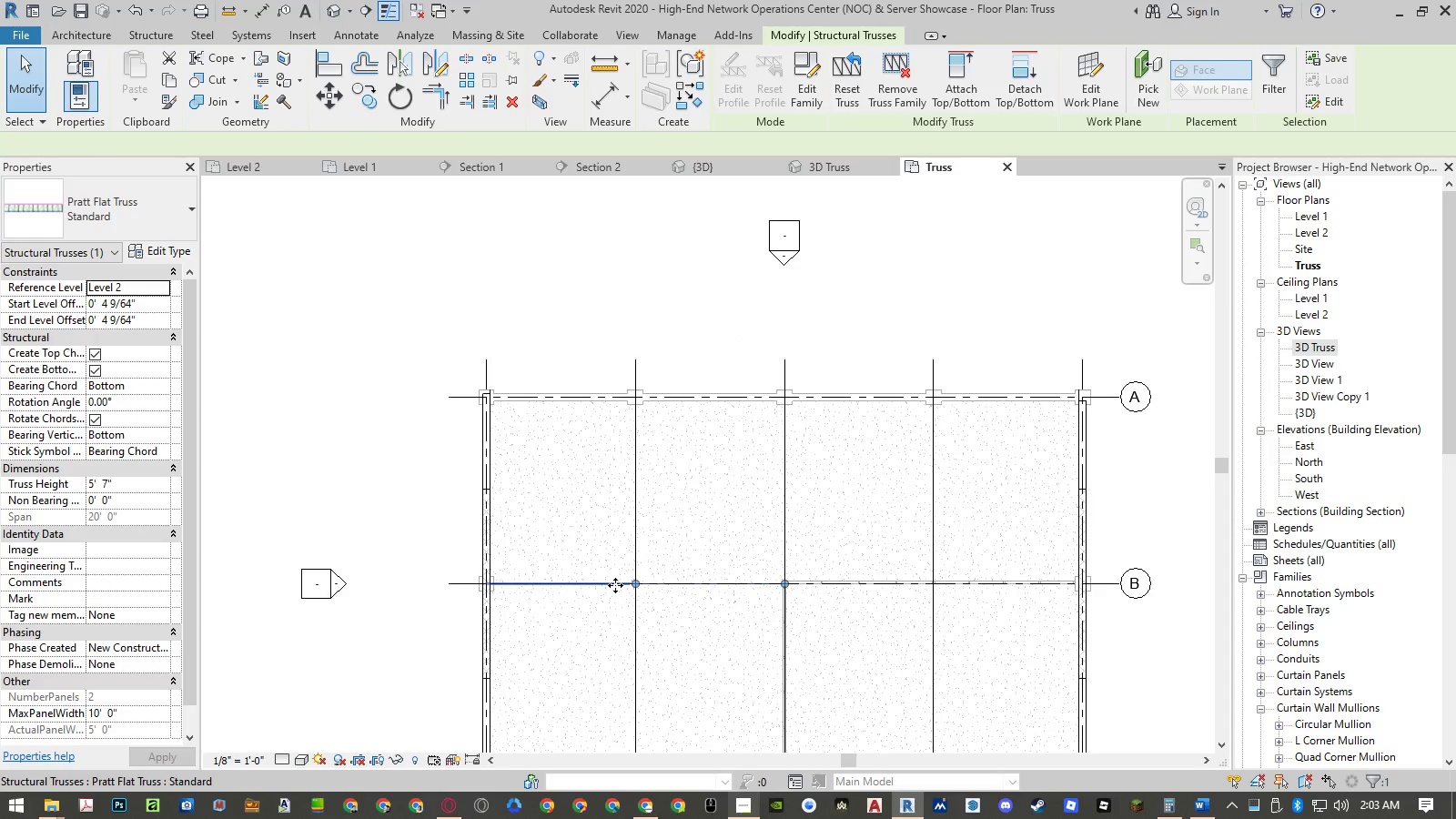 
type(mm)
 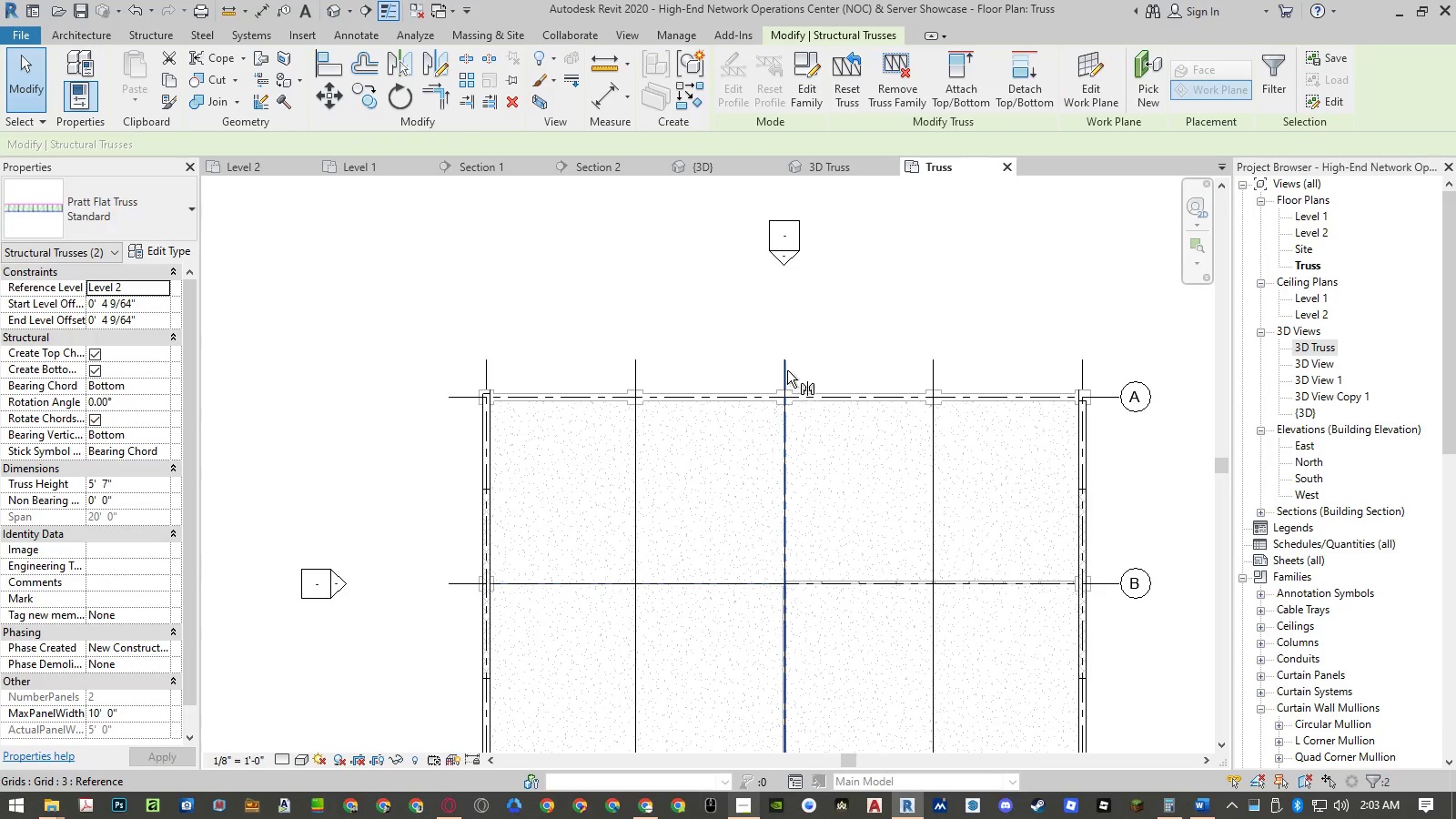 
left_click([784, 366])
 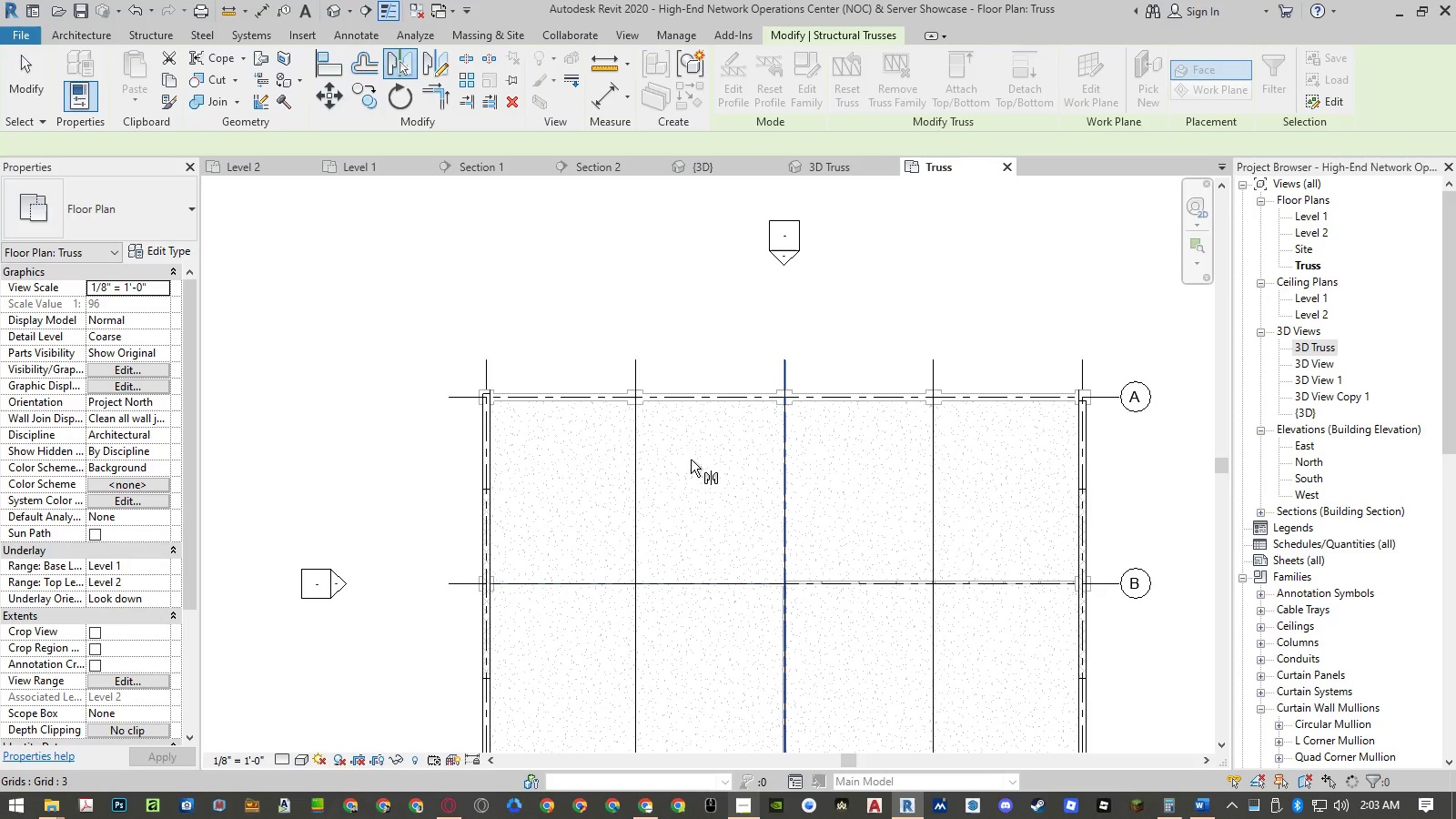 
key(Escape)
 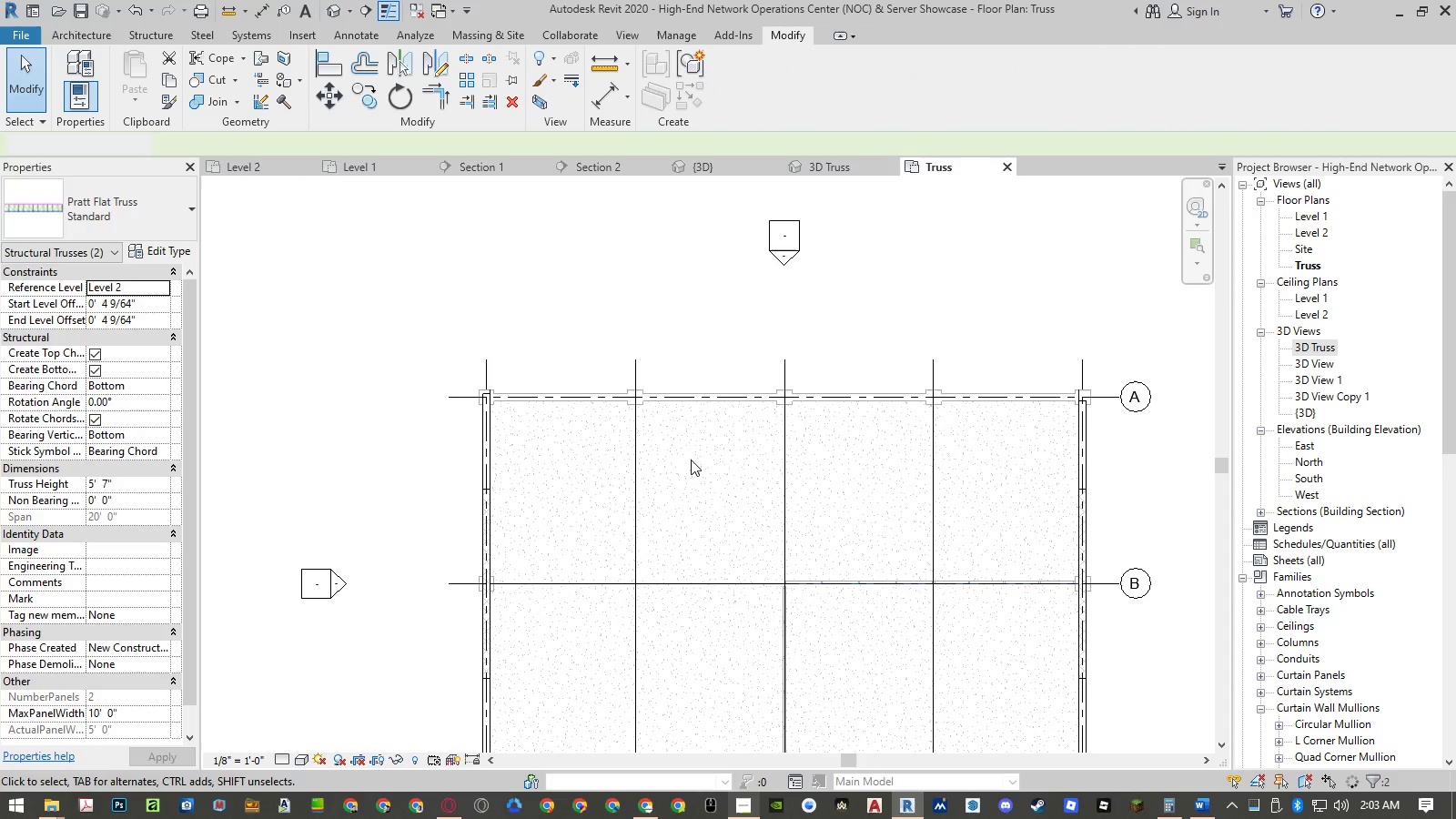 
key(Escape)
 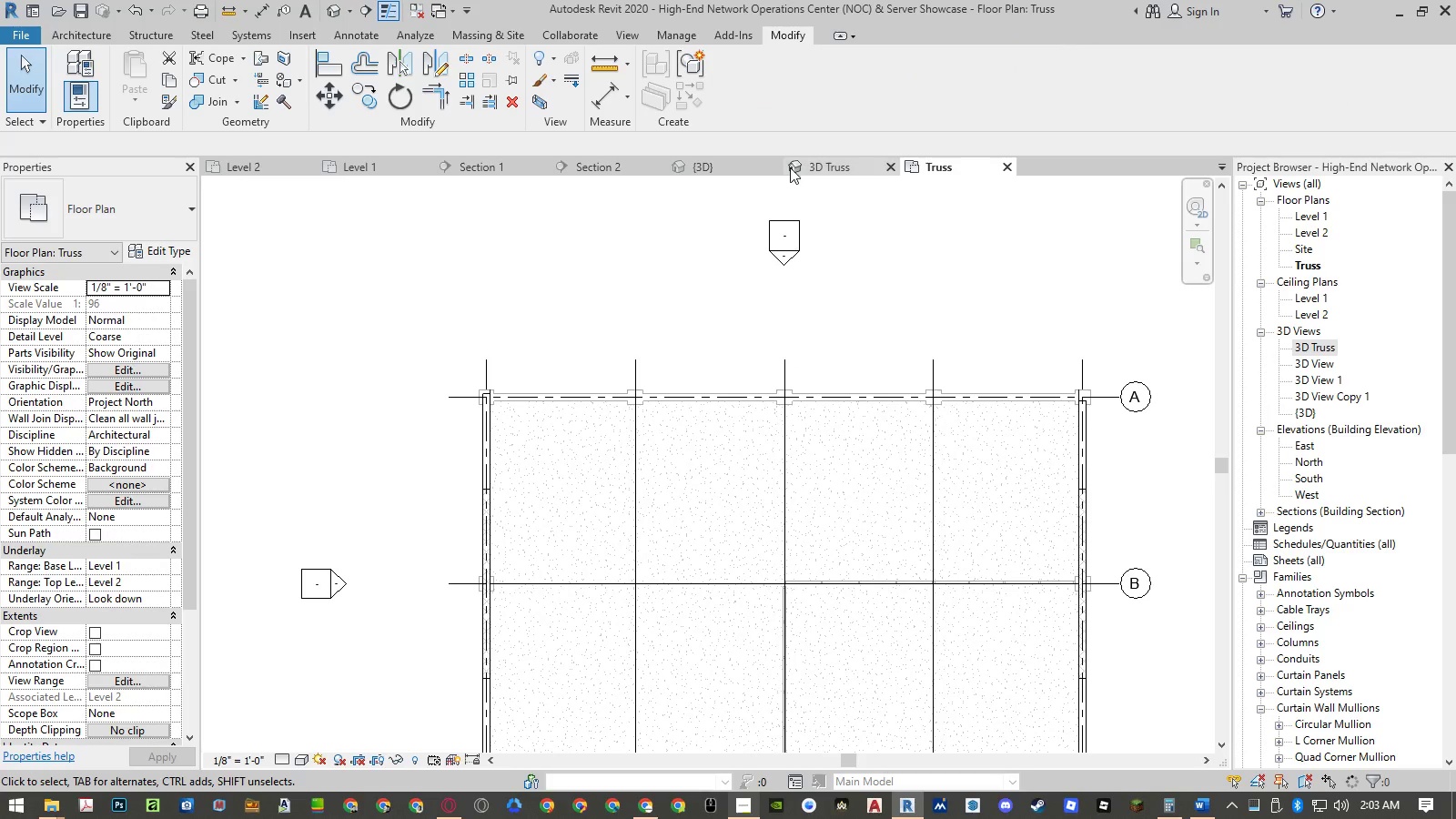 
left_click([820, 167])
 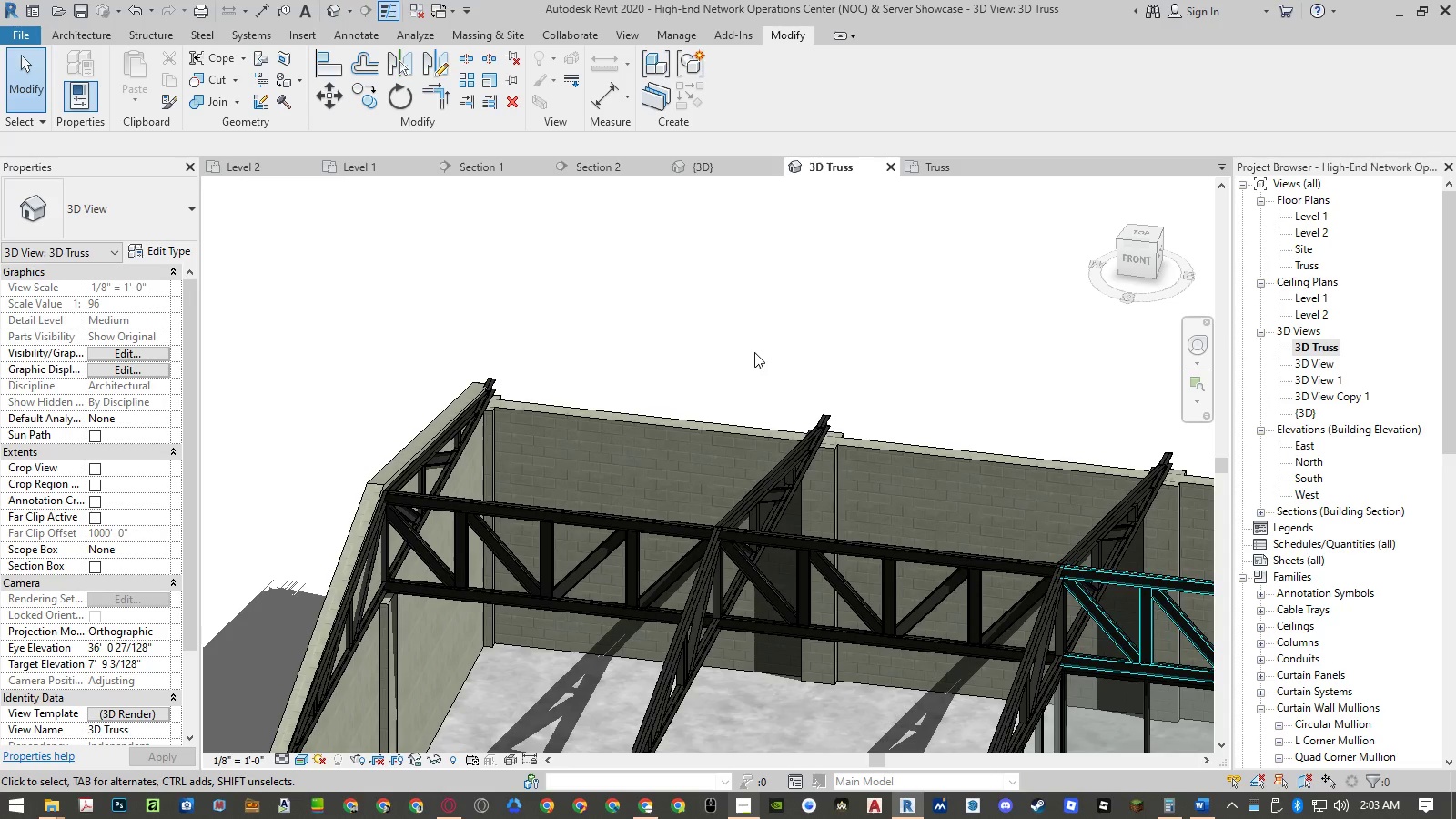 
scroll: coordinate [581, 475], scroll_direction: down, amount: 6.0
 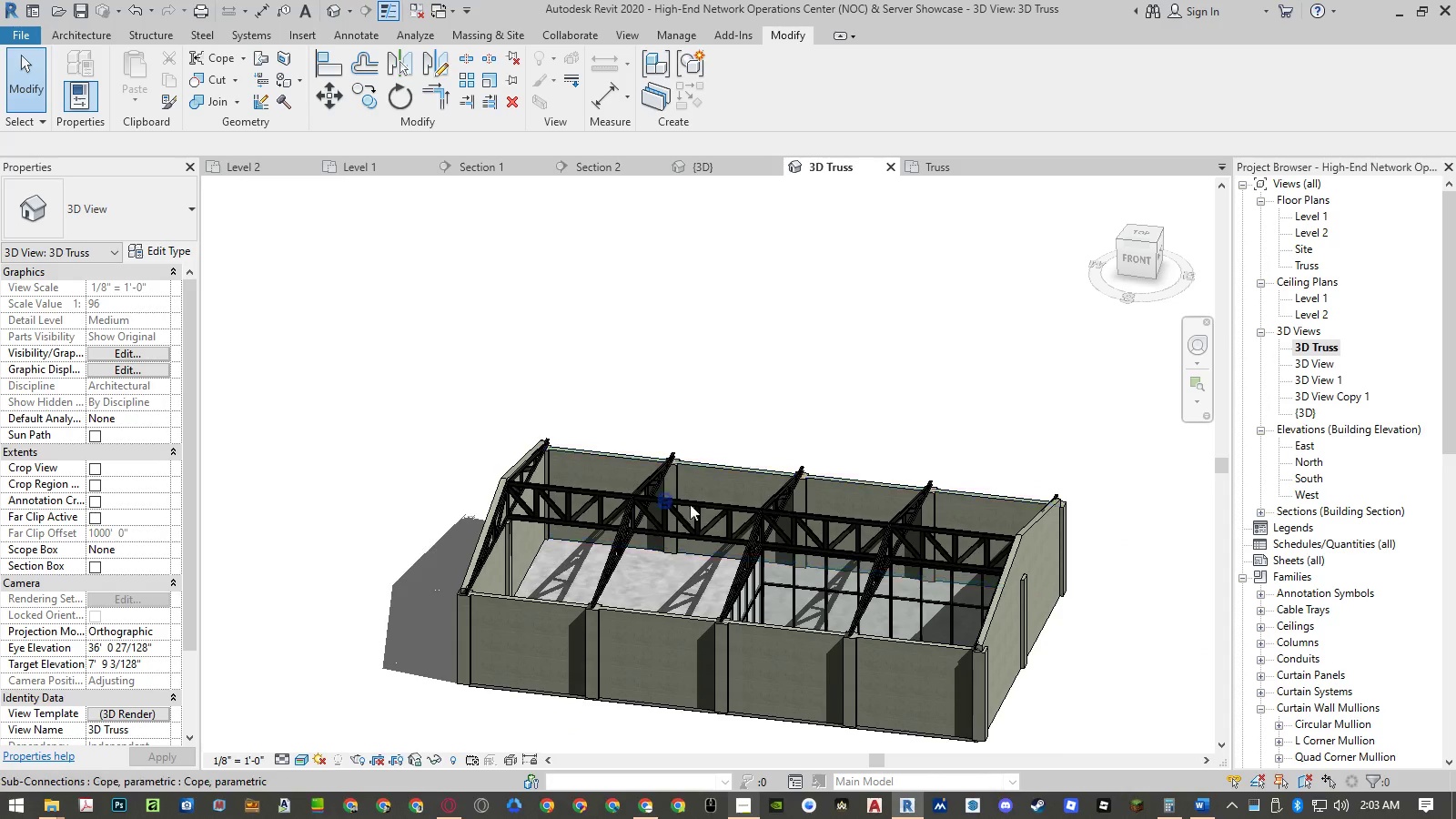 
scroll: coordinate [726, 534], scroll_direction: up, amount: 3.0
 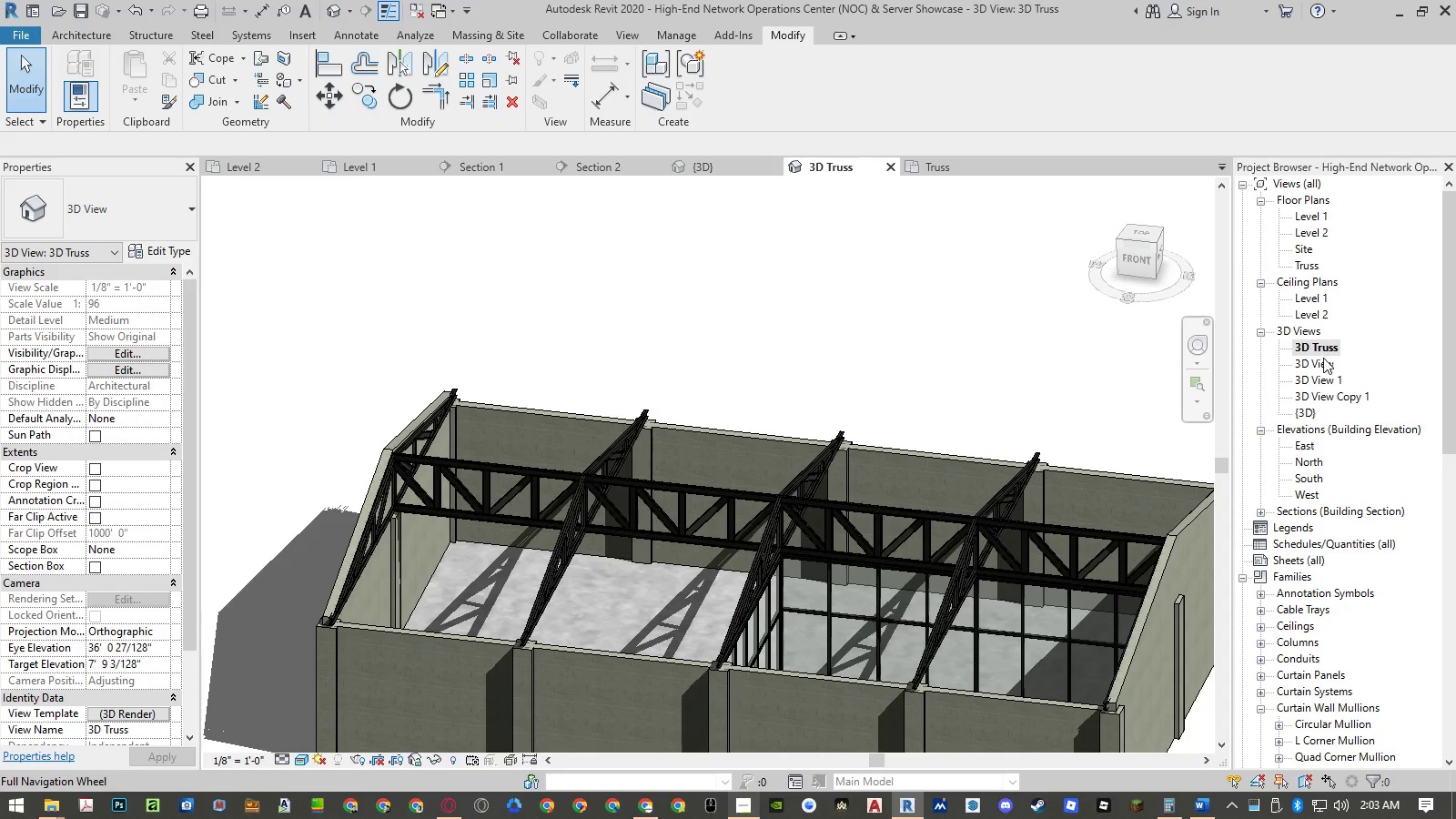 
left_click([1318, 368])
 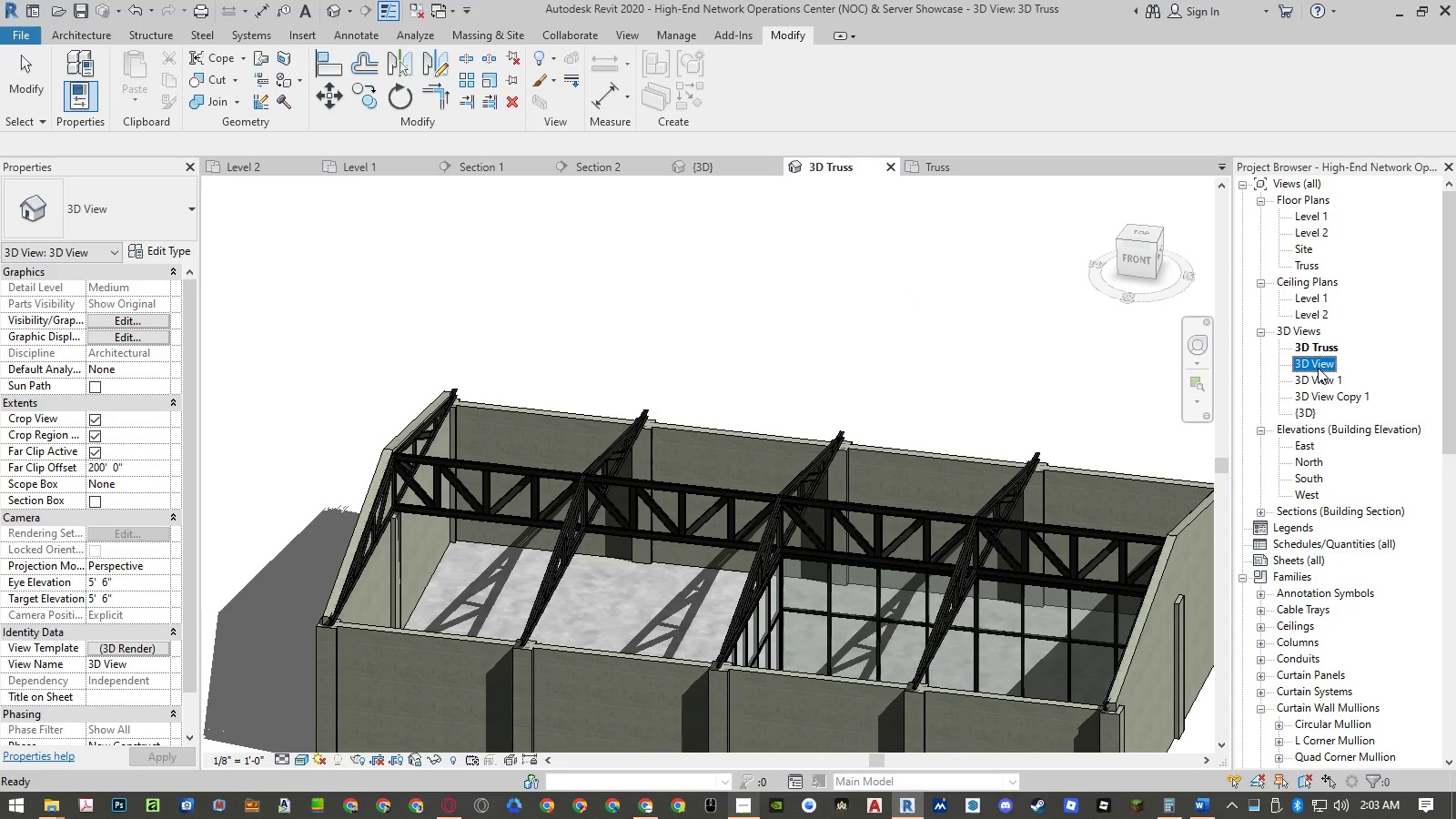 
double_click([1318, 368])
 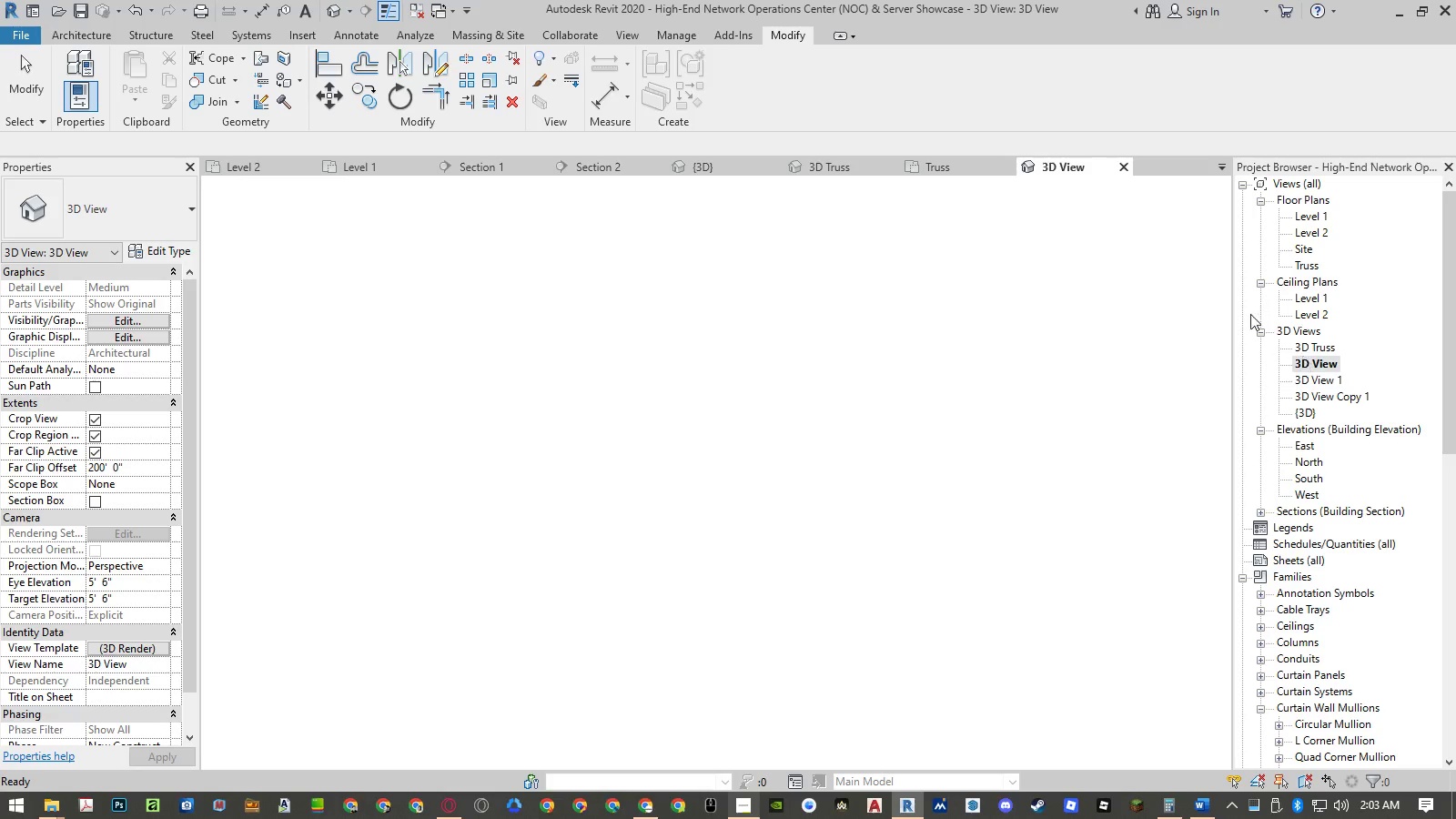 
mouse_move([1117, 197])
 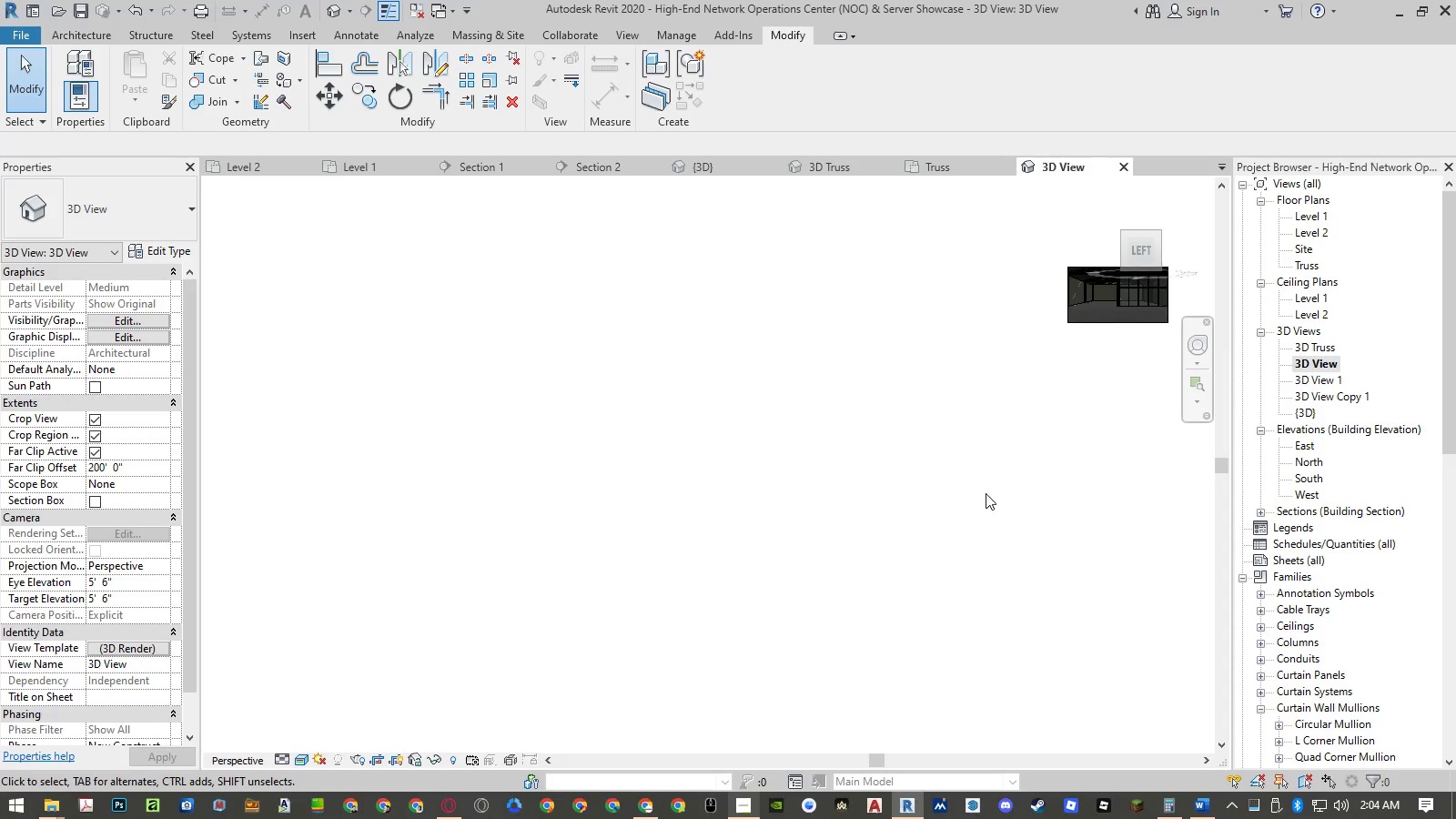 
double_click([986, 493])
 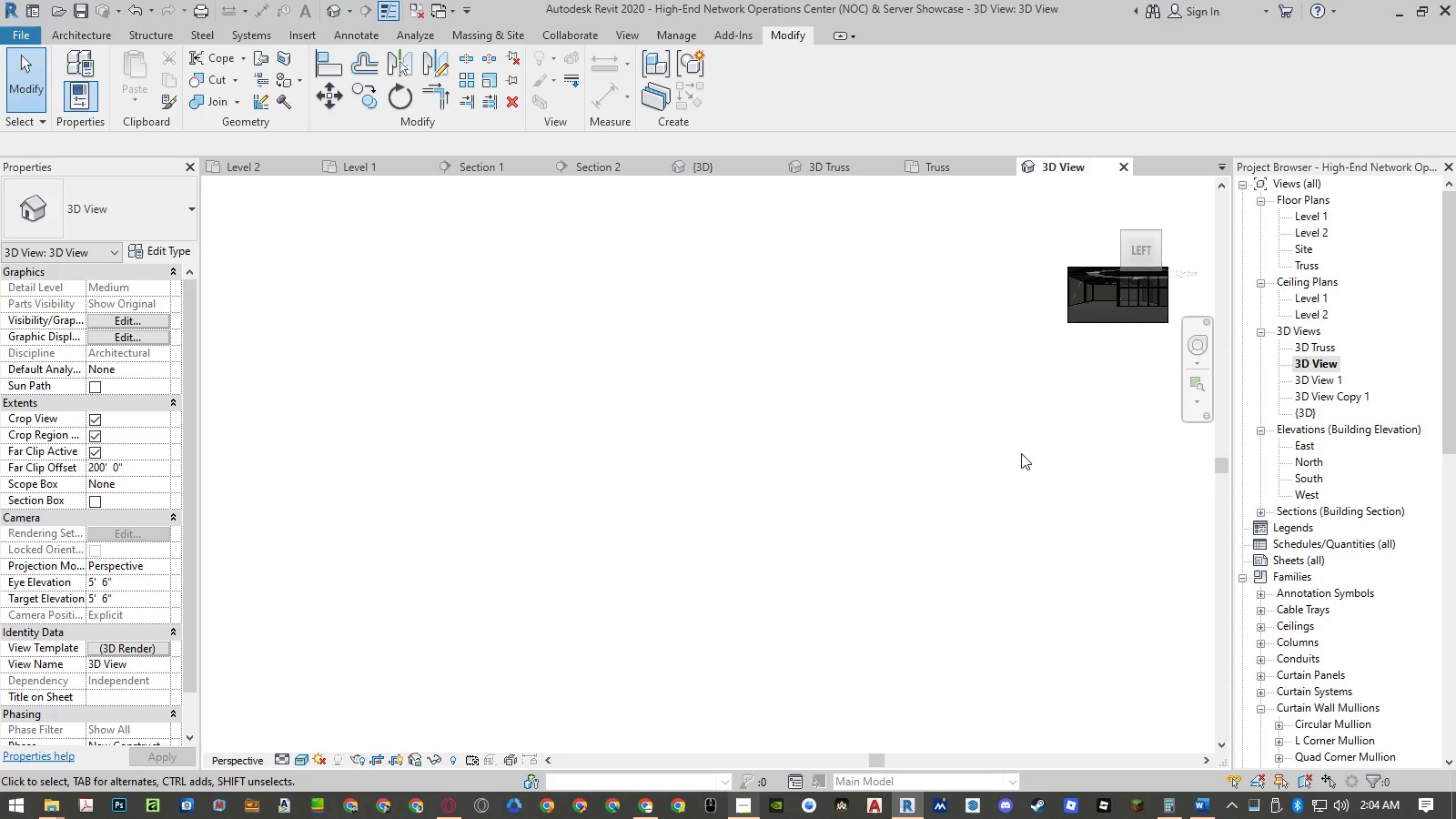 
middle_click([1022, 453])
 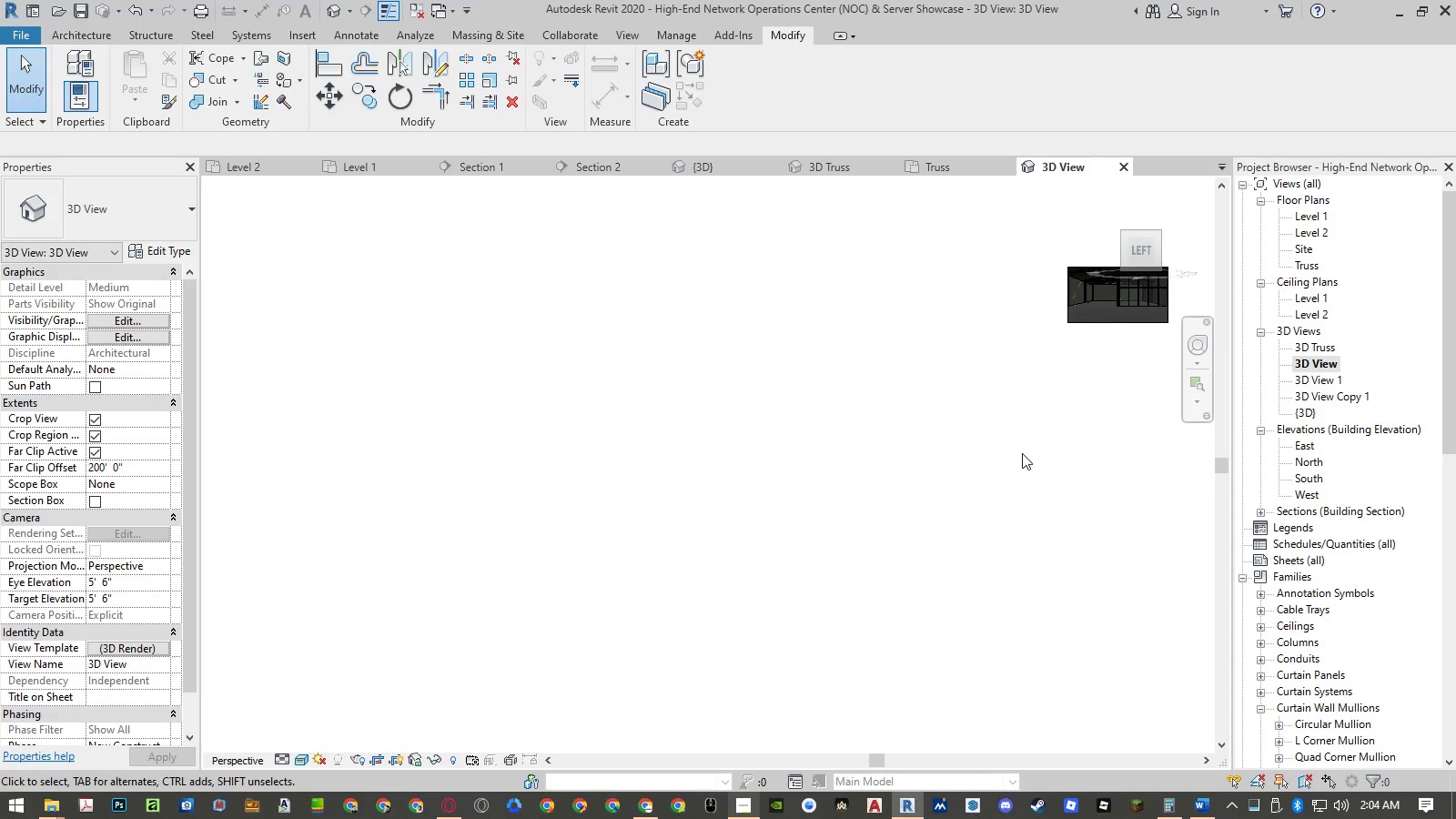 
scroll: coordinate [1021, 453], scroll_direction: down, amount: 1.0
 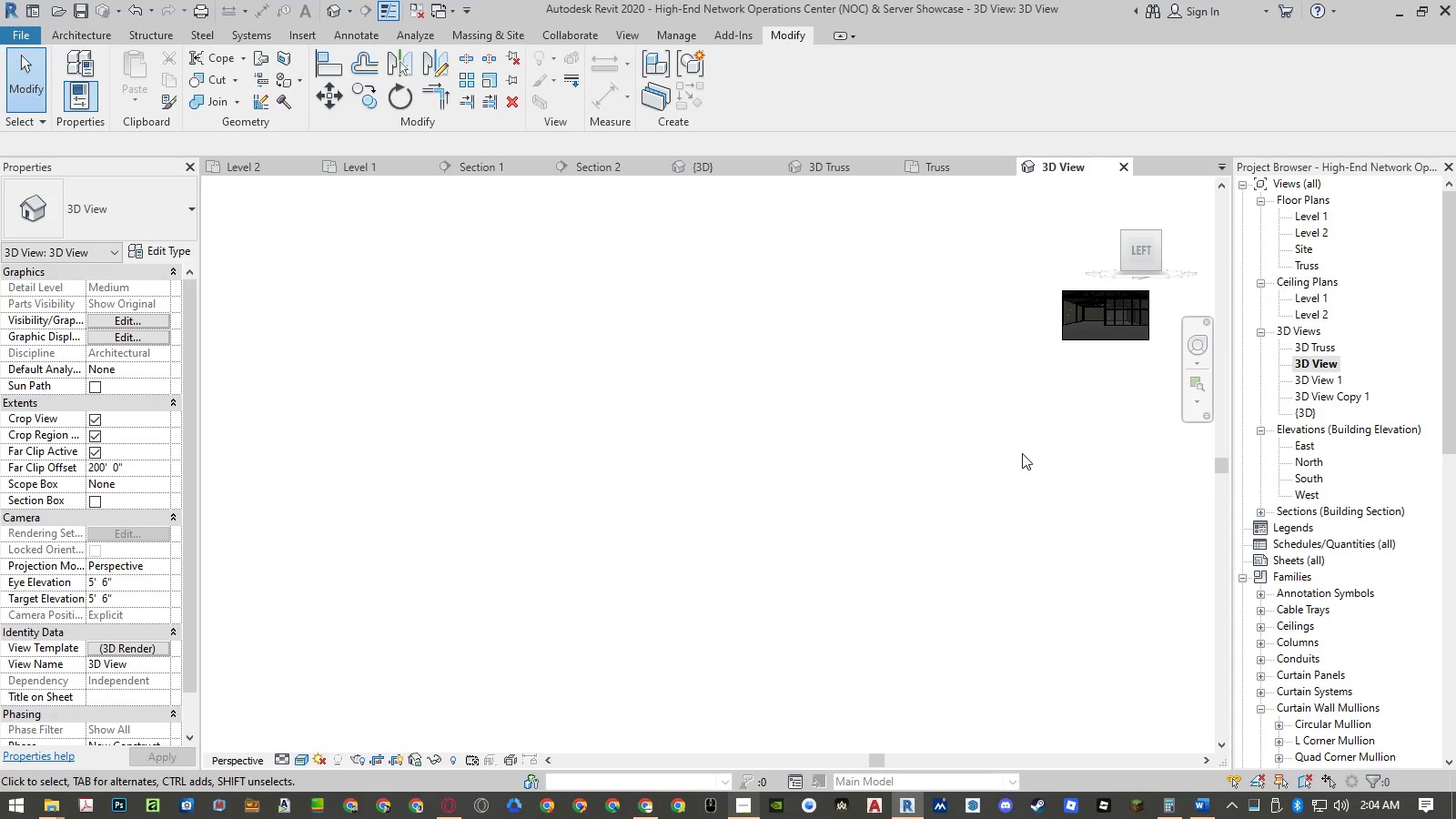 
left_click([858, 512])
 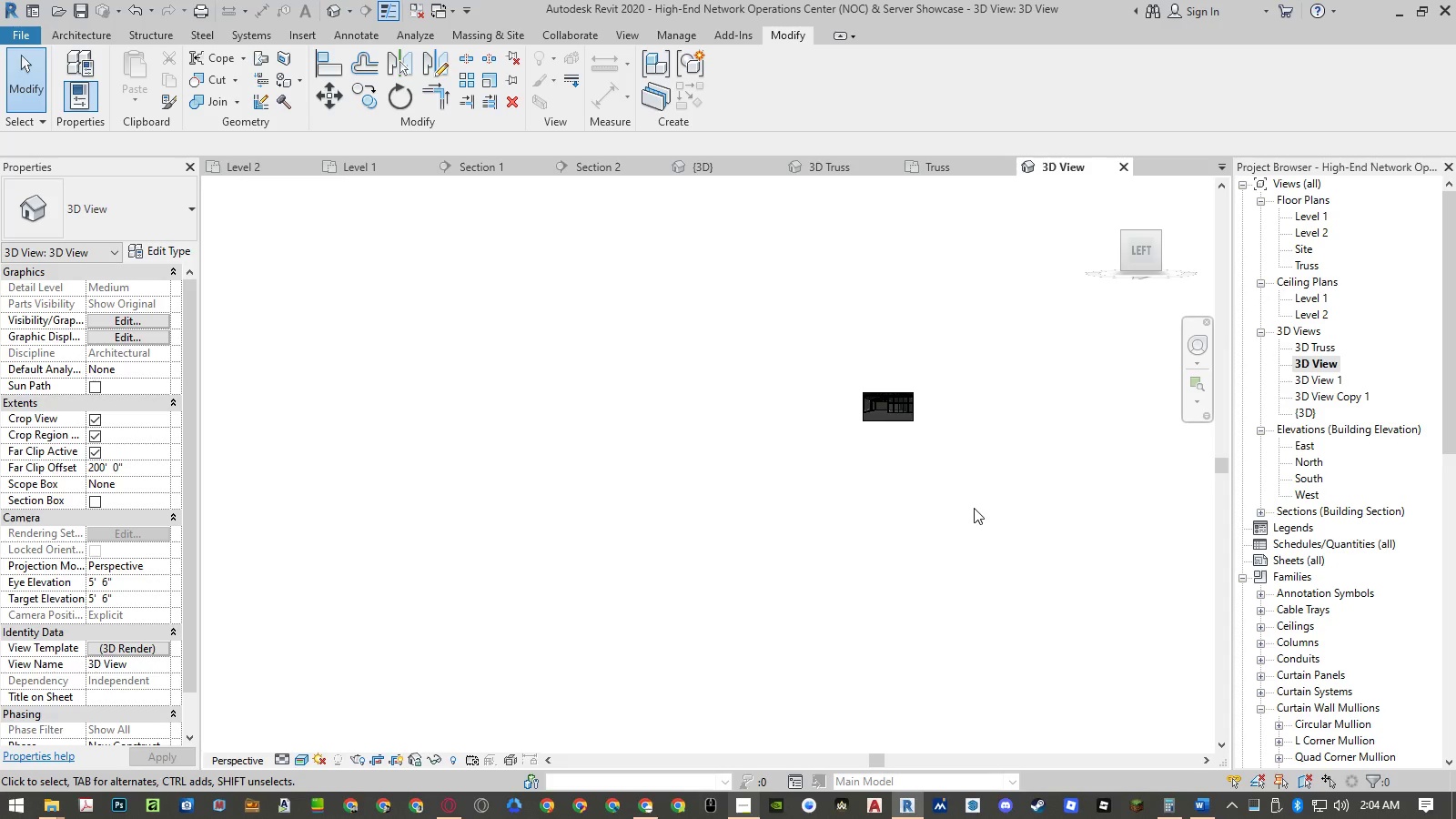 
scroll: coordinate [661, 518], scroll_direction: down, amount: 5.0
 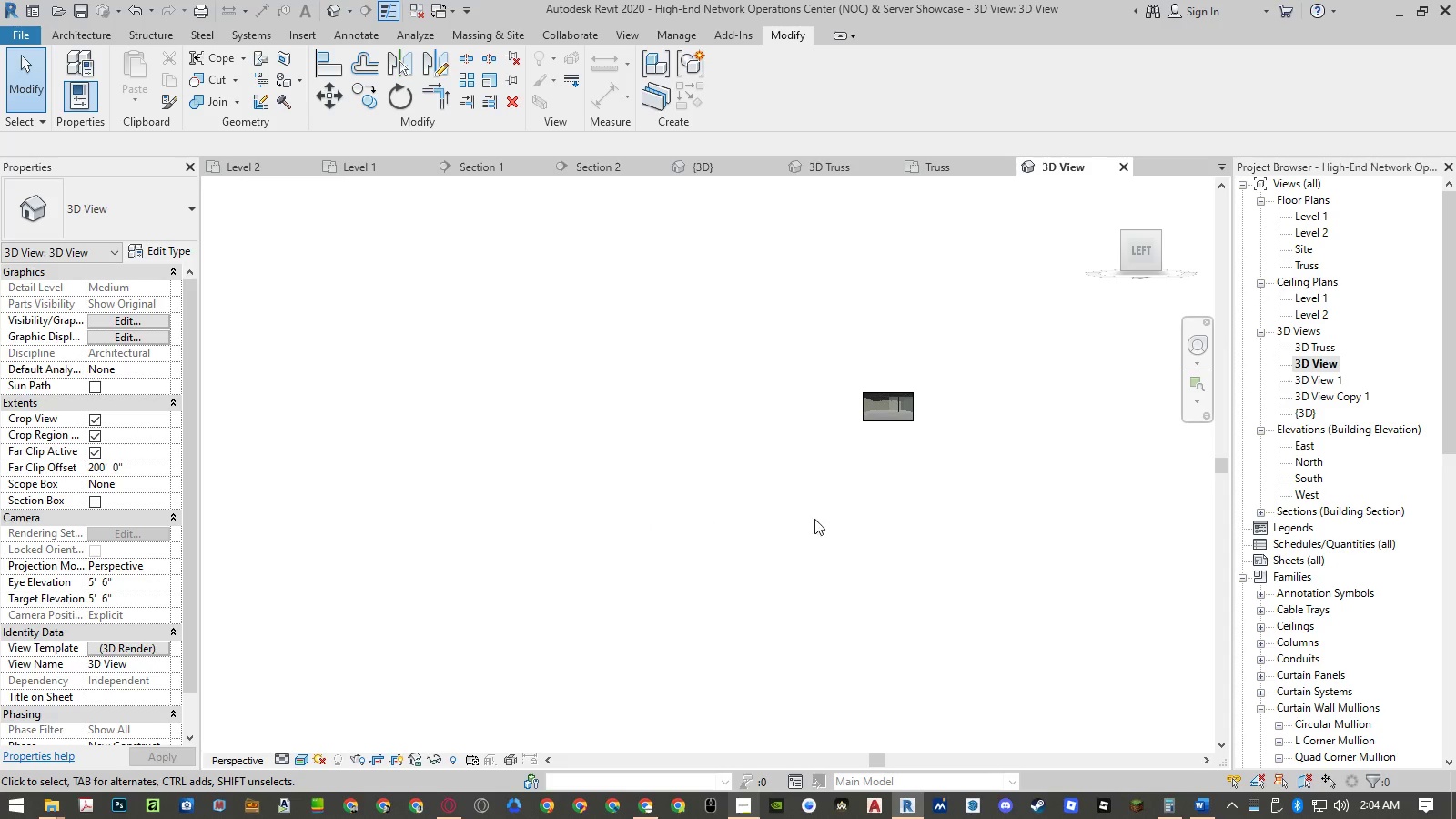 
middle_click([976, 507])
 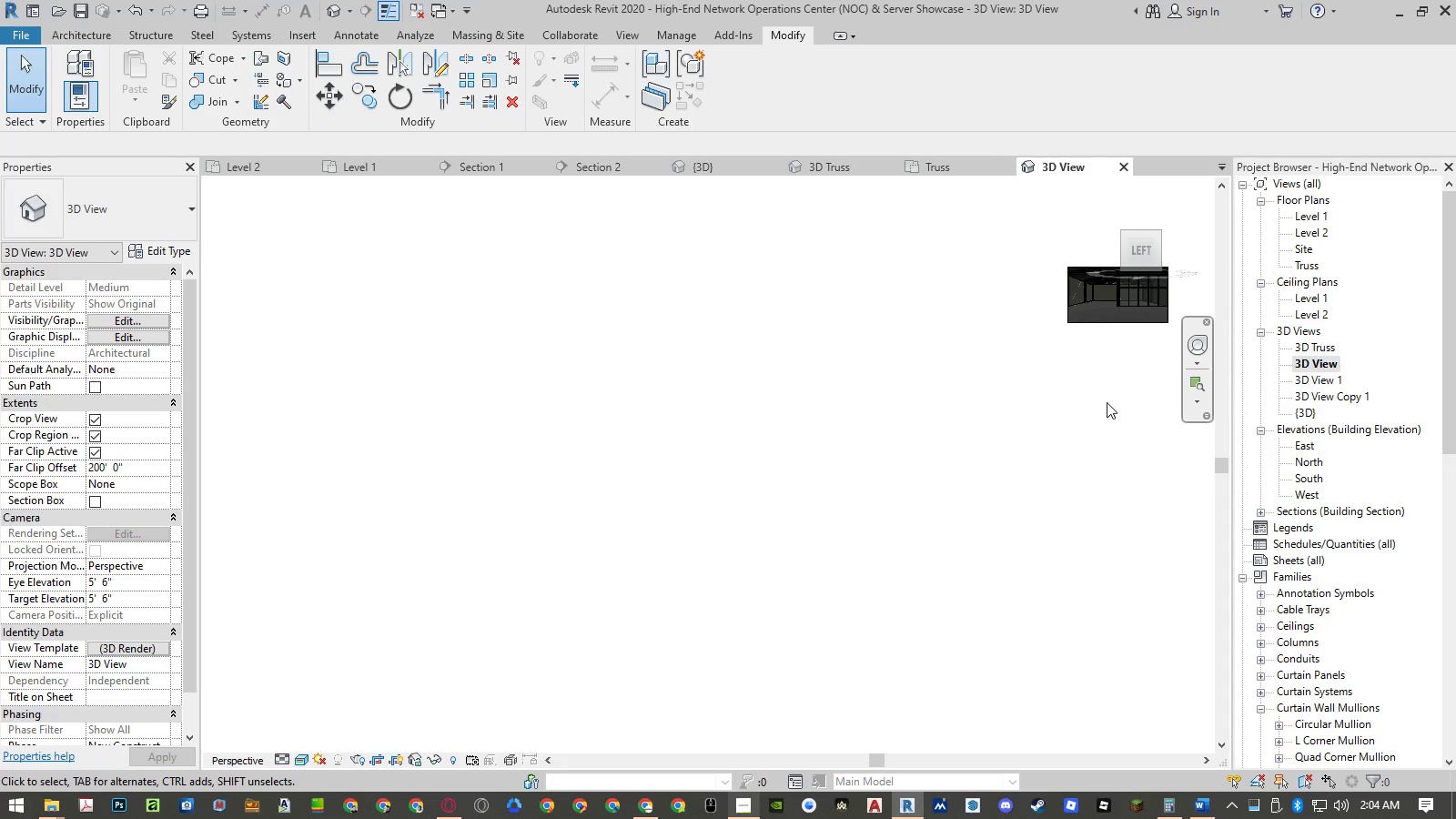 
scroll: coordinate [974, 366], scroll_direction: up, amount: 12.0
 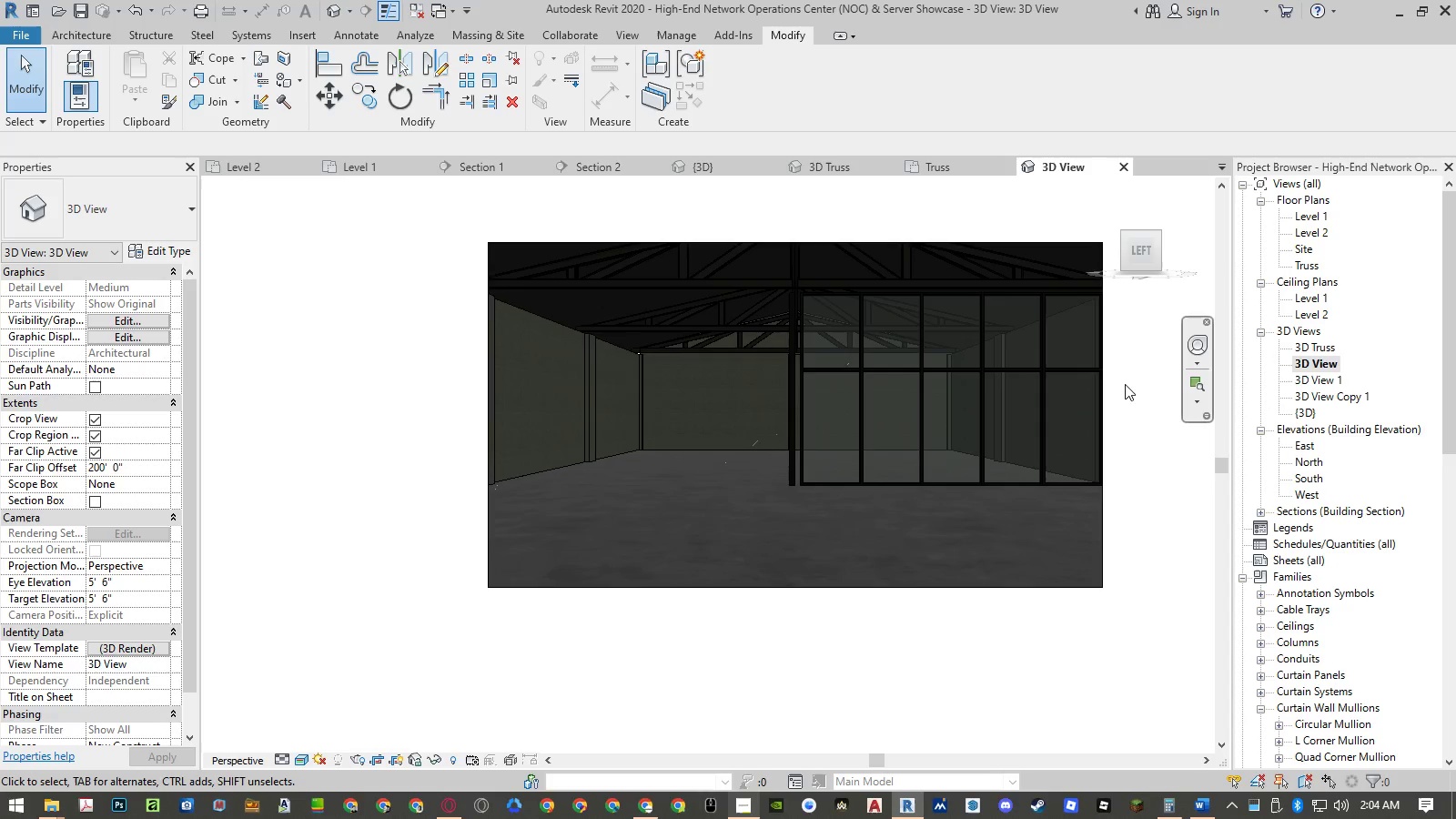 
middle_click([1126, 383])
 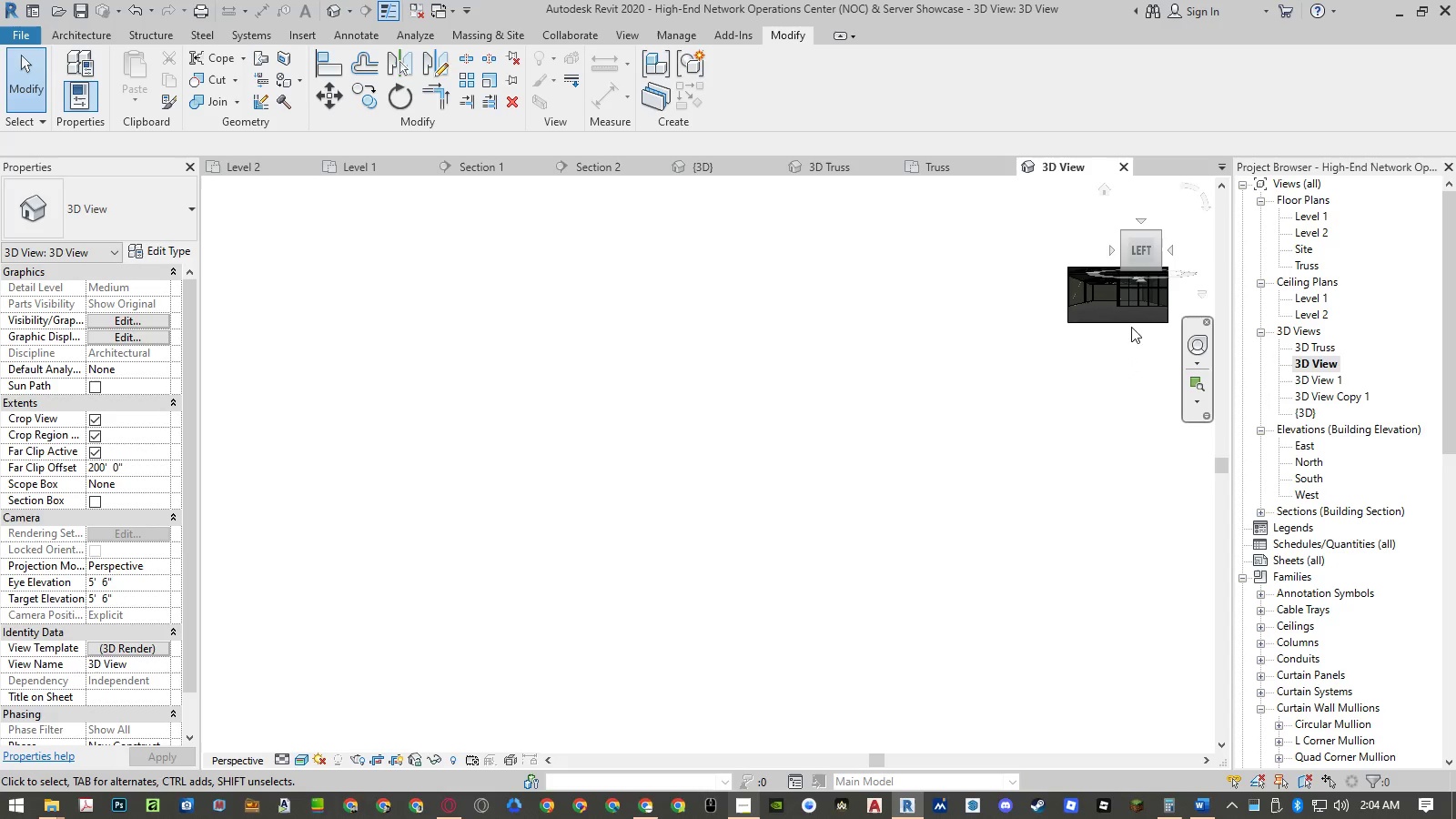 
scroll: coordinate [664, 470], scroll_direction: up, amount: 14.0
 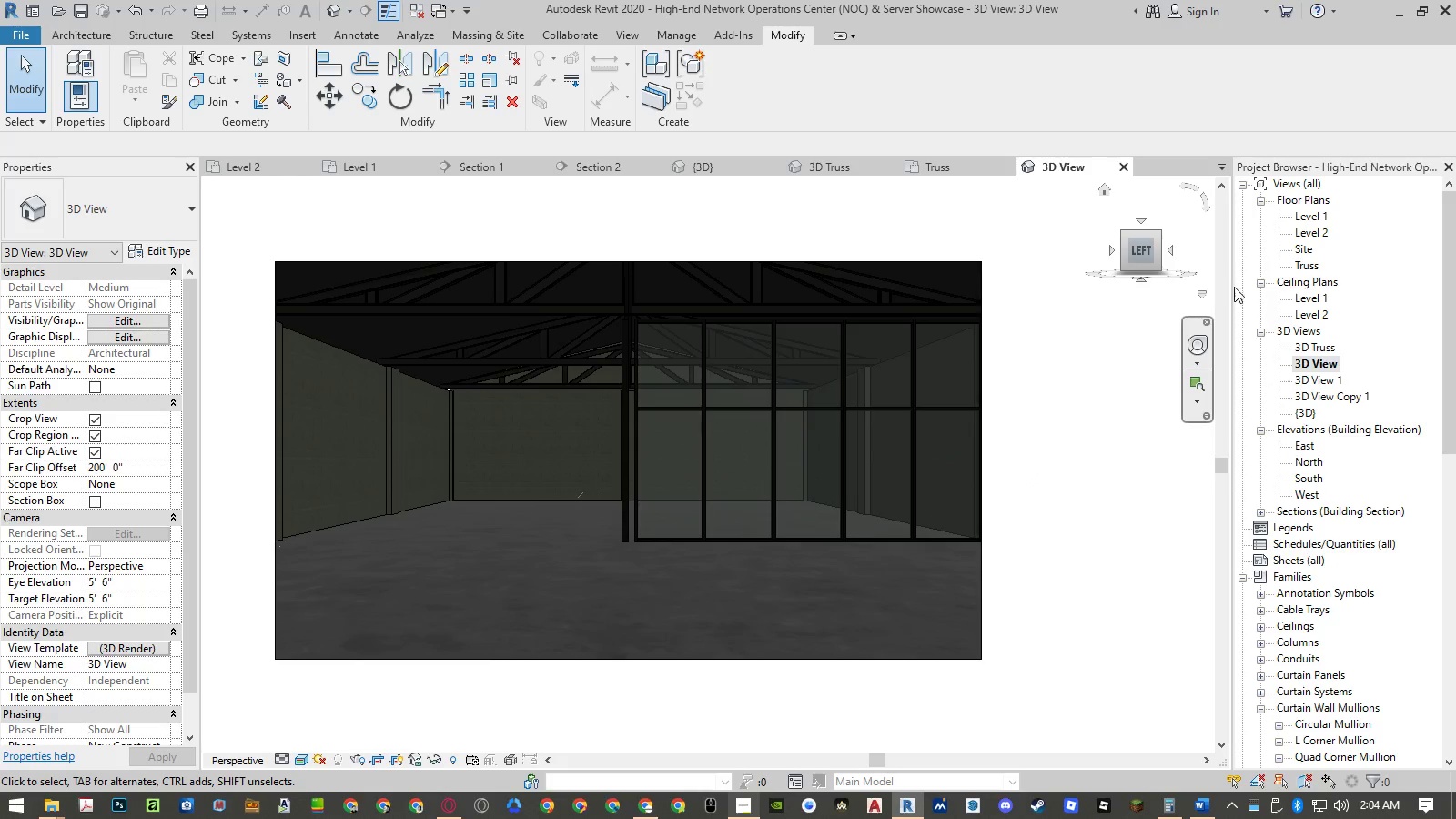 
double_click([1303, 378])
 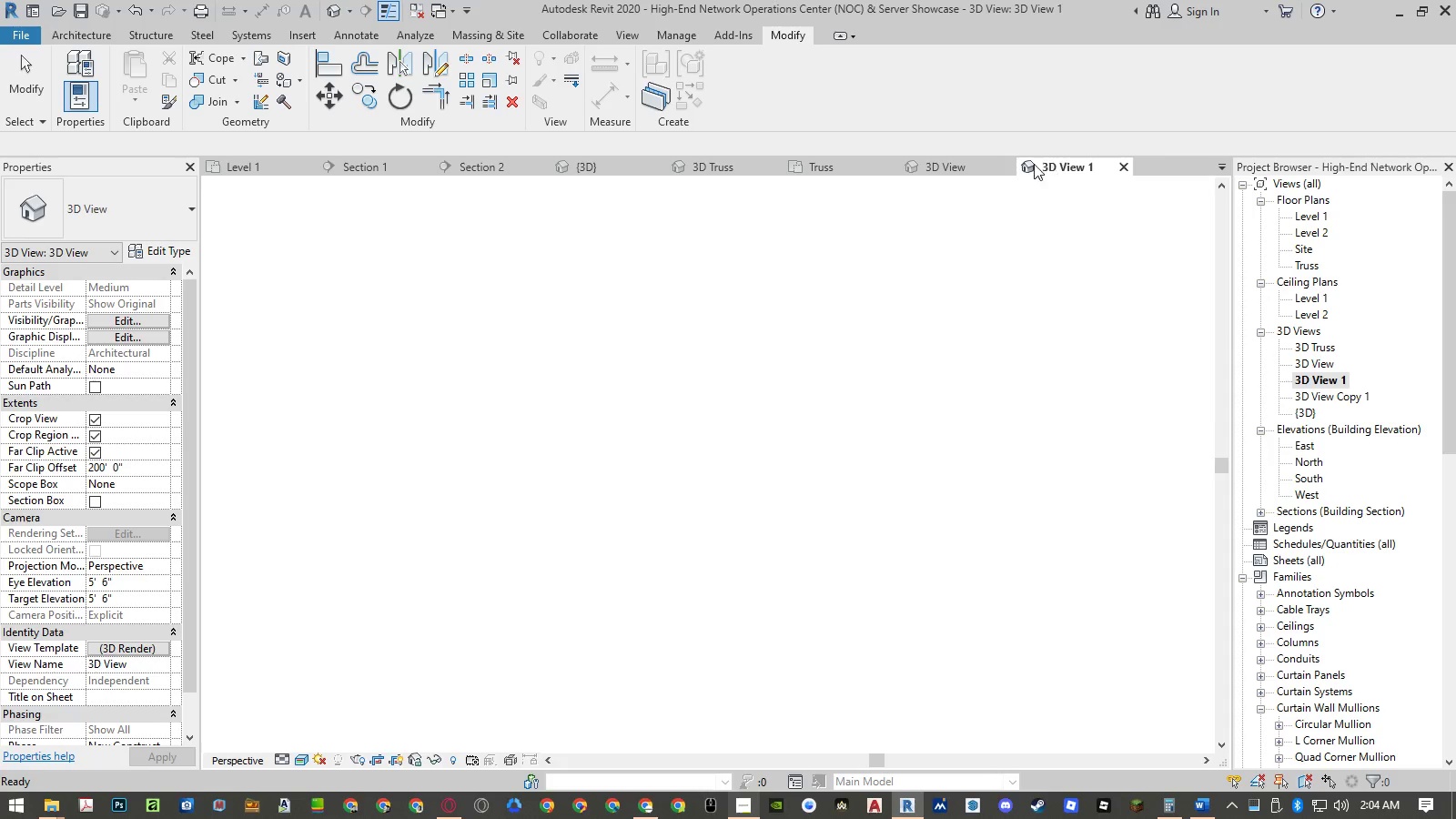 
left_click([1006, 167])
 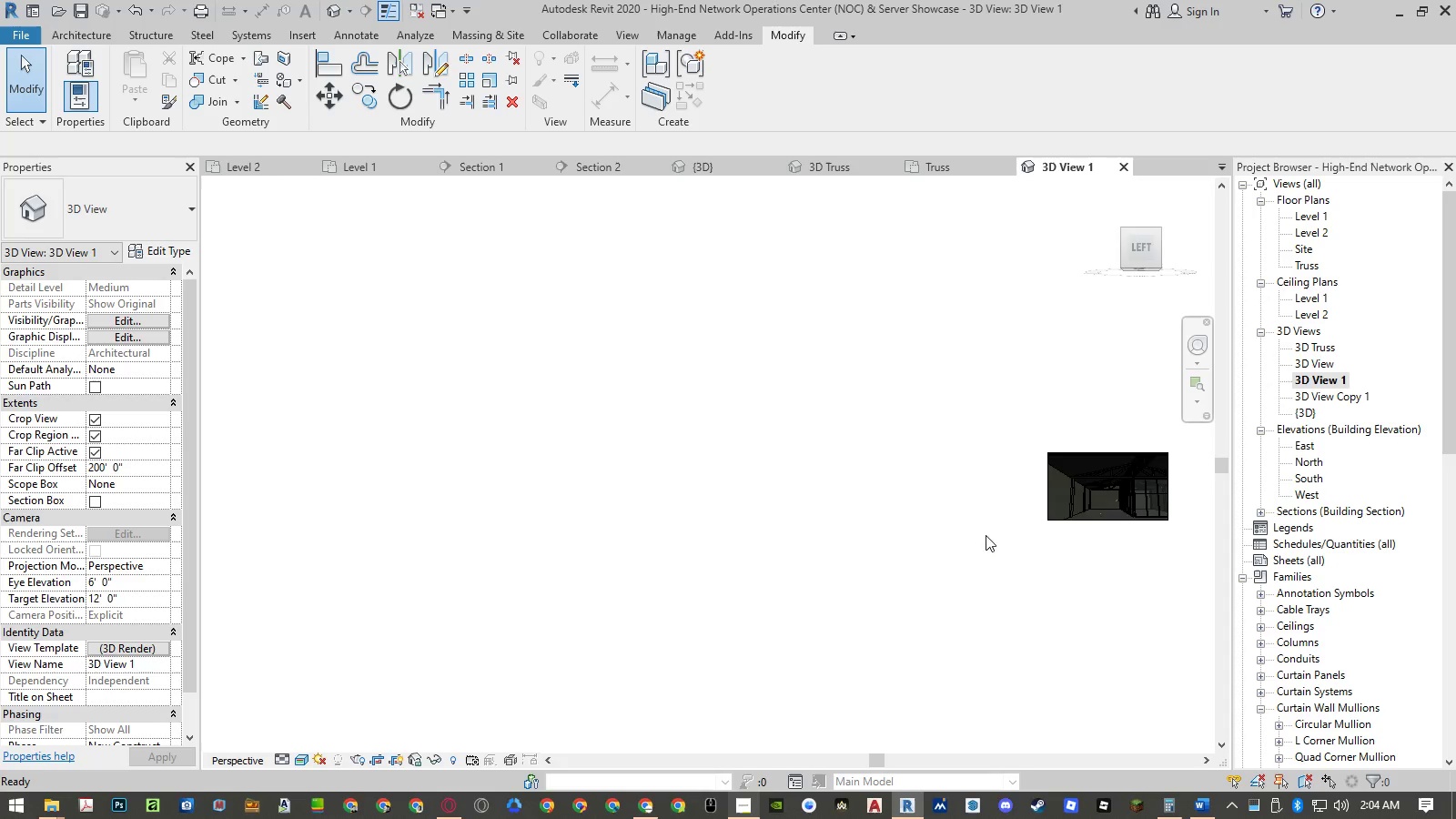 
scroll: coordinate [687, 526], scroll_direction: down, amount: 4.0
 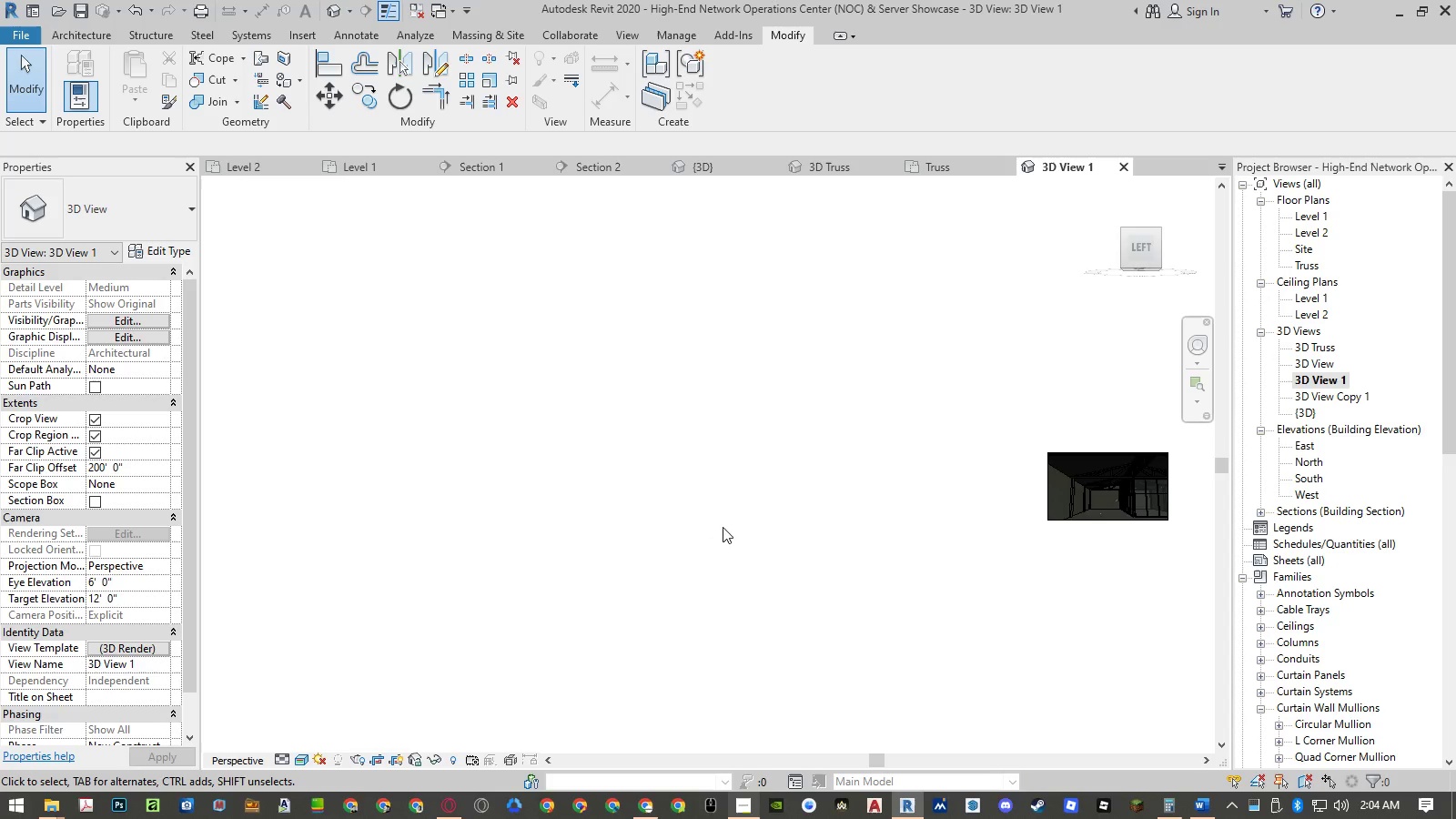 
scroll: coordinate [947, 370], scroll_direction: up, amount: 13.0
 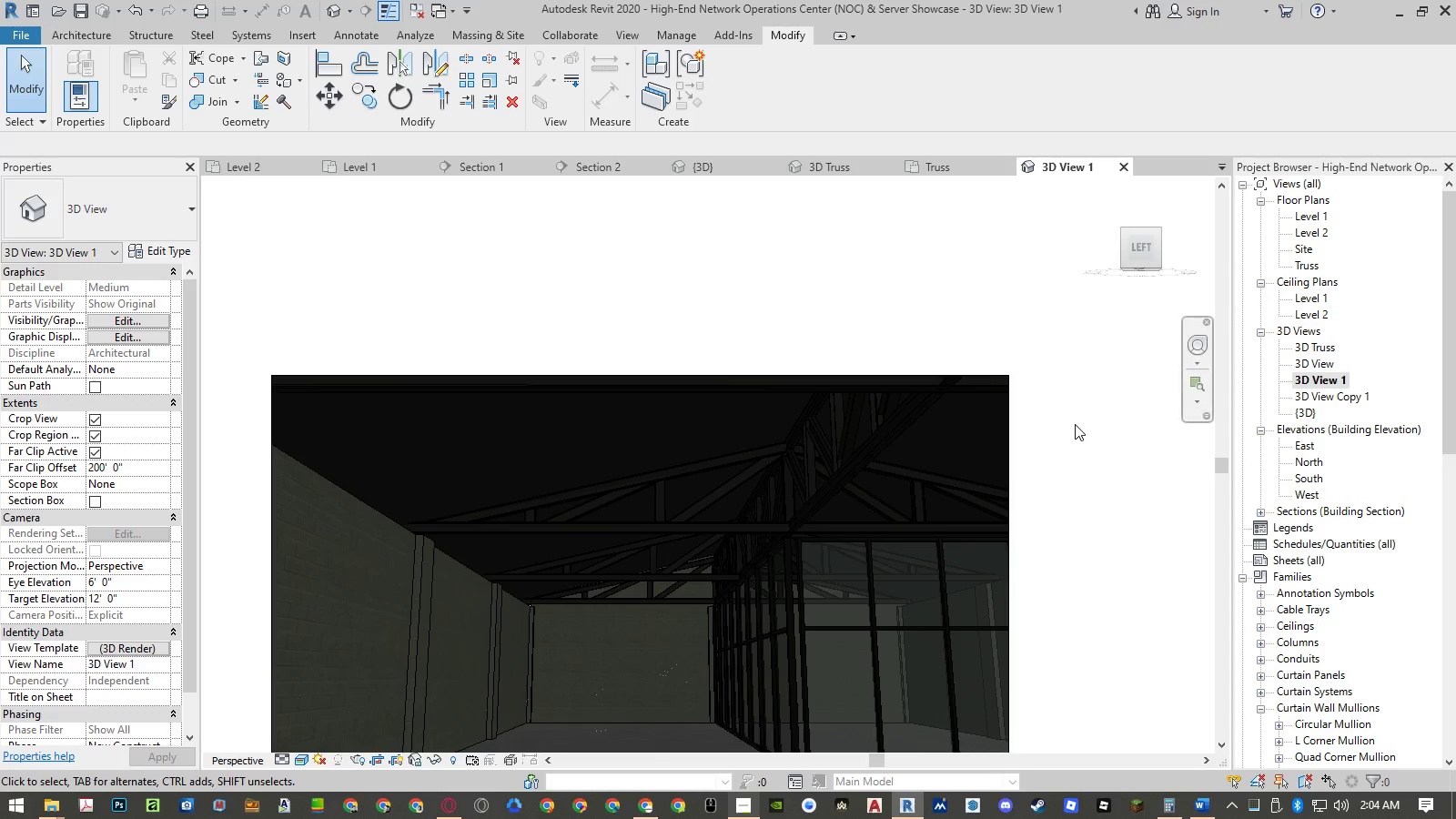 
wait(22.47)
 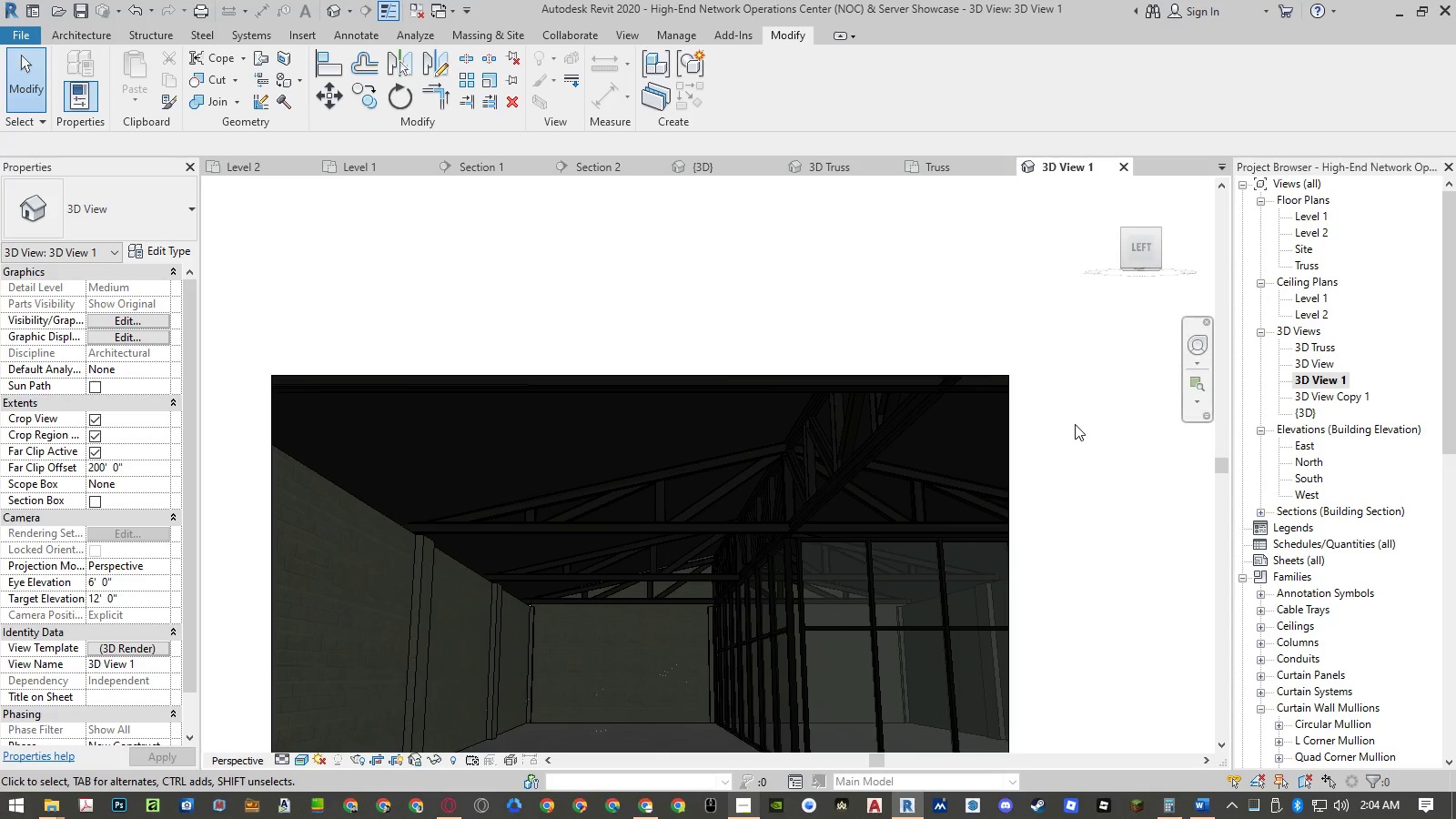 
scroll: coordinate [783, 606], scroll_direction: up, amount: 5.0
 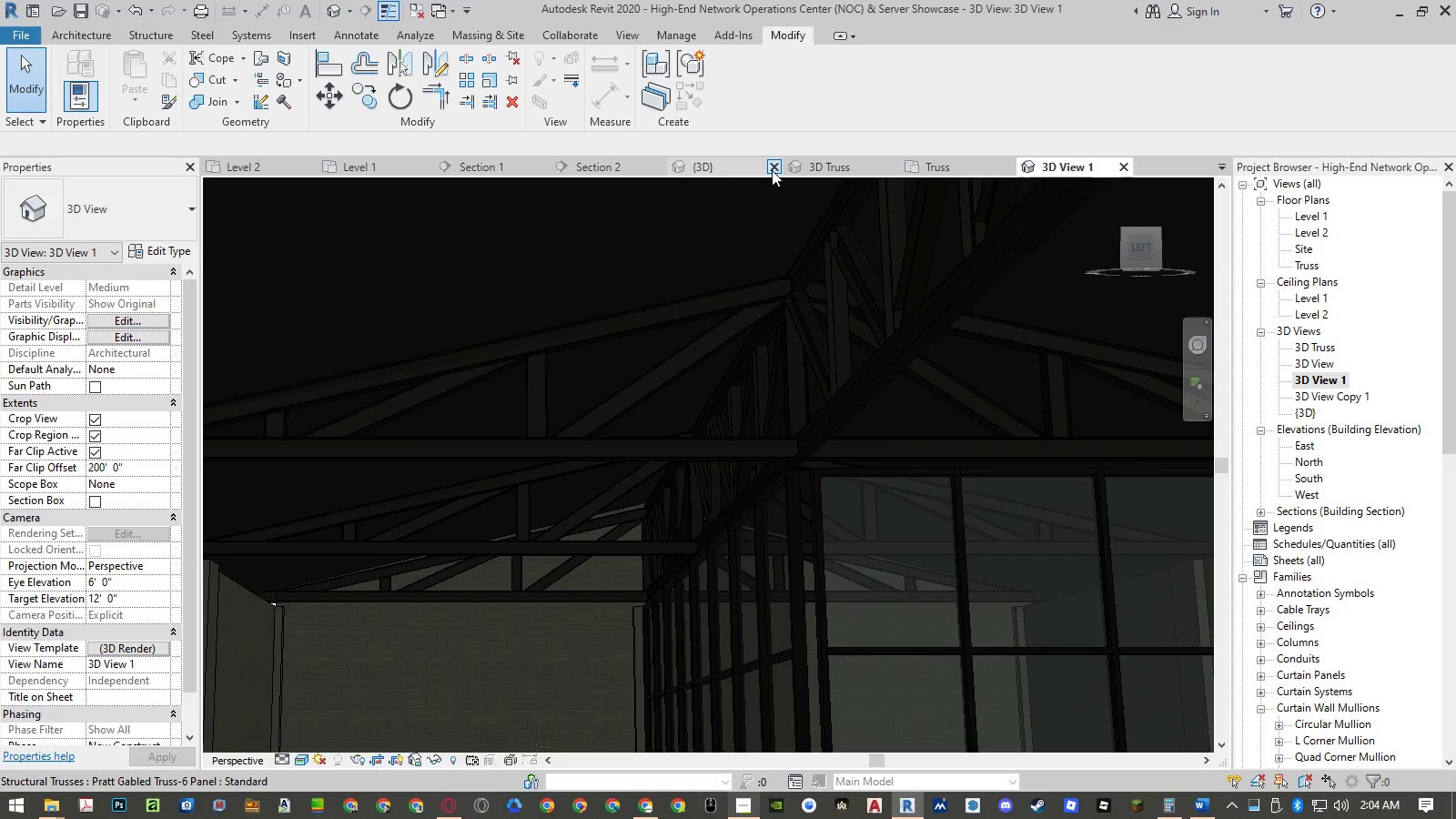 
wait(5.18)
 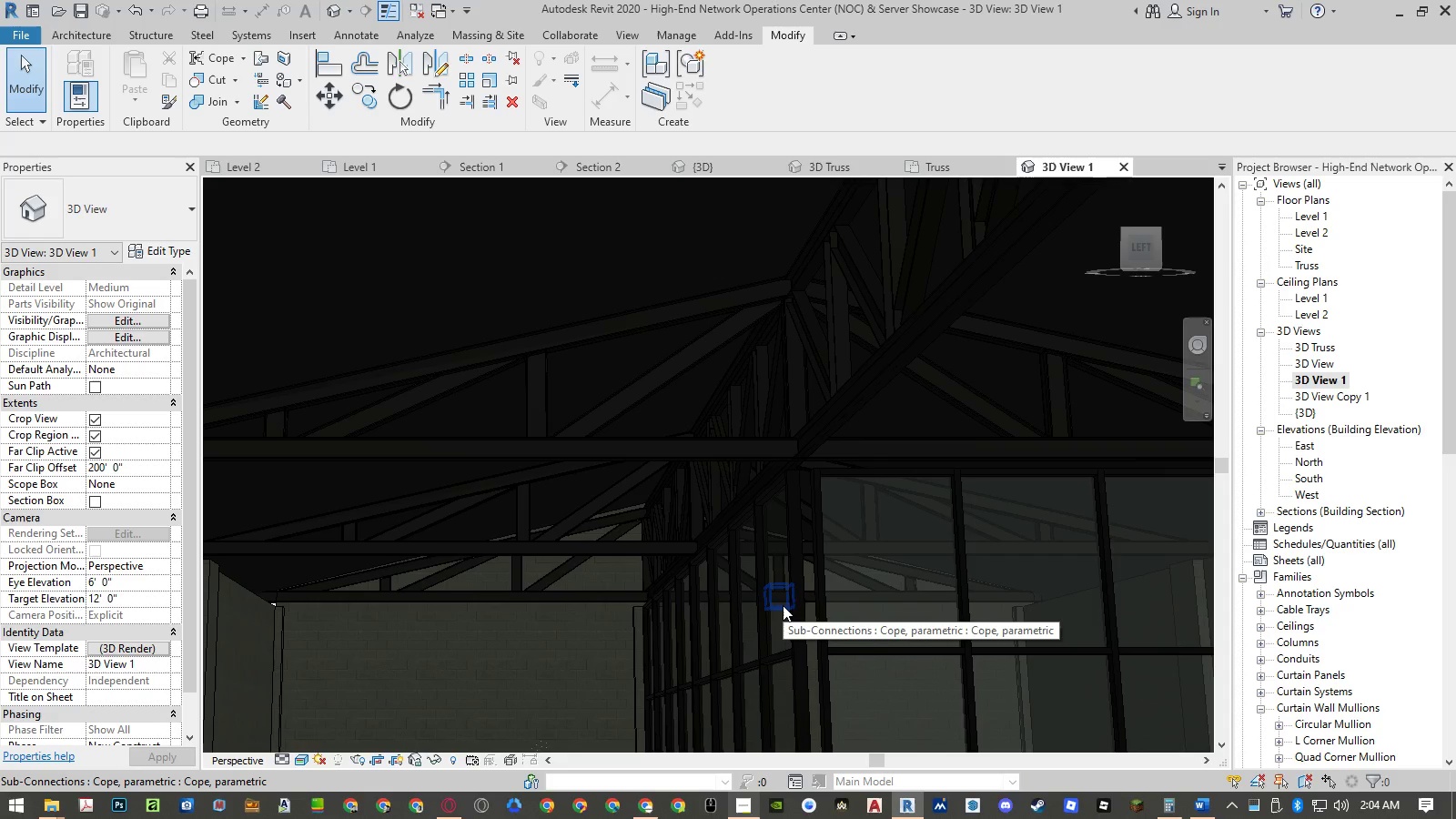 
left_click([341, 162])
 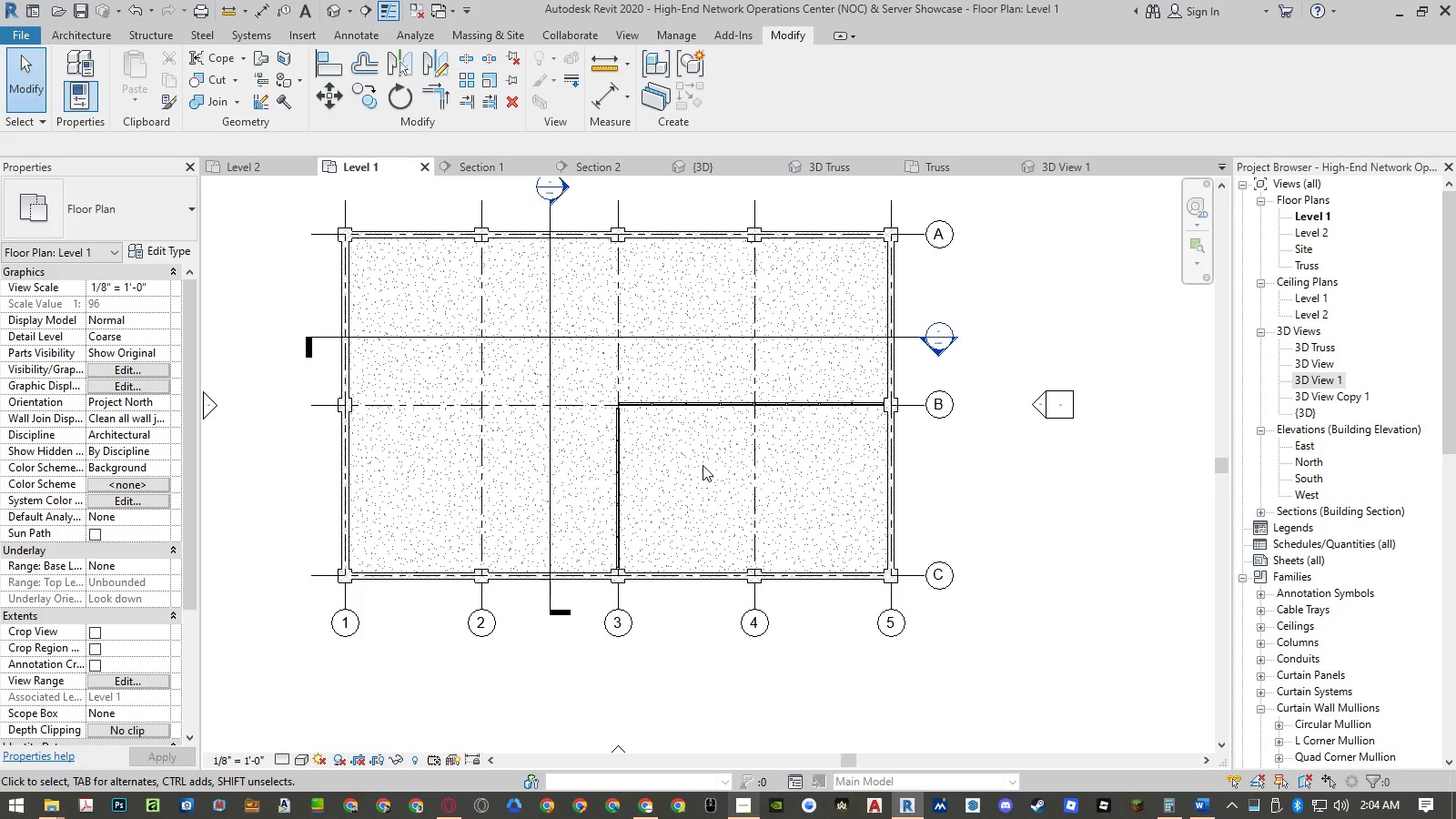 
scroll: coordinate [667, 423], scroll_direction: up, amount: 11.0
 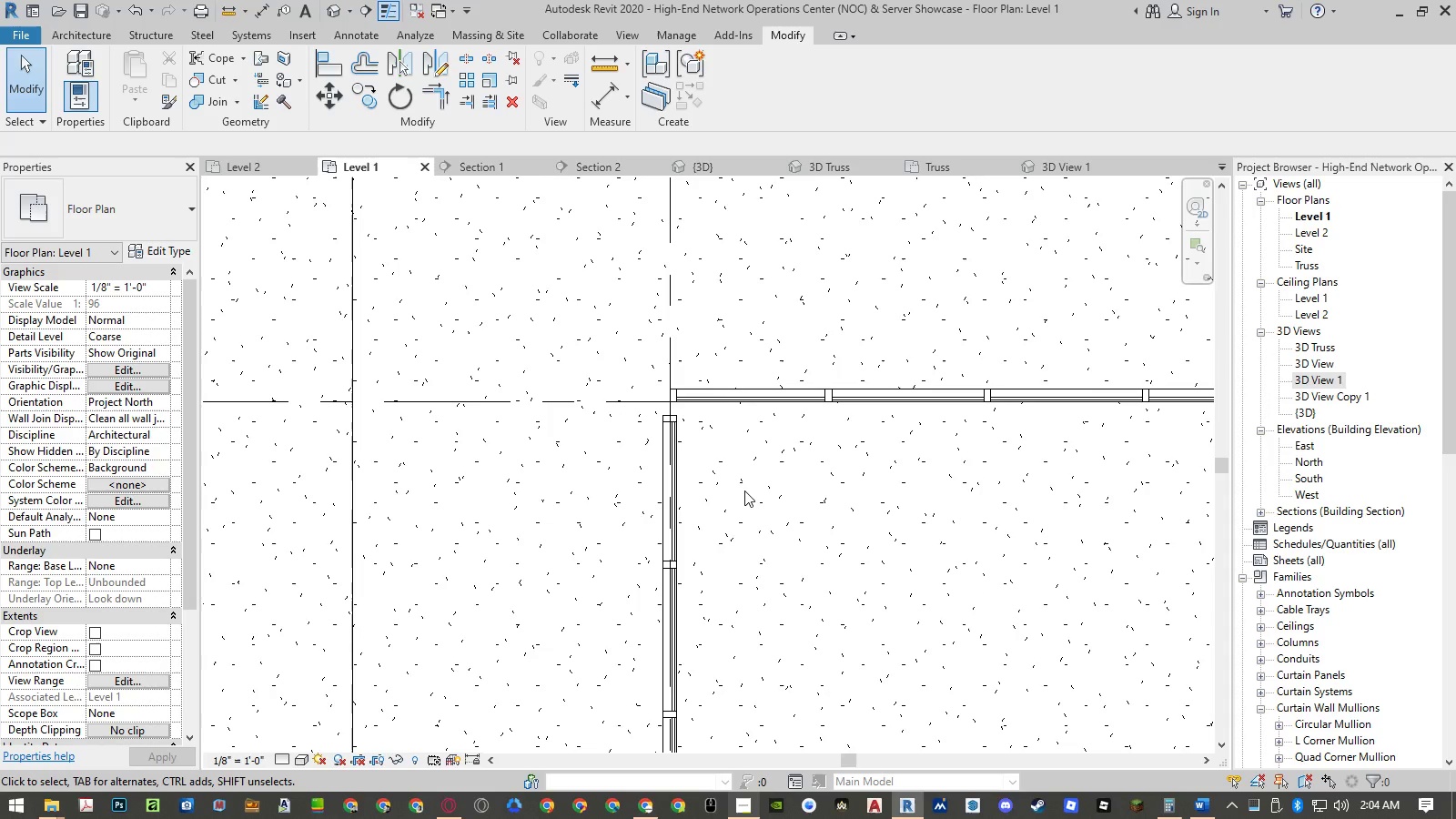 
scroll: coordinate [748, 495], scroll_direction: down, amount: 6.0
 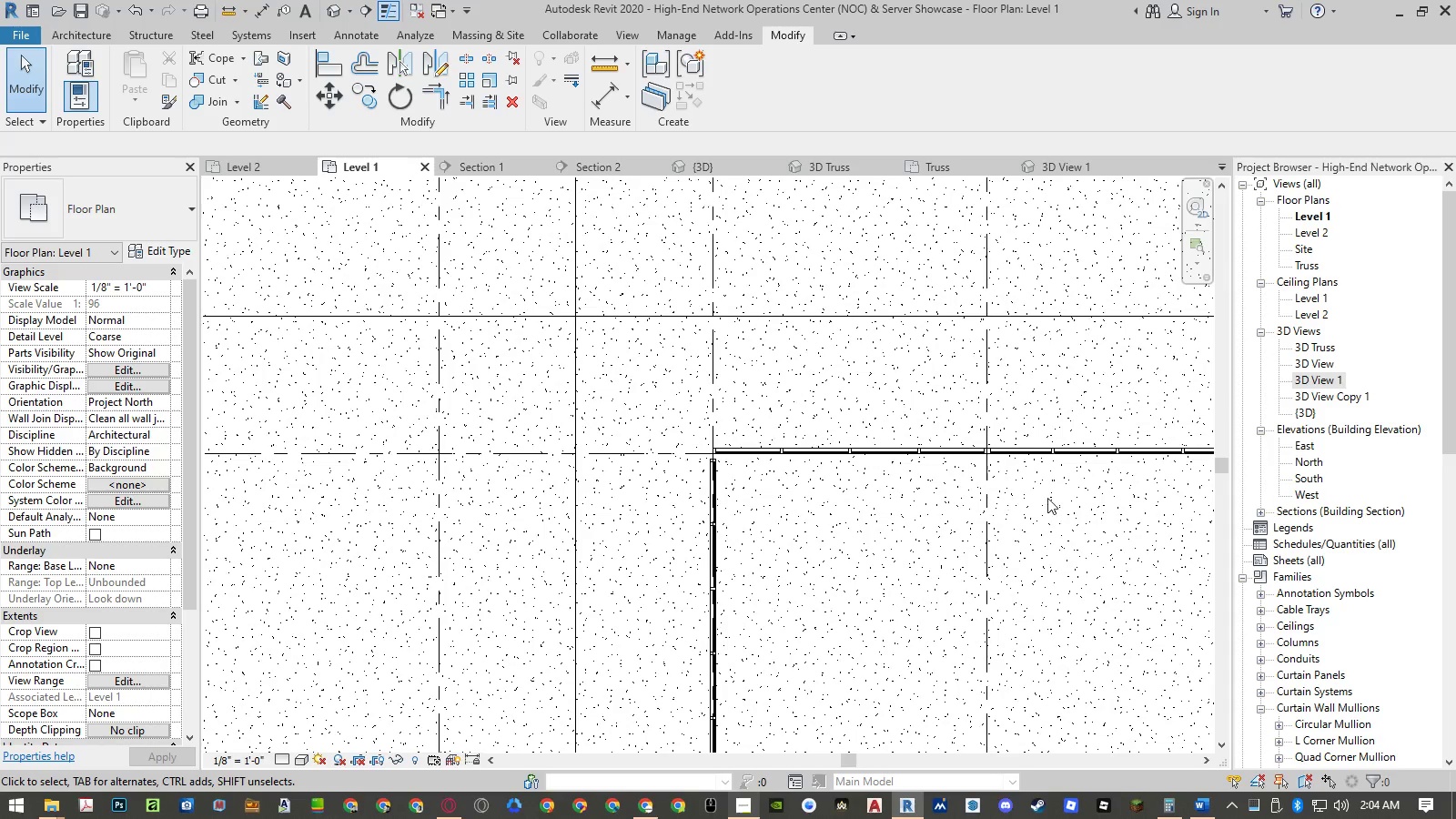 
scroll: coordinate [1015, 455], scroll_direction: up, amount: 6.0
 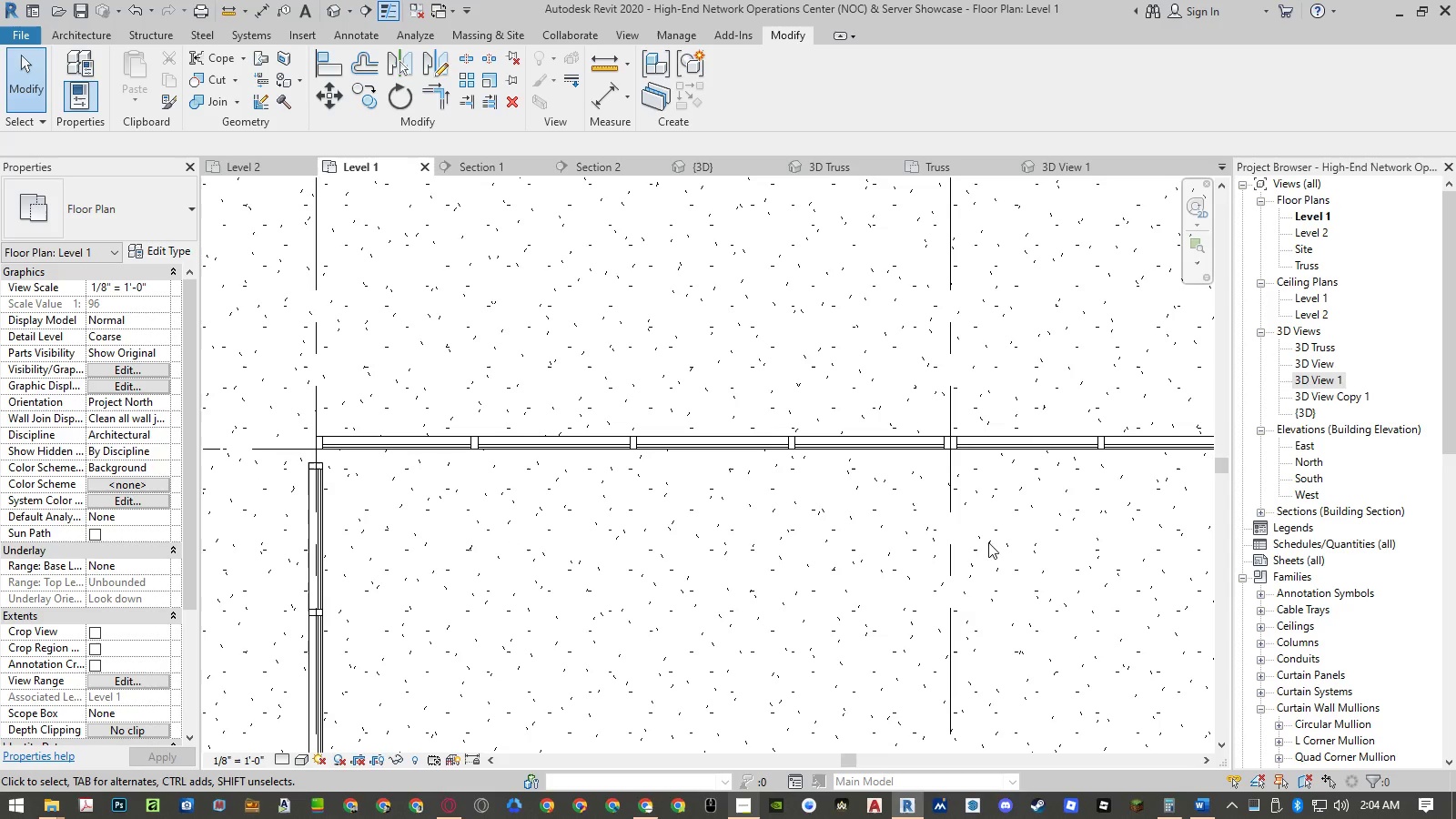 
scroll: coordinate [1002, 523], scroll_direction: down, amount: 3.0
 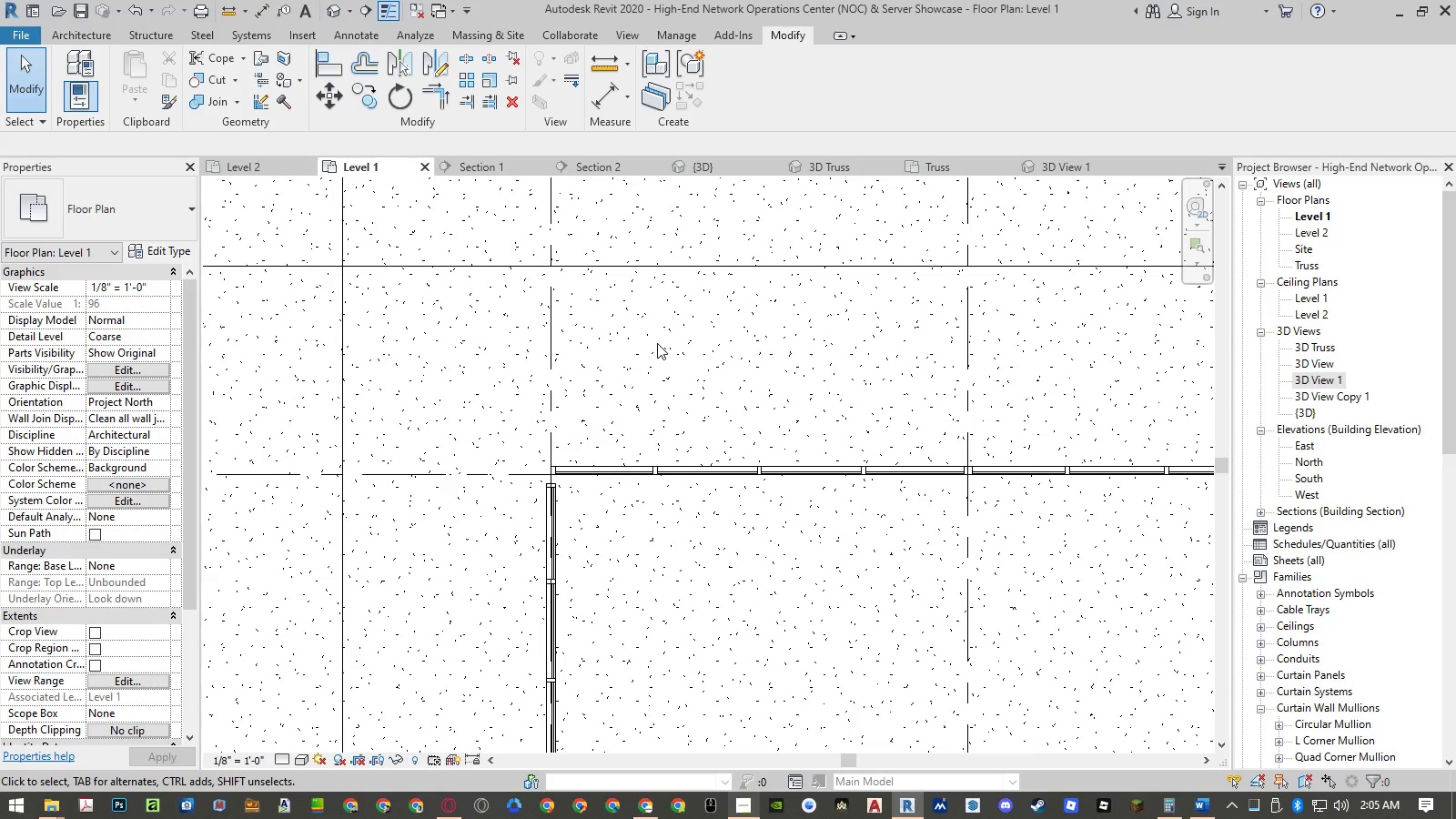 
wait(5.38)
 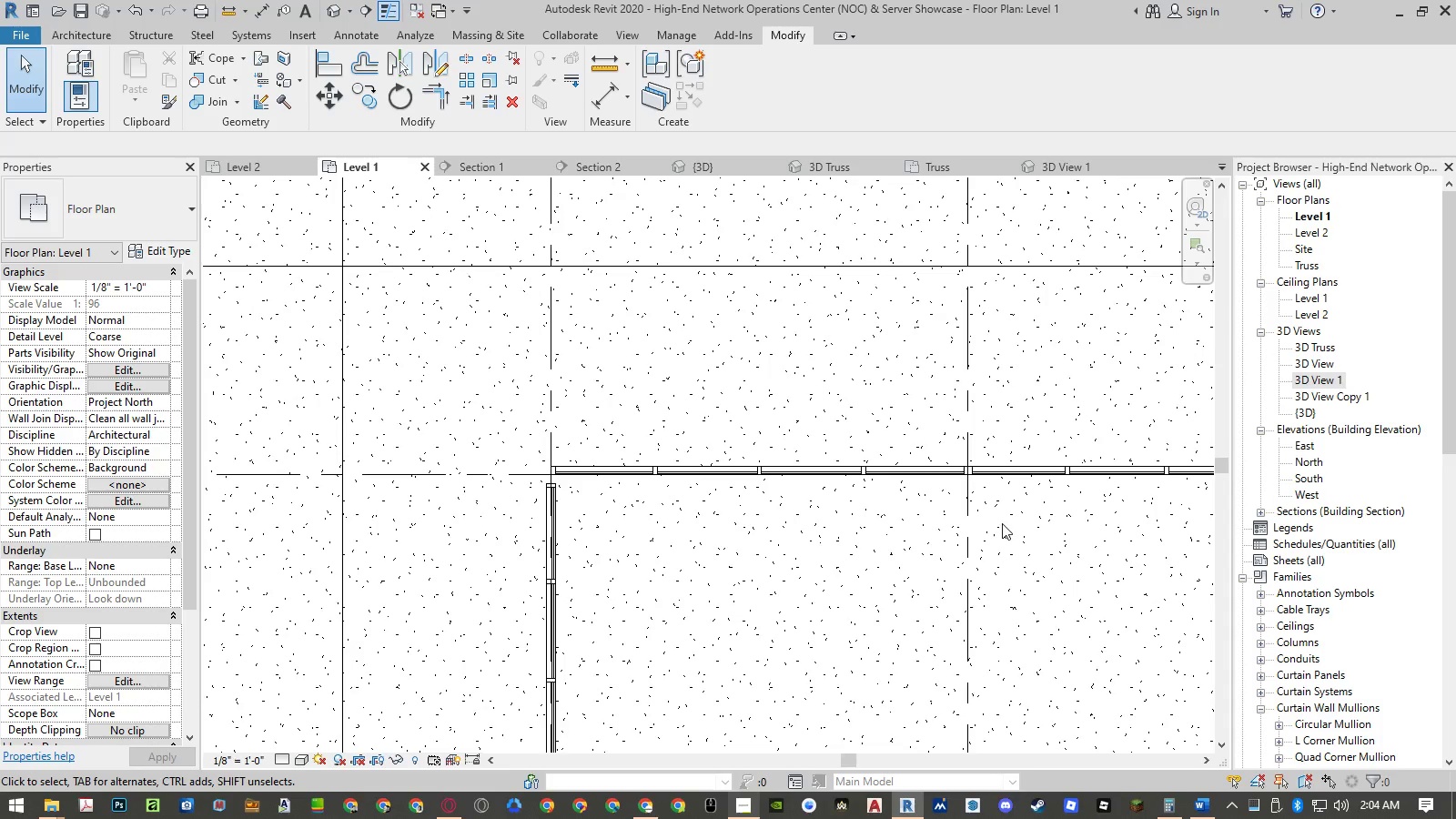 
left_click([270, 165])
 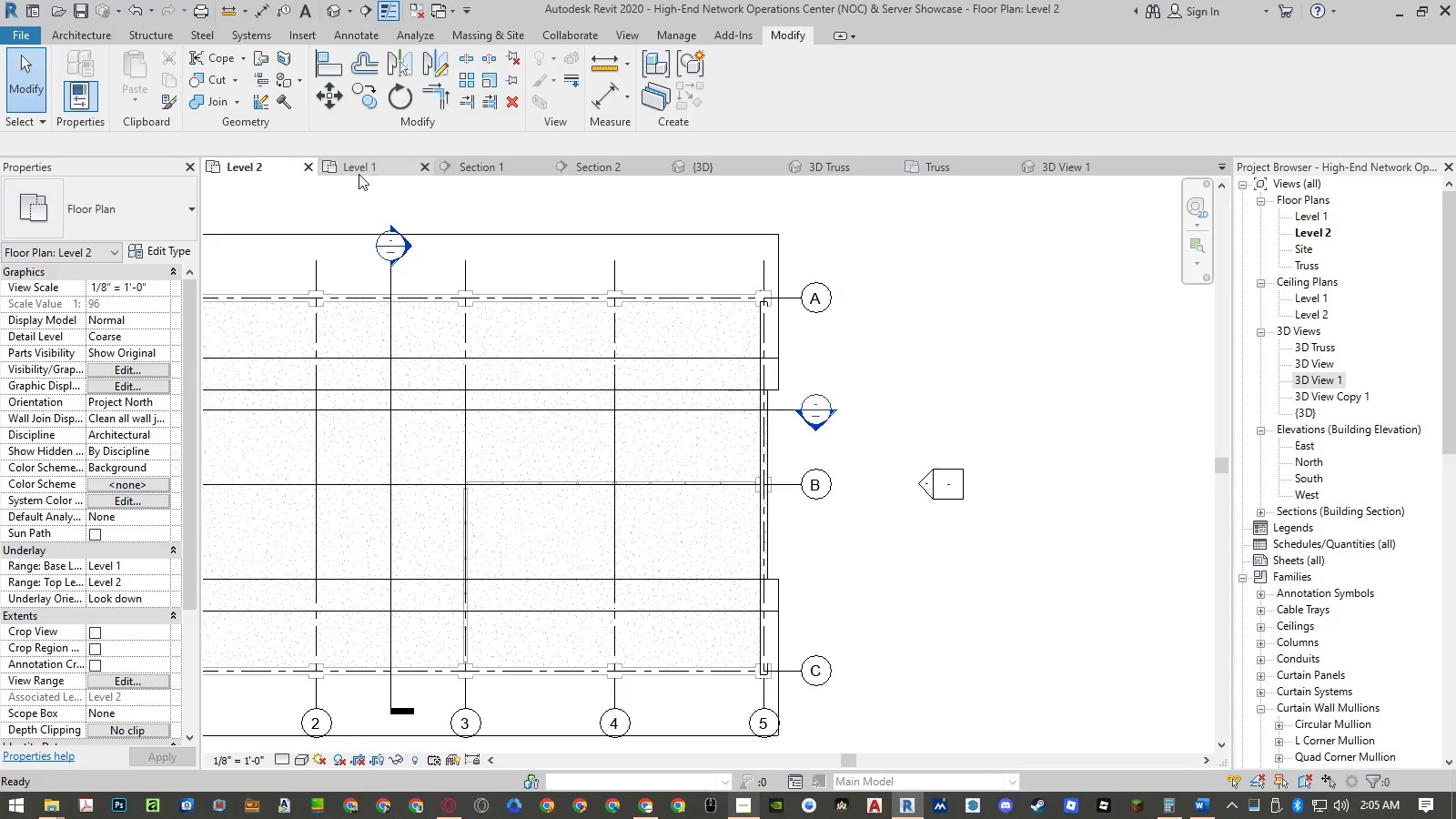 
left_click([364, 167])
 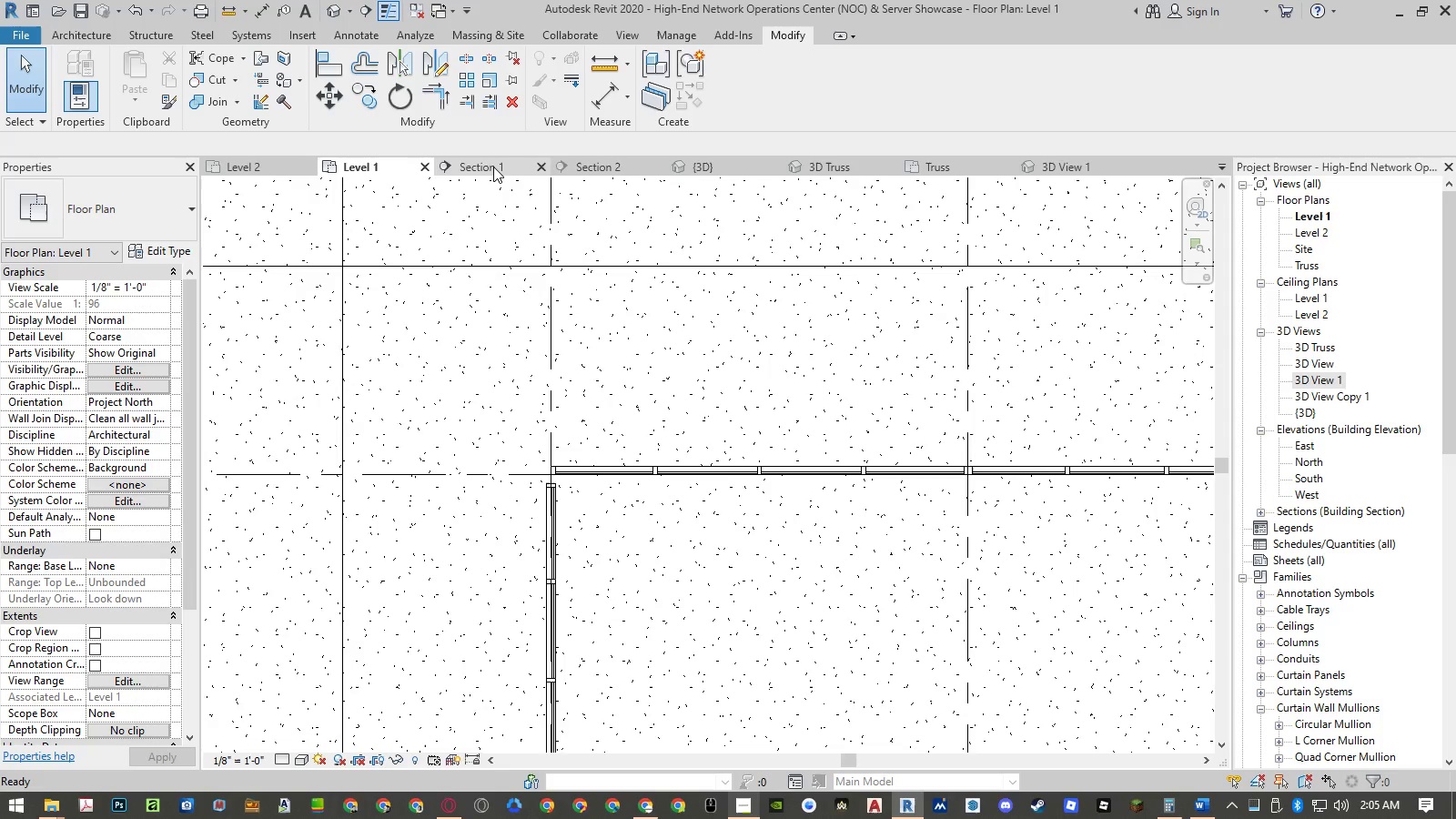 
left_click([493, 167])
 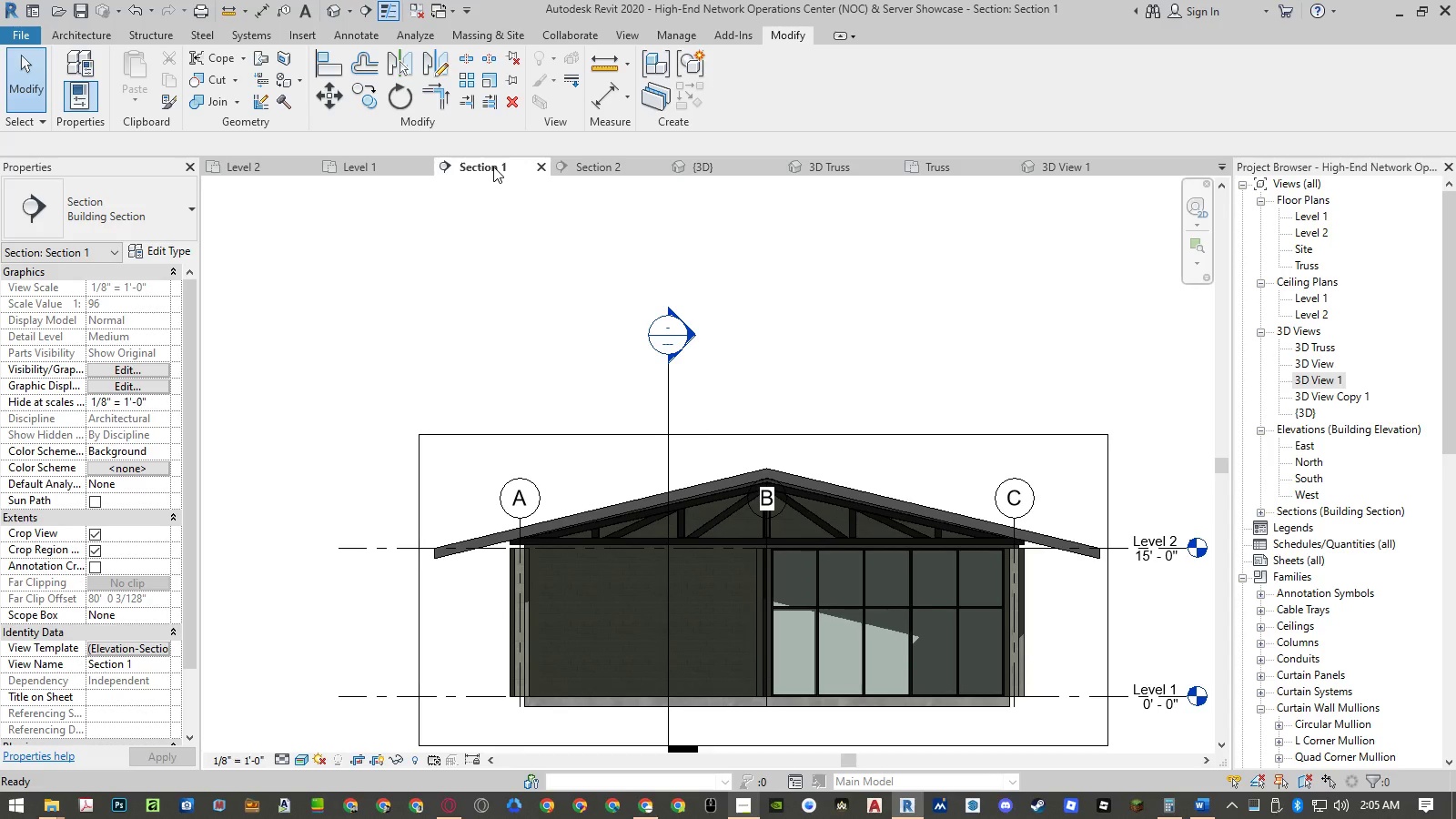 
left_click([359, 170])
 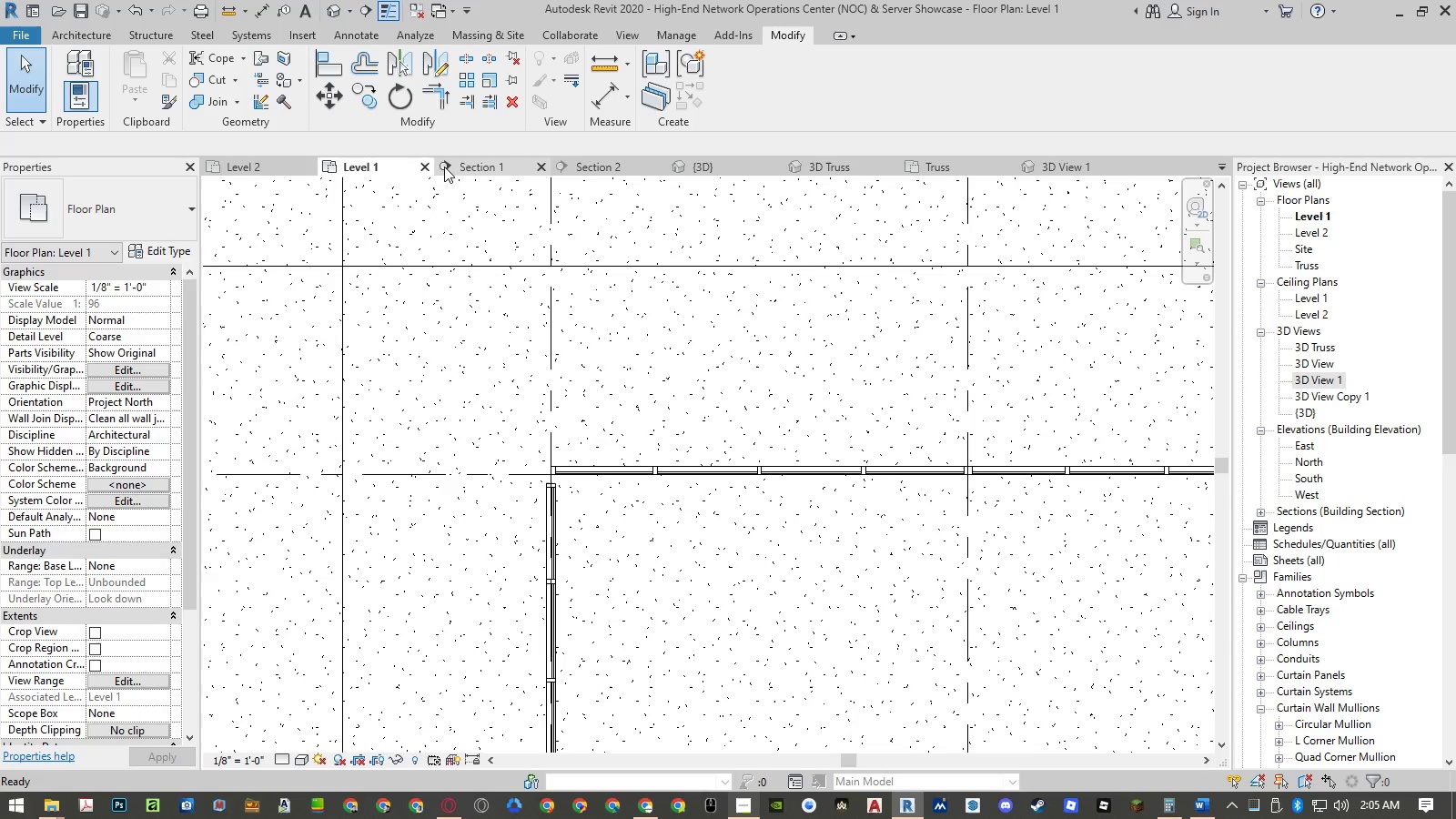 
wait(6.58)
 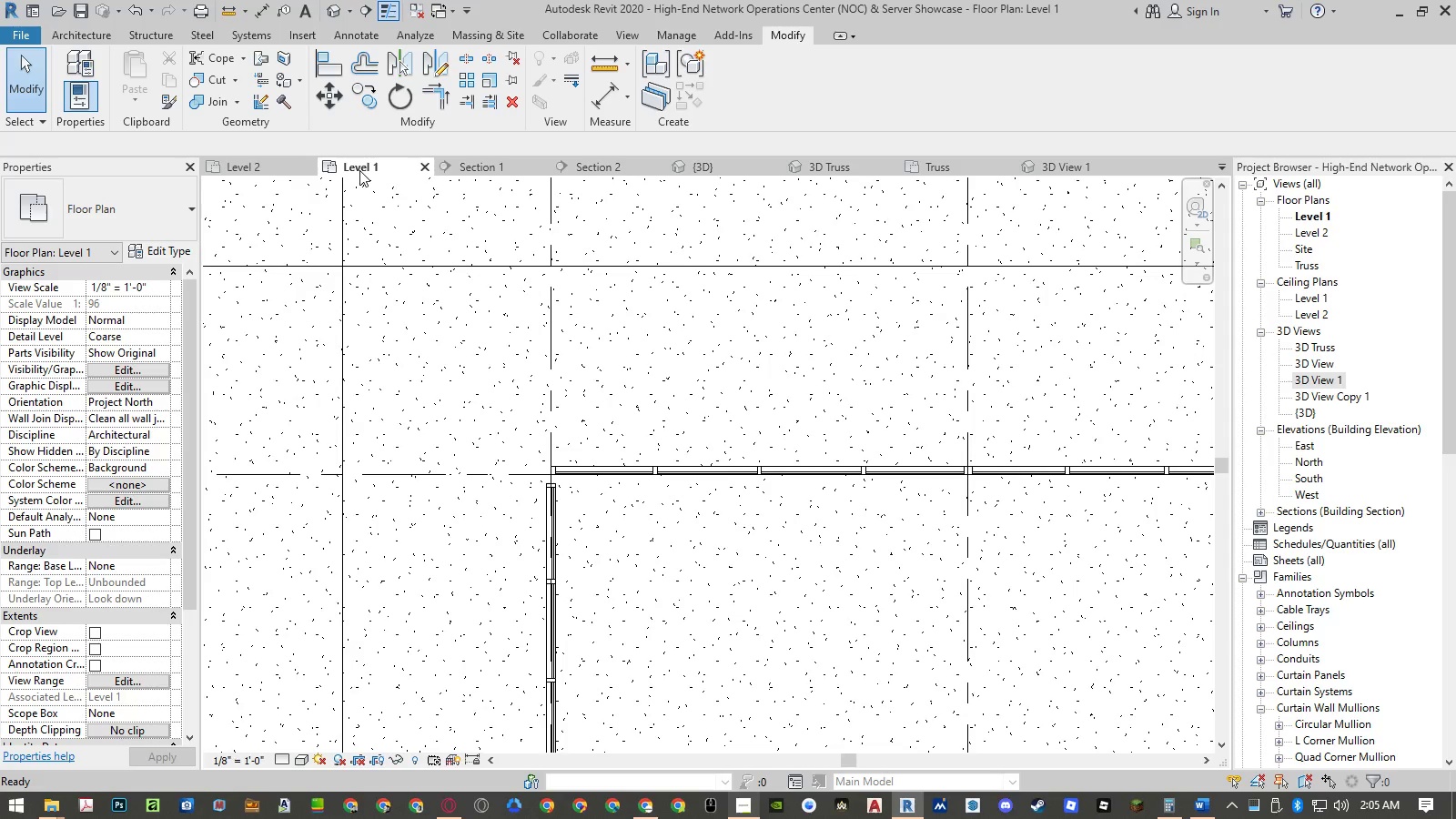 
left_click([953, 175])
 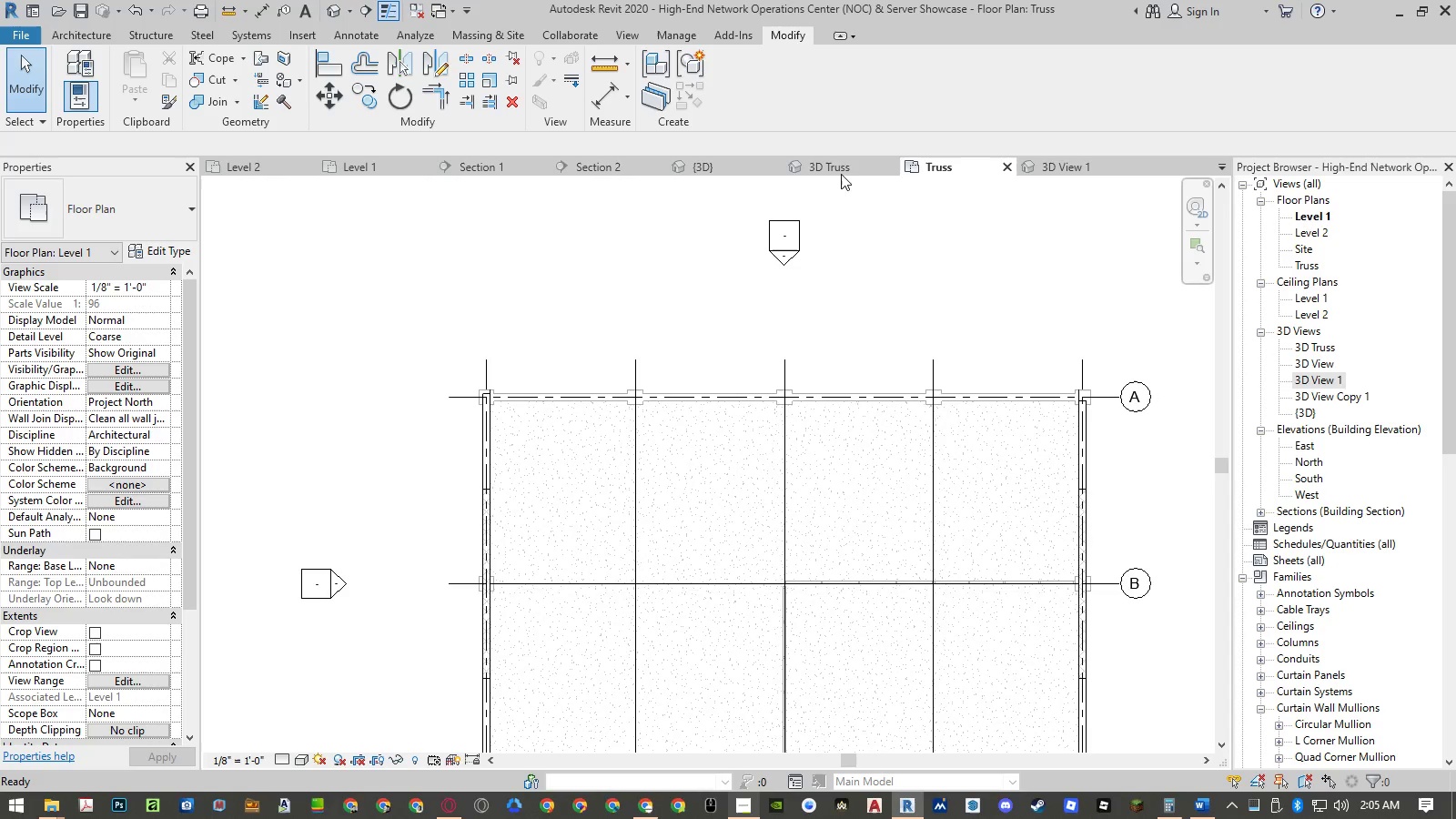 
left_click([837, 170])
 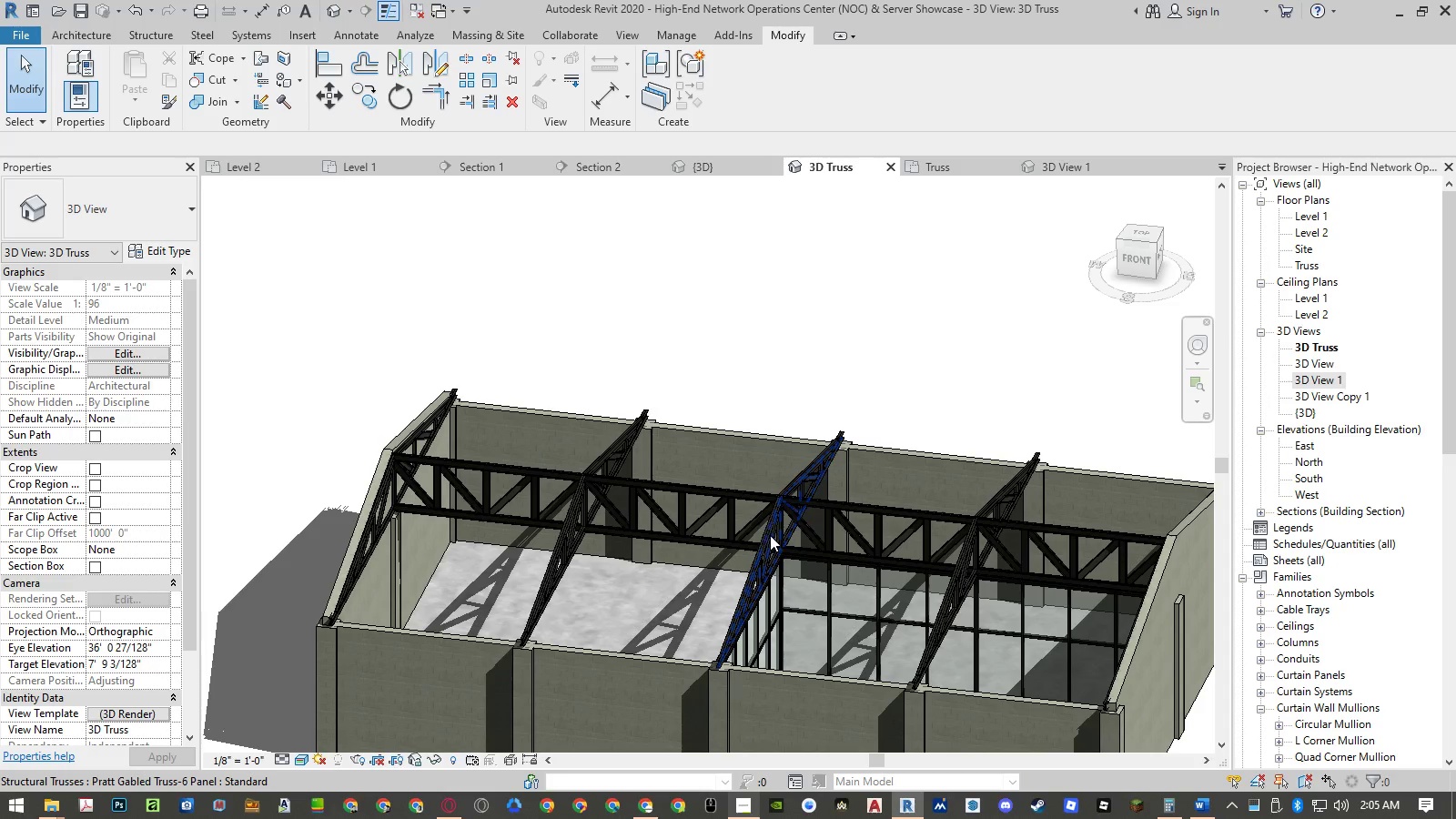 
left_click([774, 542])
 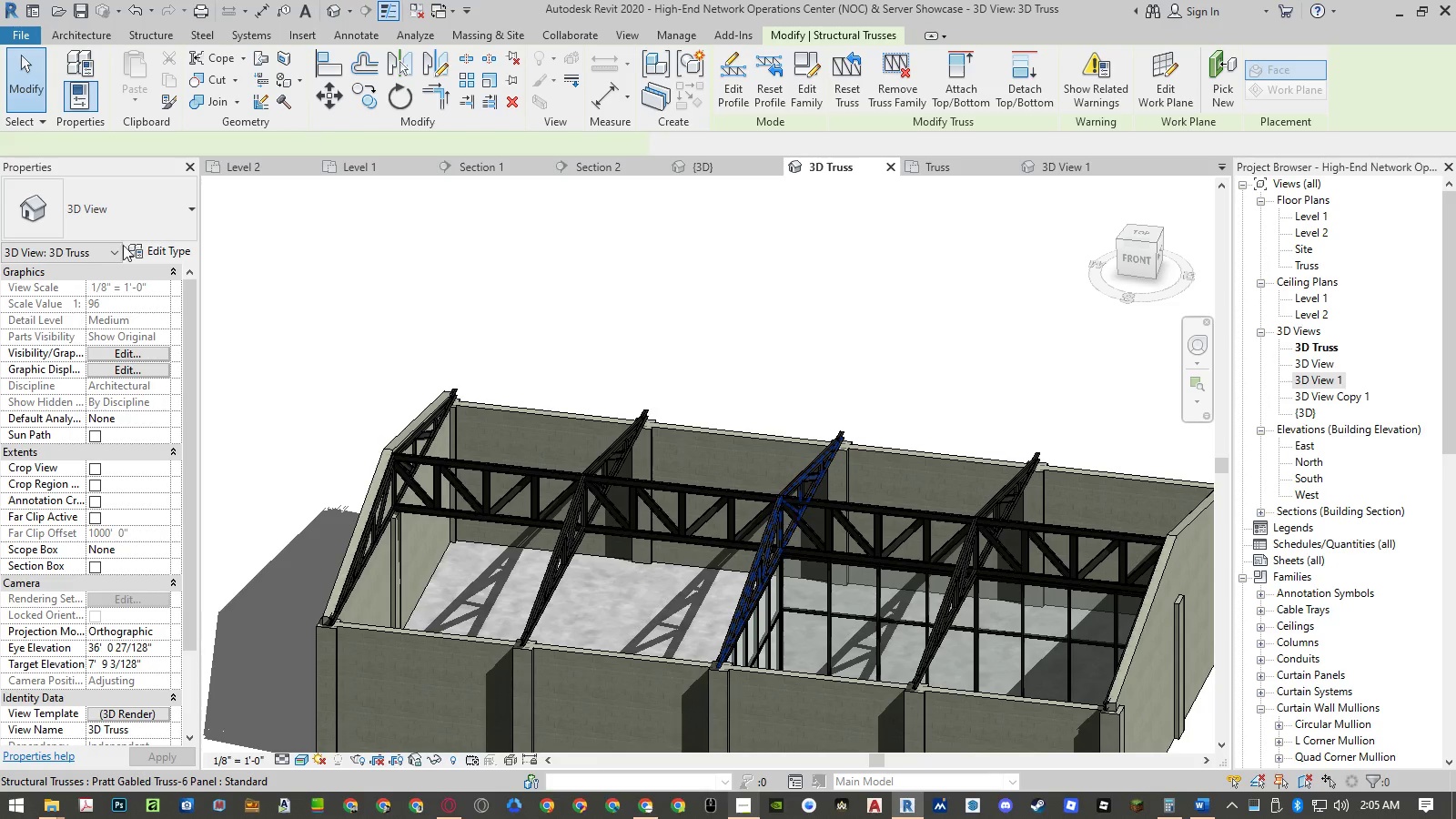 
left_click([153, 249])
 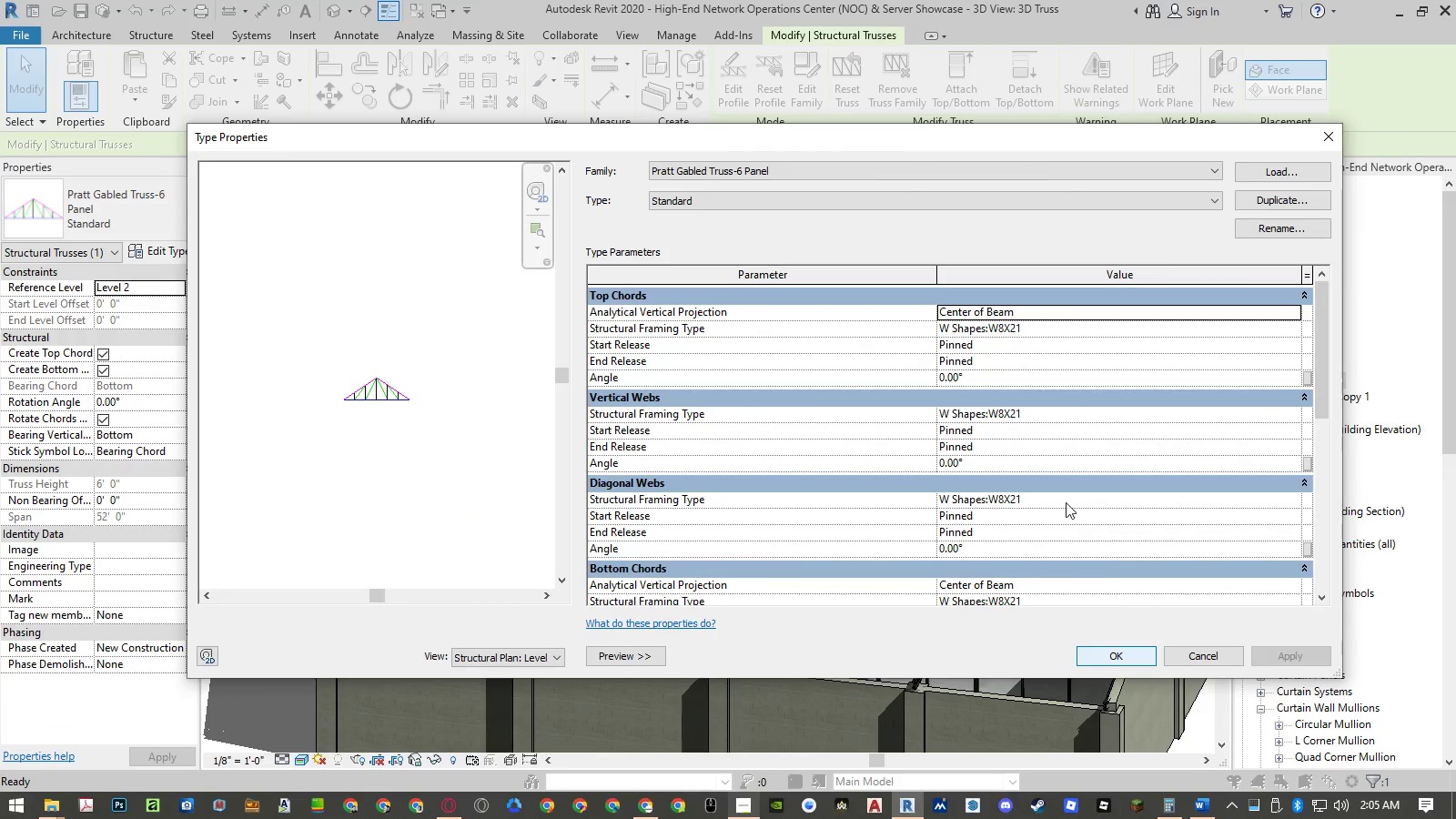 
left_click([1042, 413])
 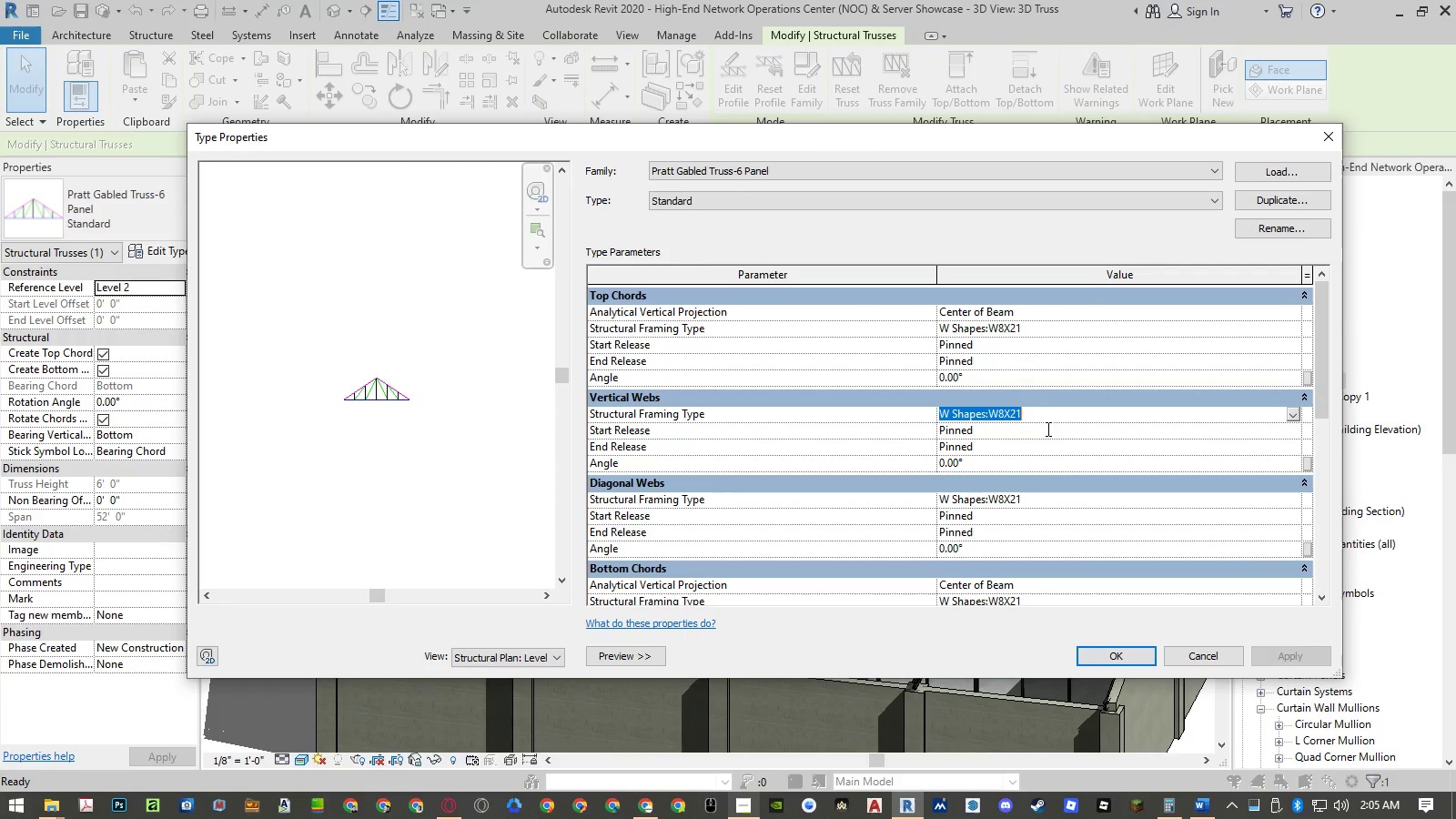 
key(Control+ControlLeft)
 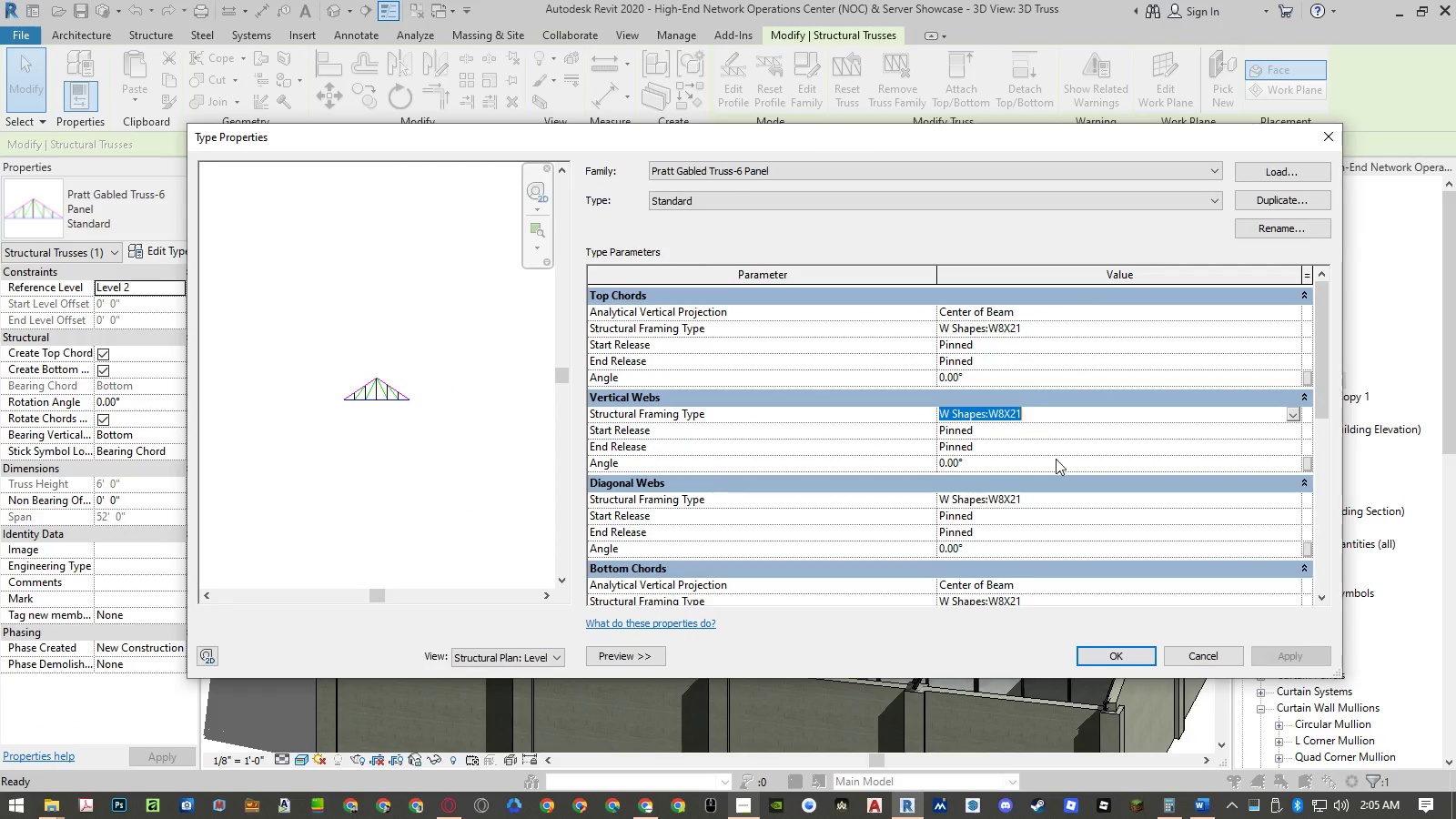 
key(Control+C)
 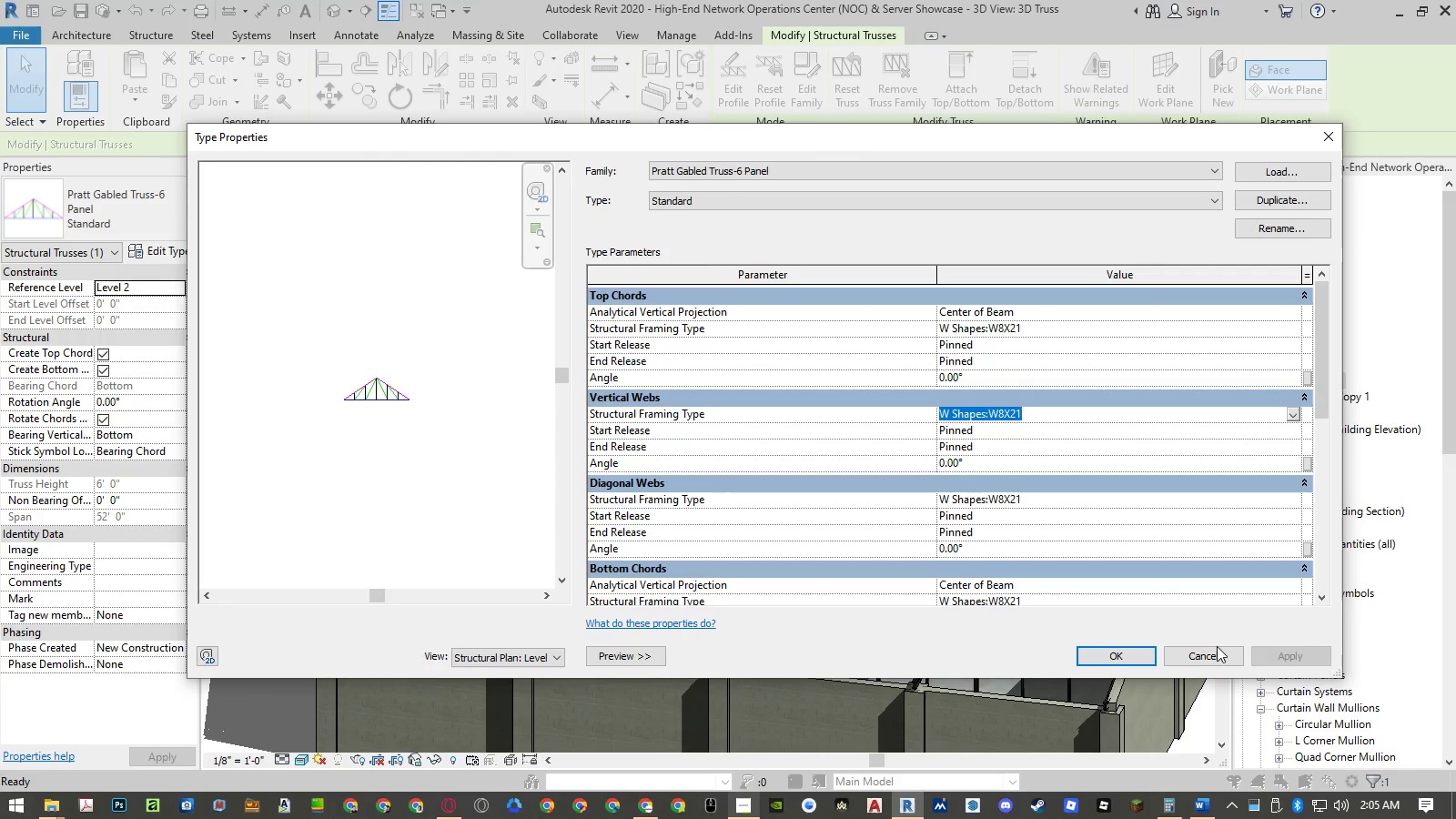 
left_click([1217, 650])
 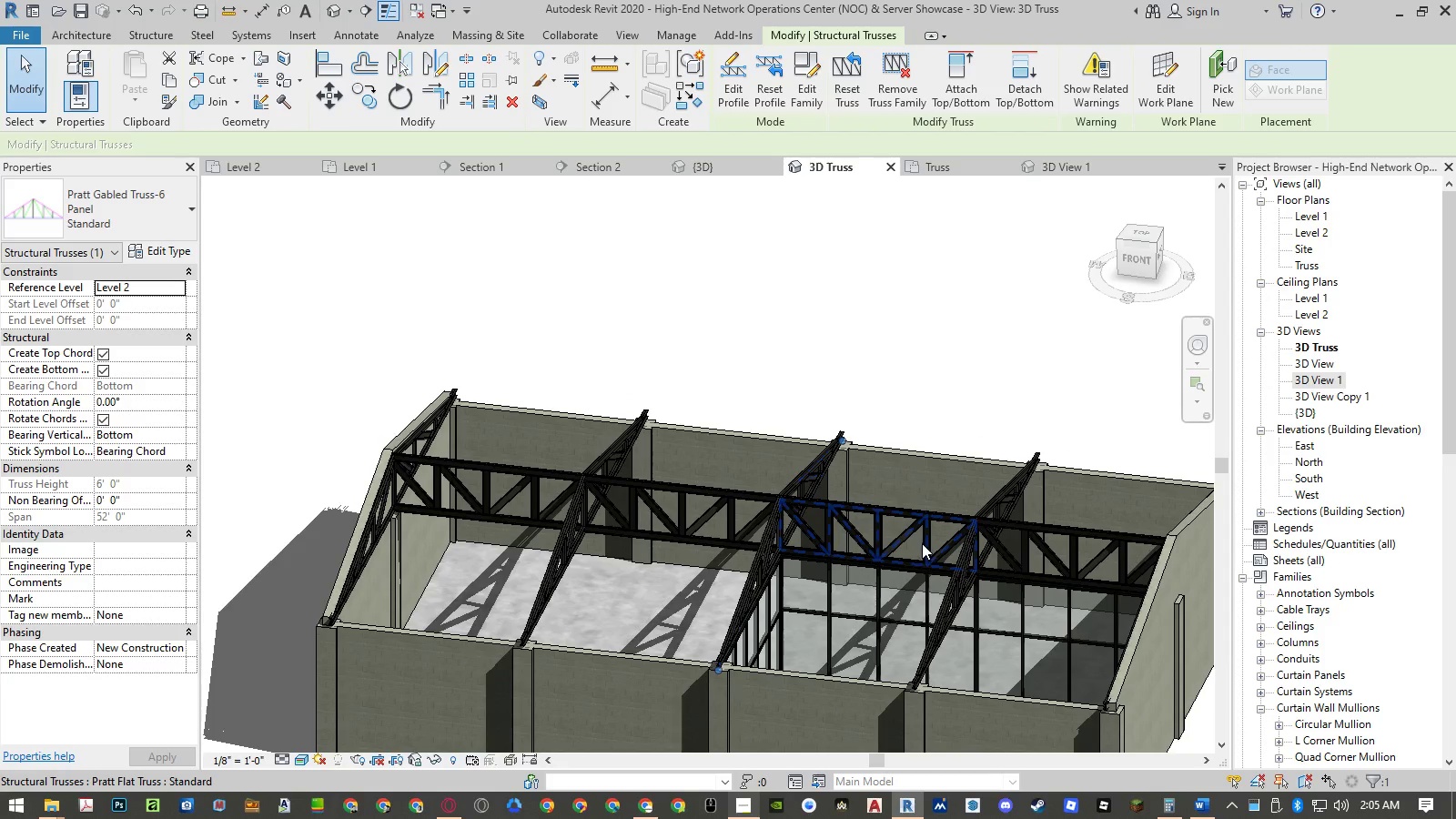 
scroll: coordinate [793, 571], scroll_direction: up, amount: 12.0
 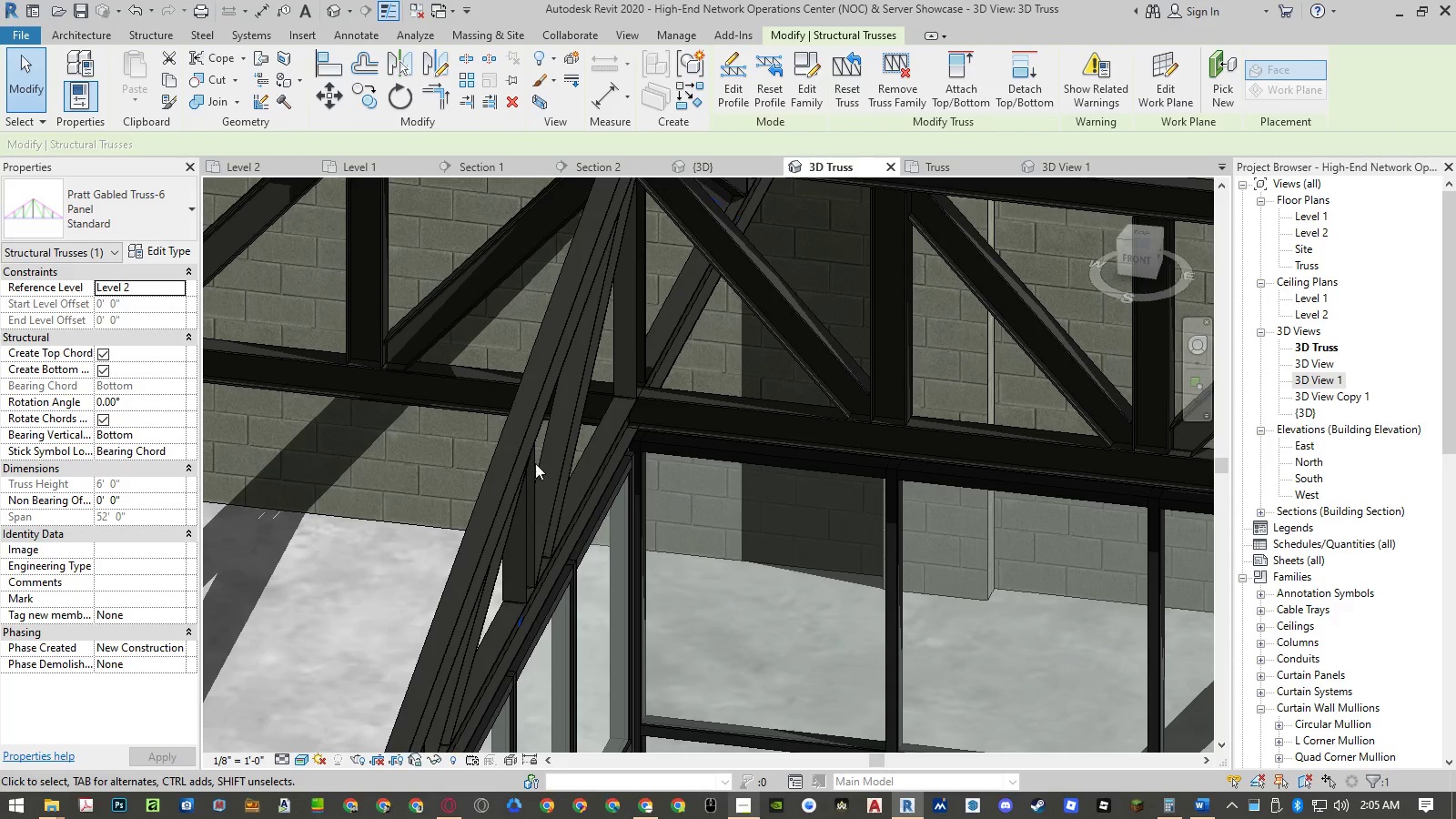 
scroll: coordinate [527, 455], scroll_direction: down, amount: 7.0
 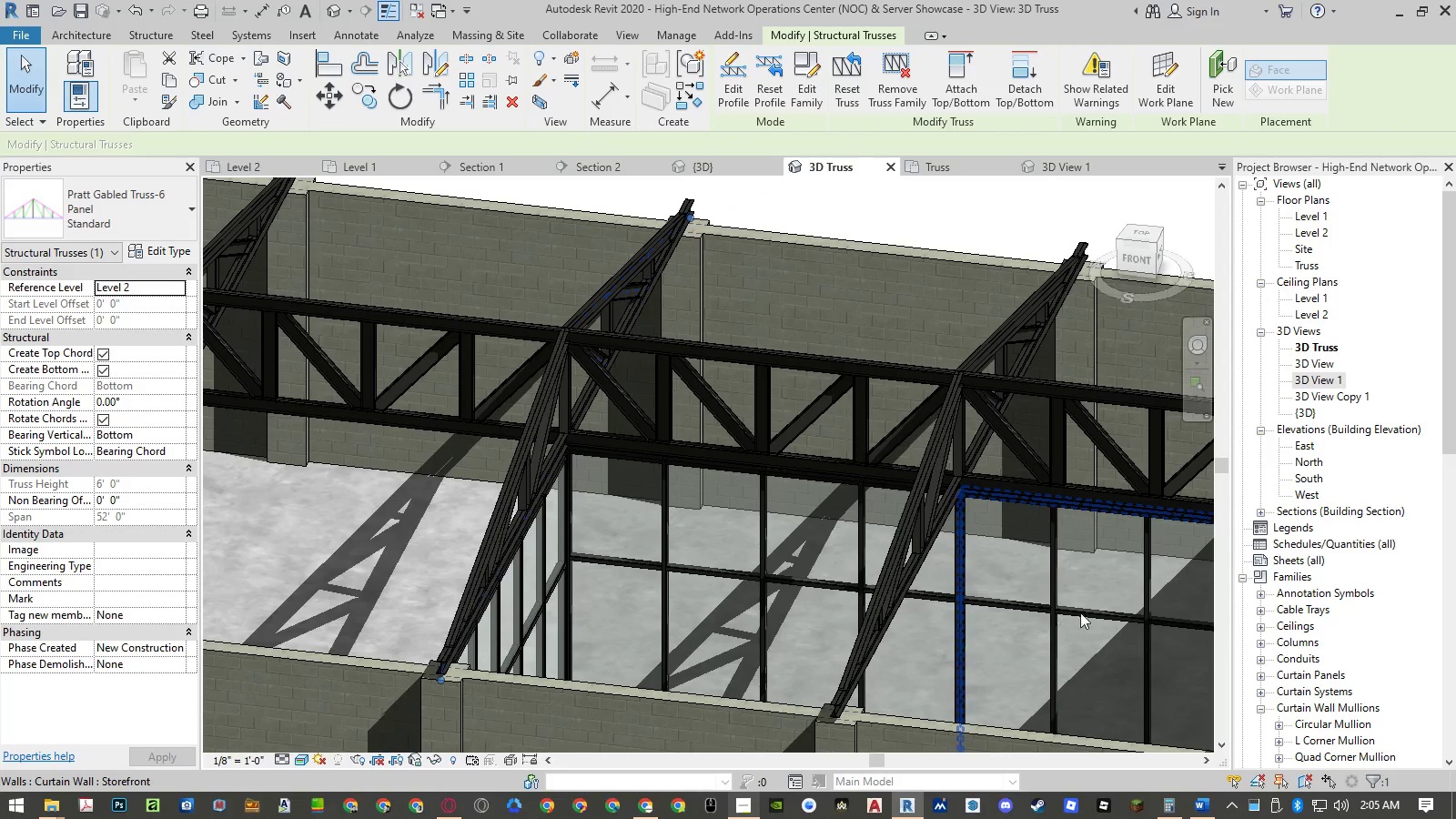 
scroll: coordinate [1082, 602], scroll_direction: up, amount: 6.0
 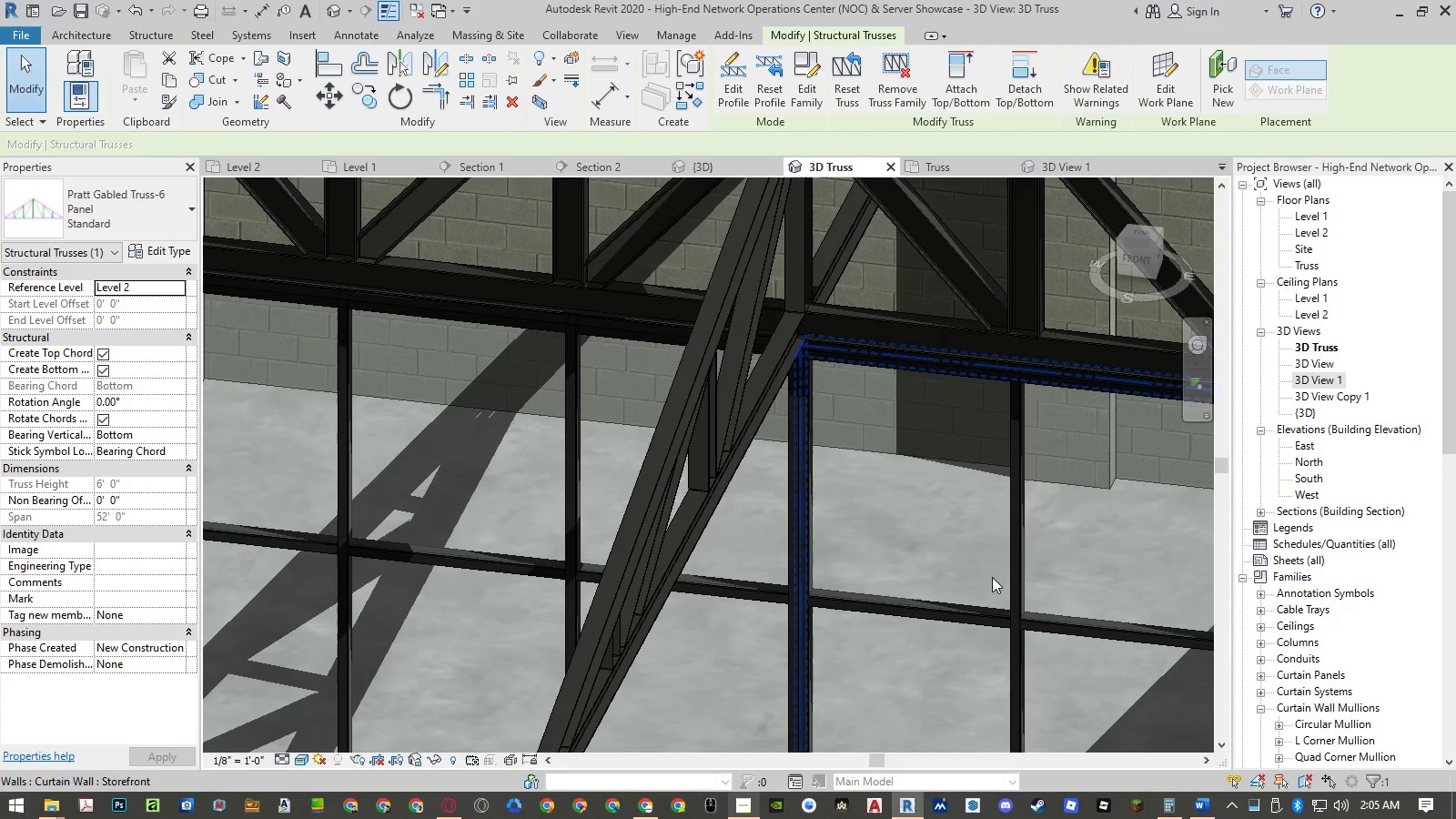 
wait(7.62)
 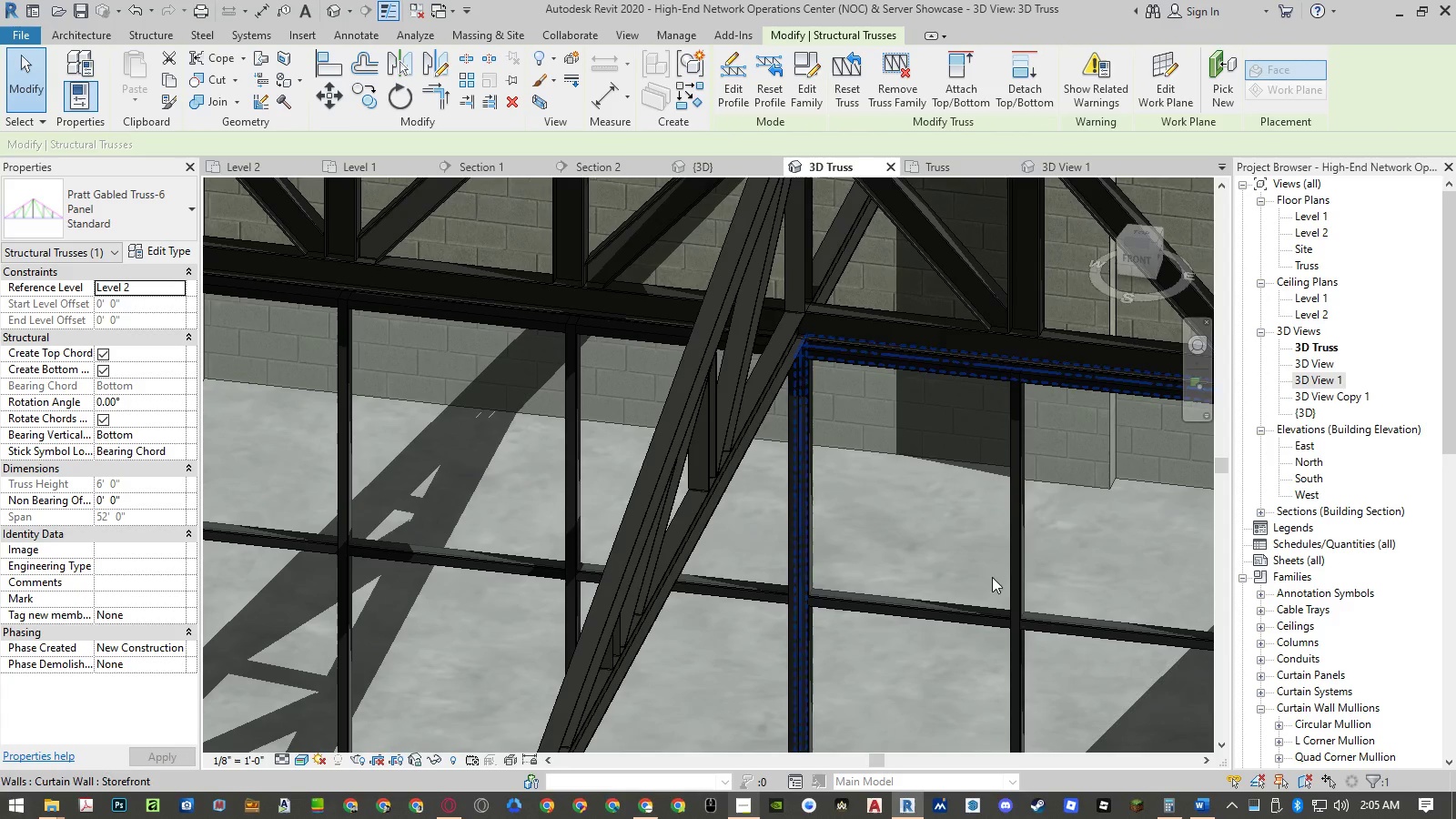 
left_click([361, 176])
 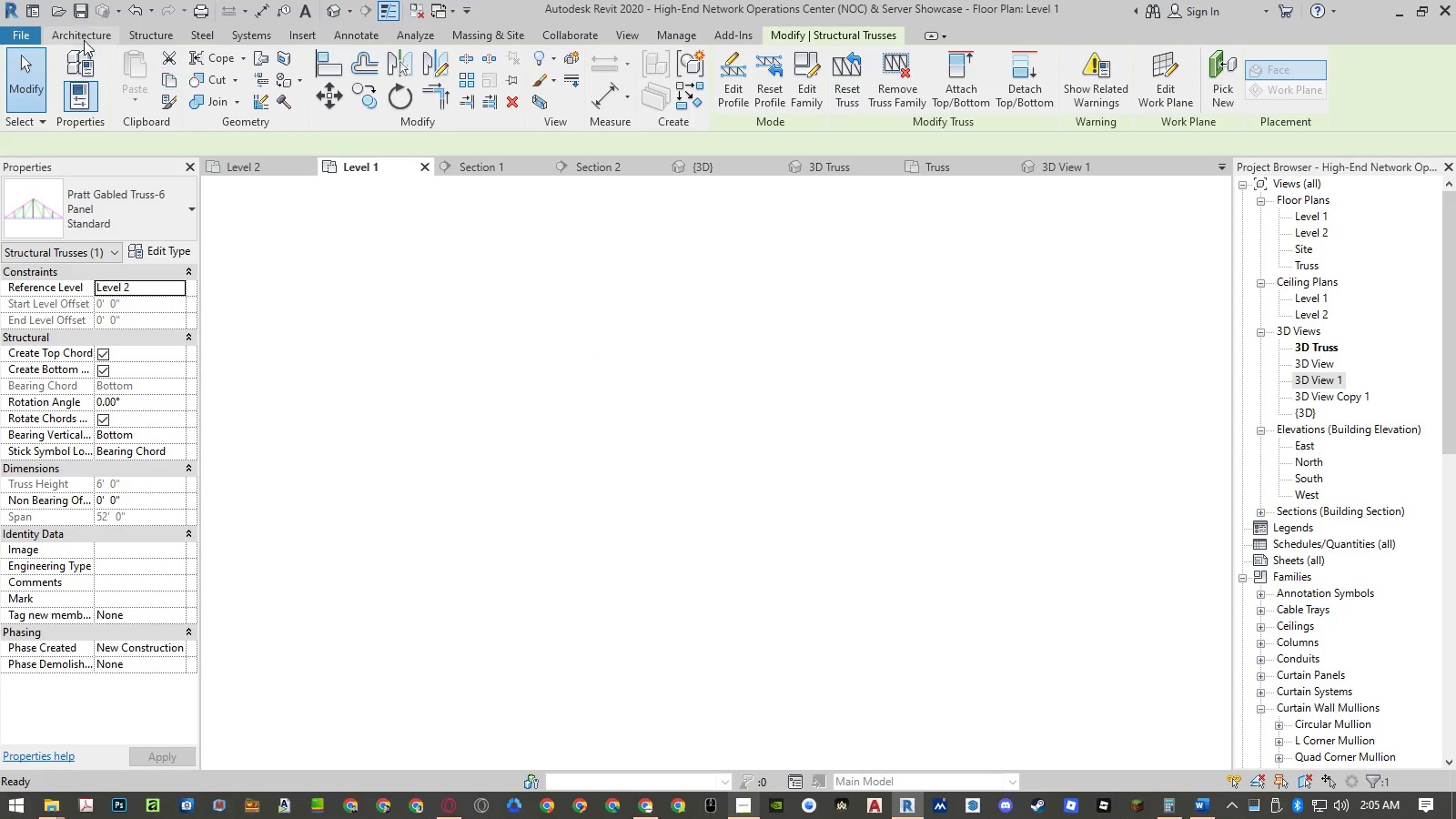 
left_click([81, 37])
 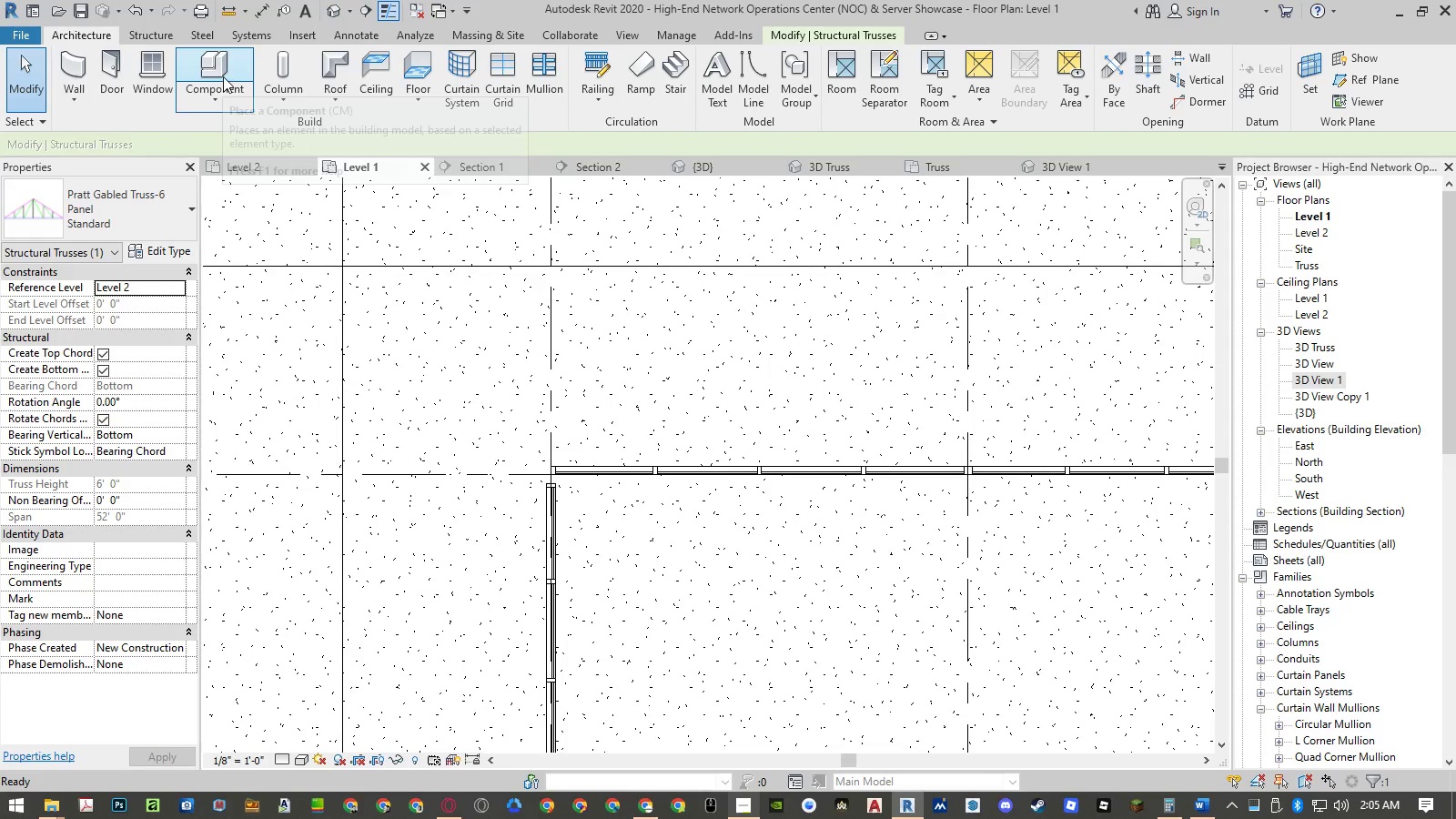 
left_click([275, 66])
 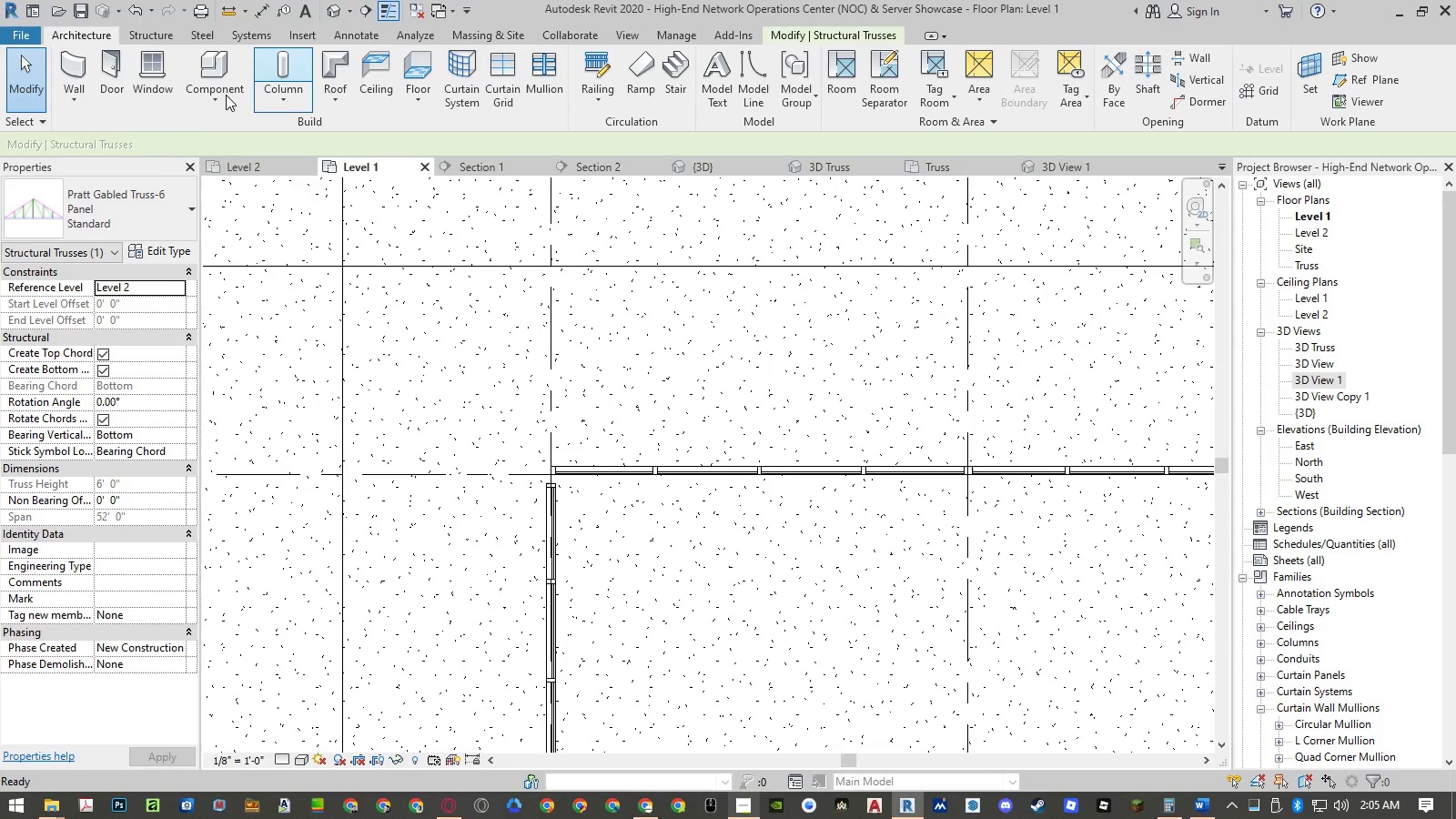 
mouse_move([148, 174])
 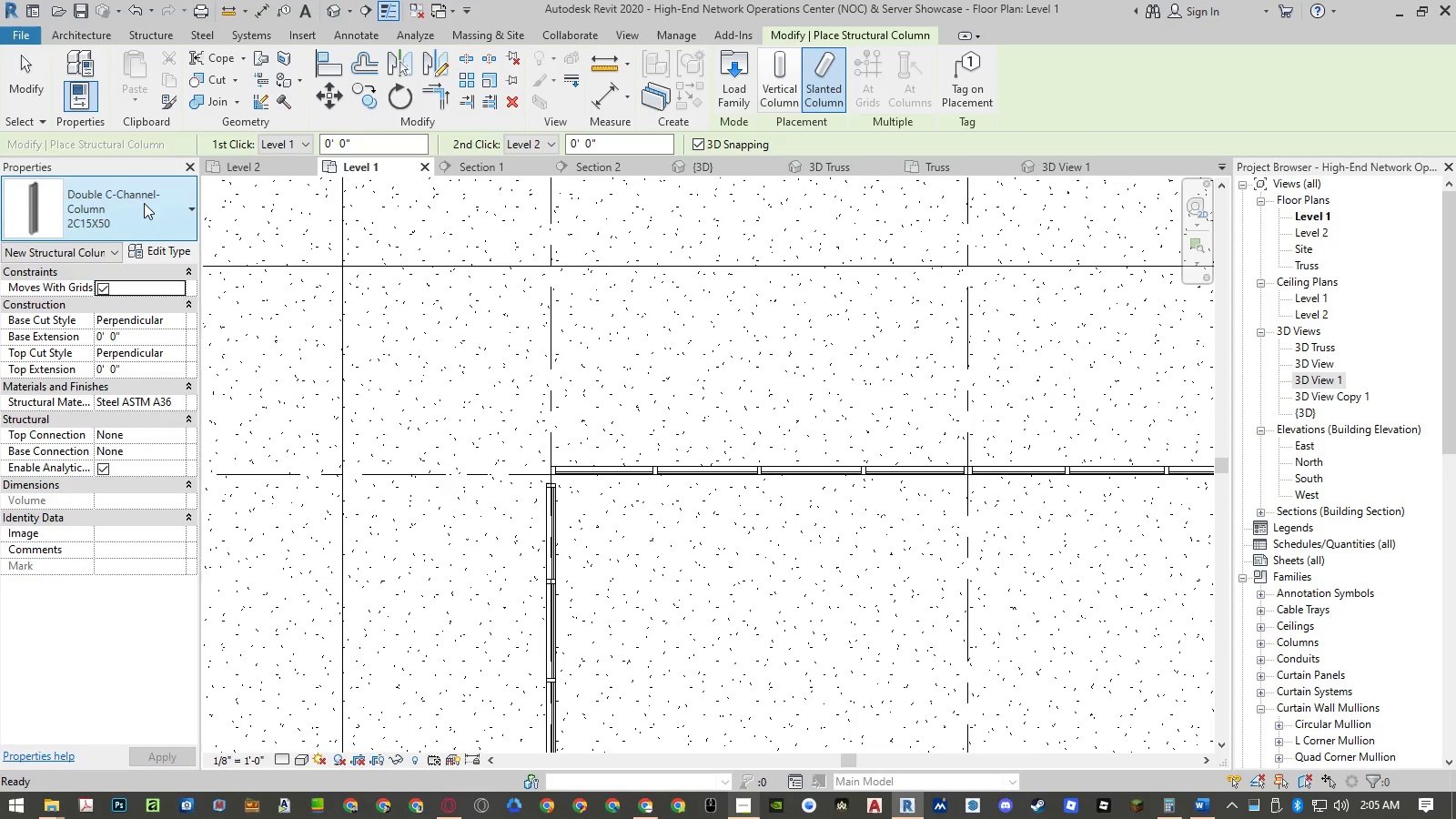 
left_click([144, 203])
 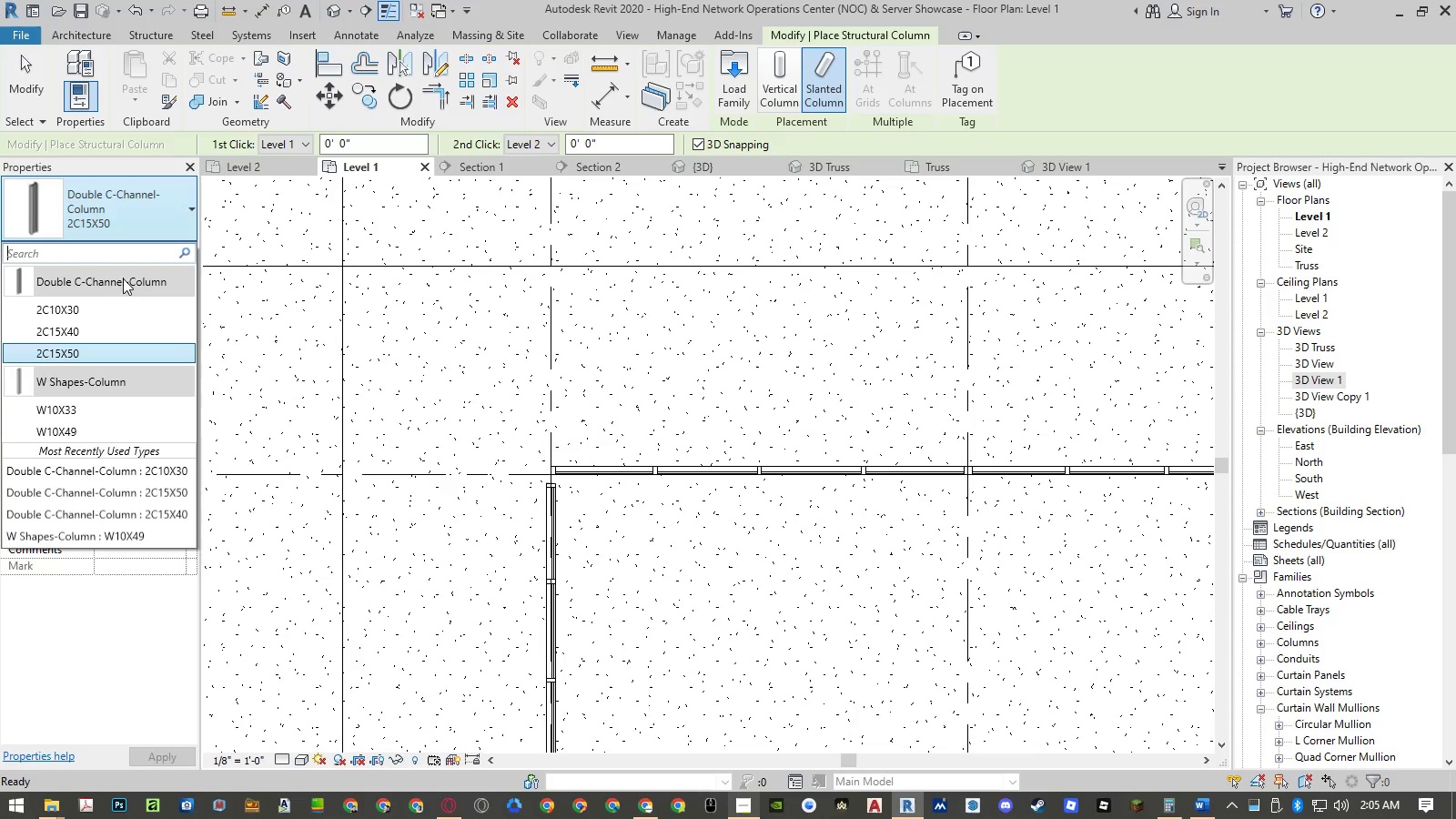 
scroll: coordinate [120, 389], scroll_direction: up, amount: 1.0
 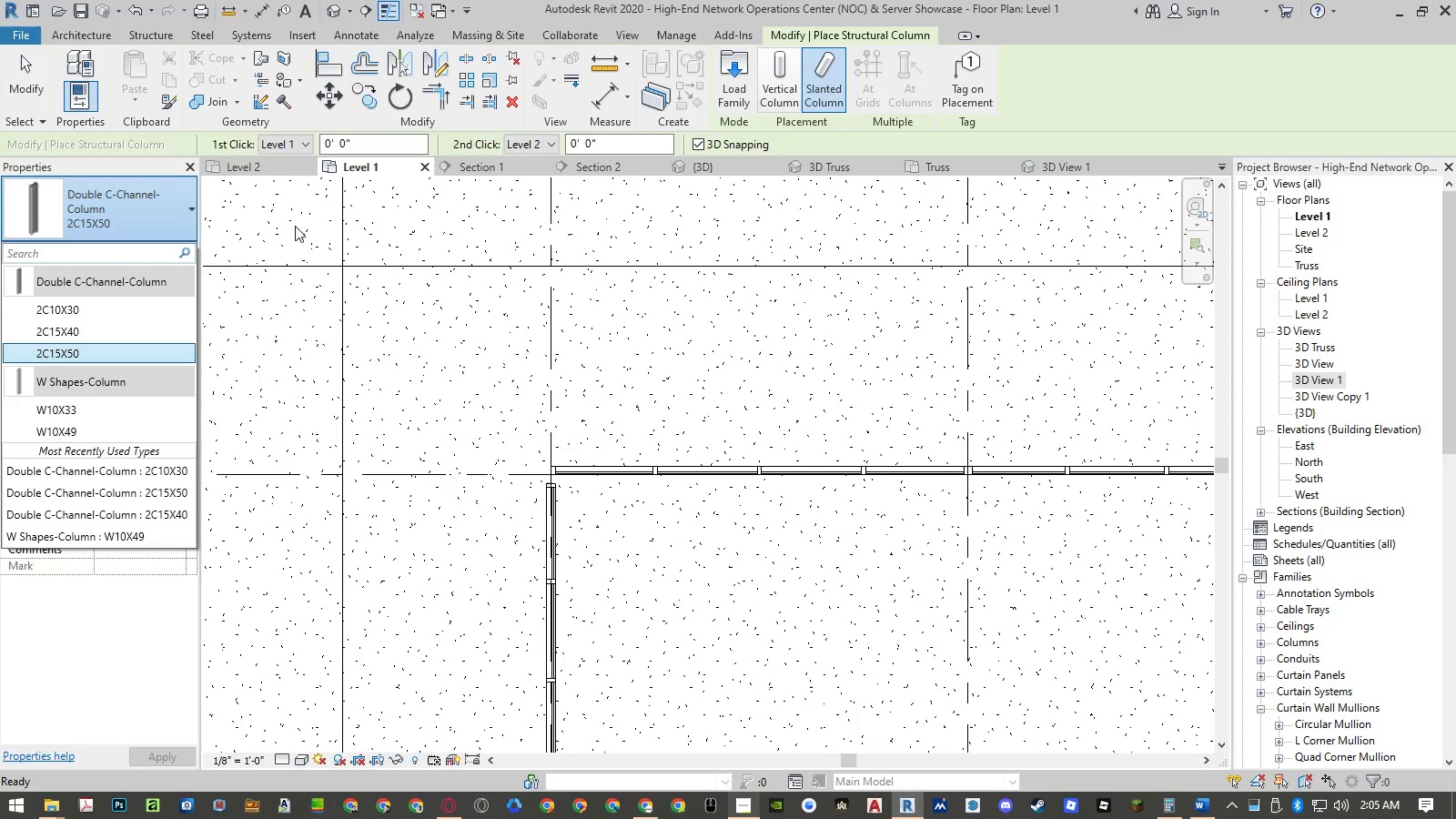 
key(Escape)
 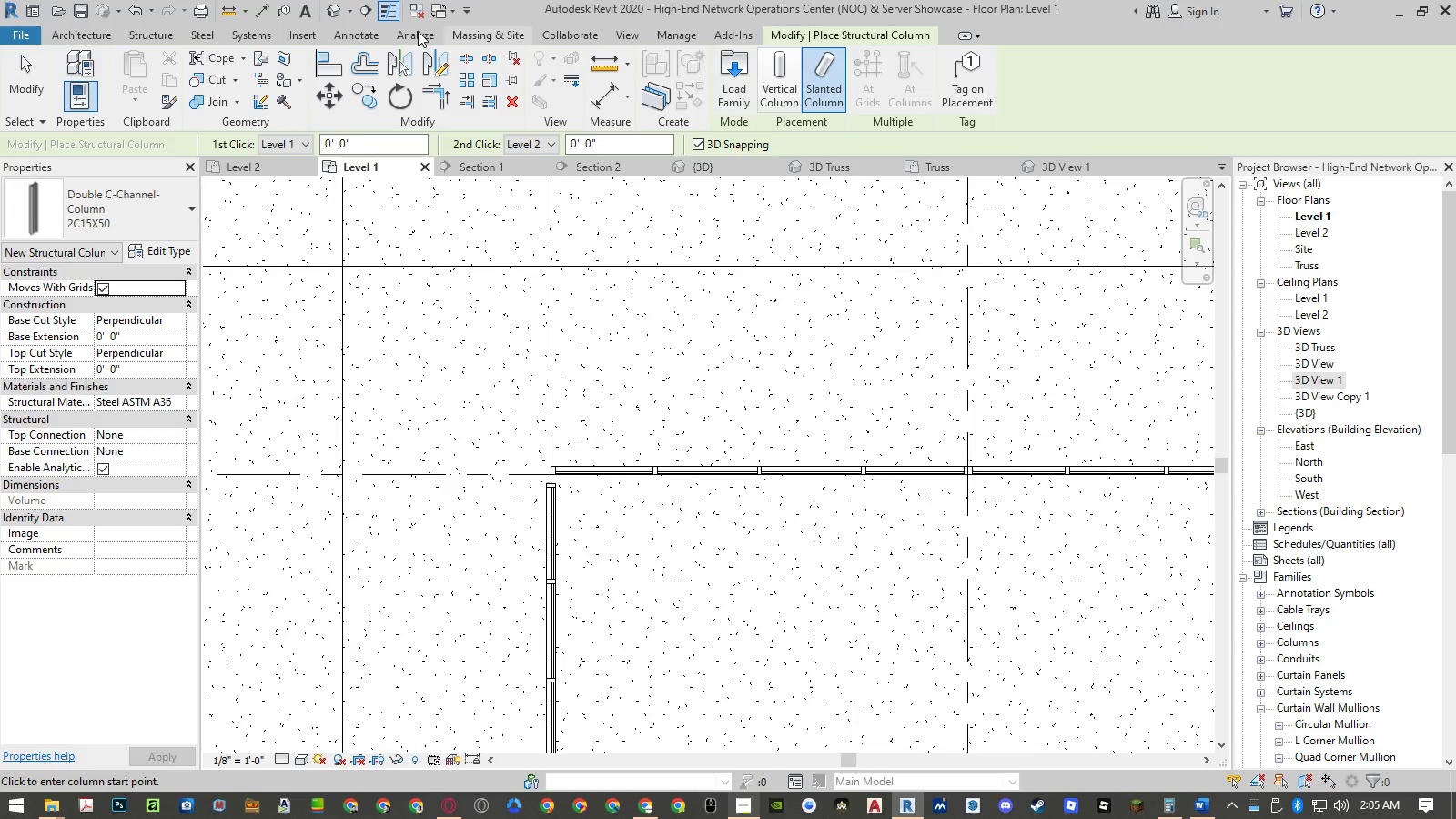 
left_click([313, 32])
 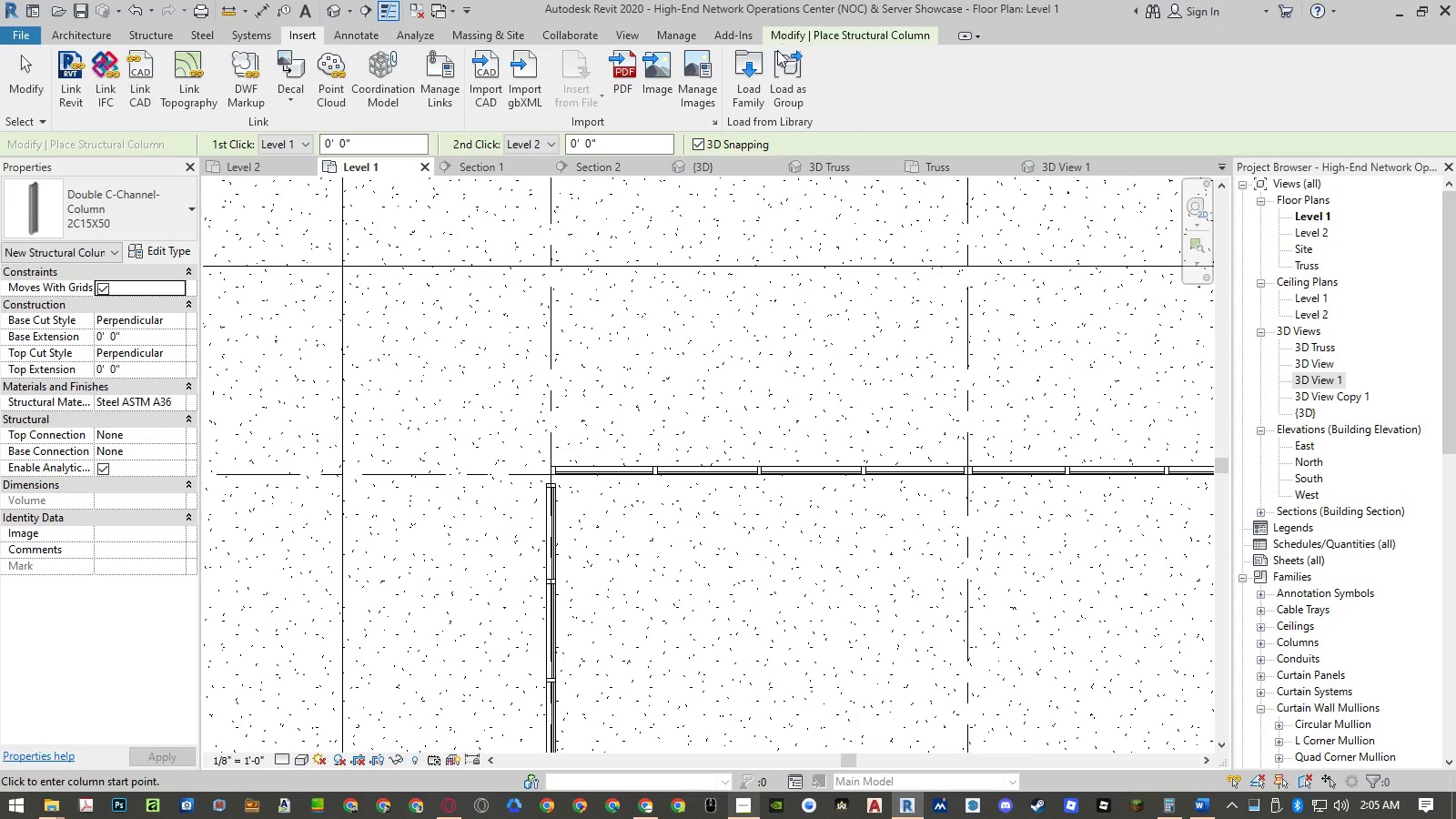 
left_click([739, 76])
 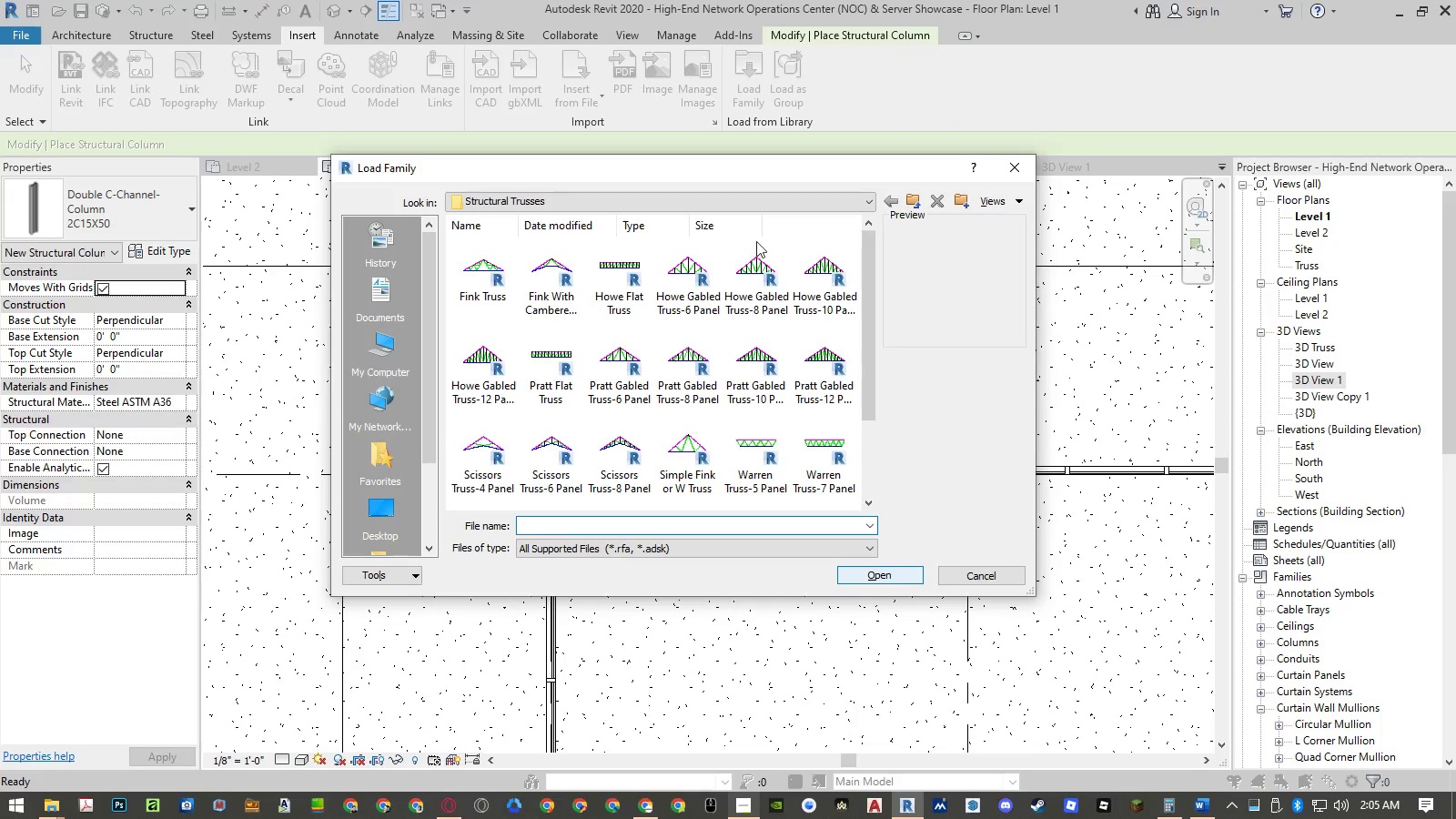 
left_click([917, 206])
 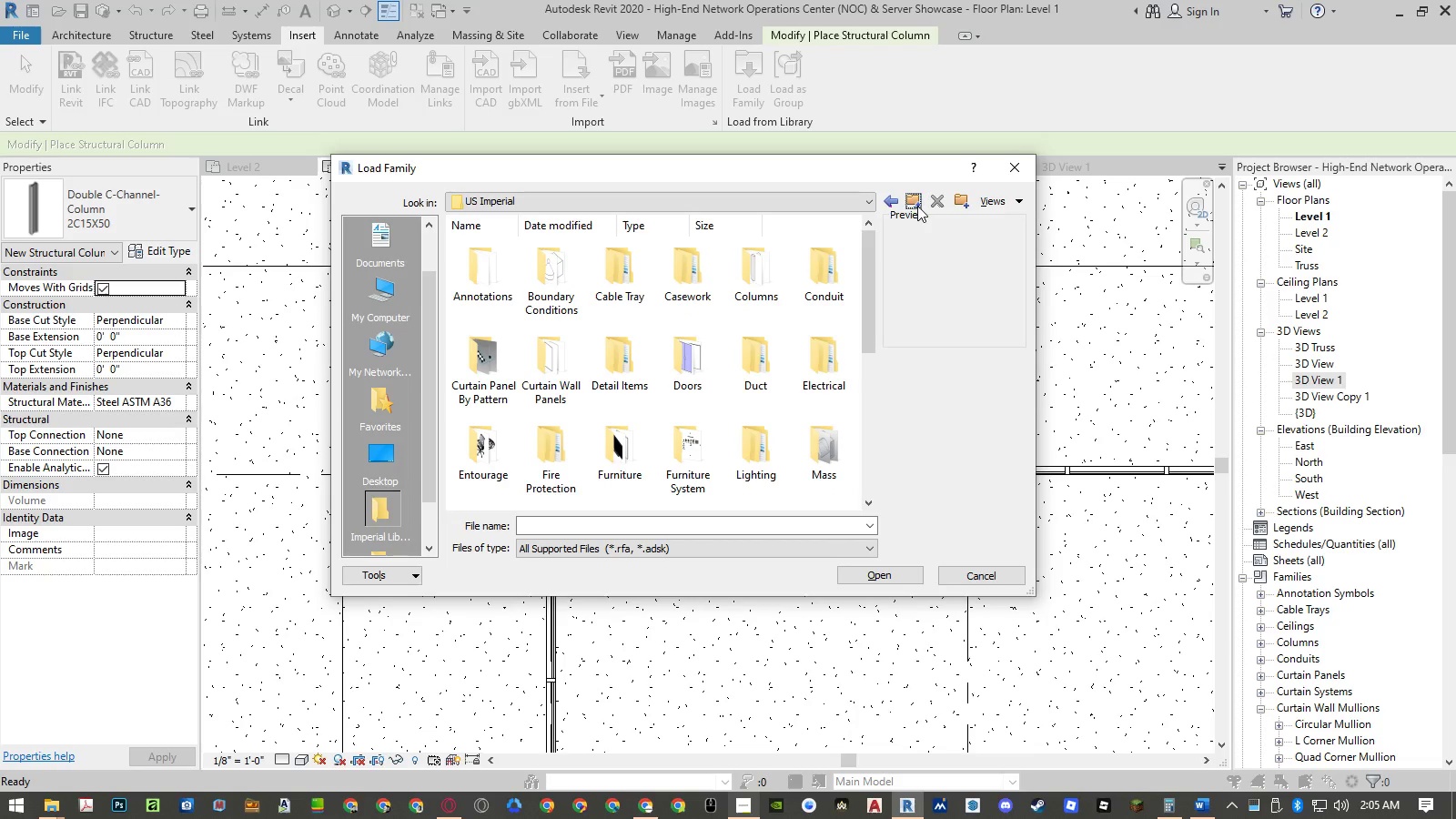 
scroll: coordinate [753, 389], scroll_direction: down, amount: 5.0
 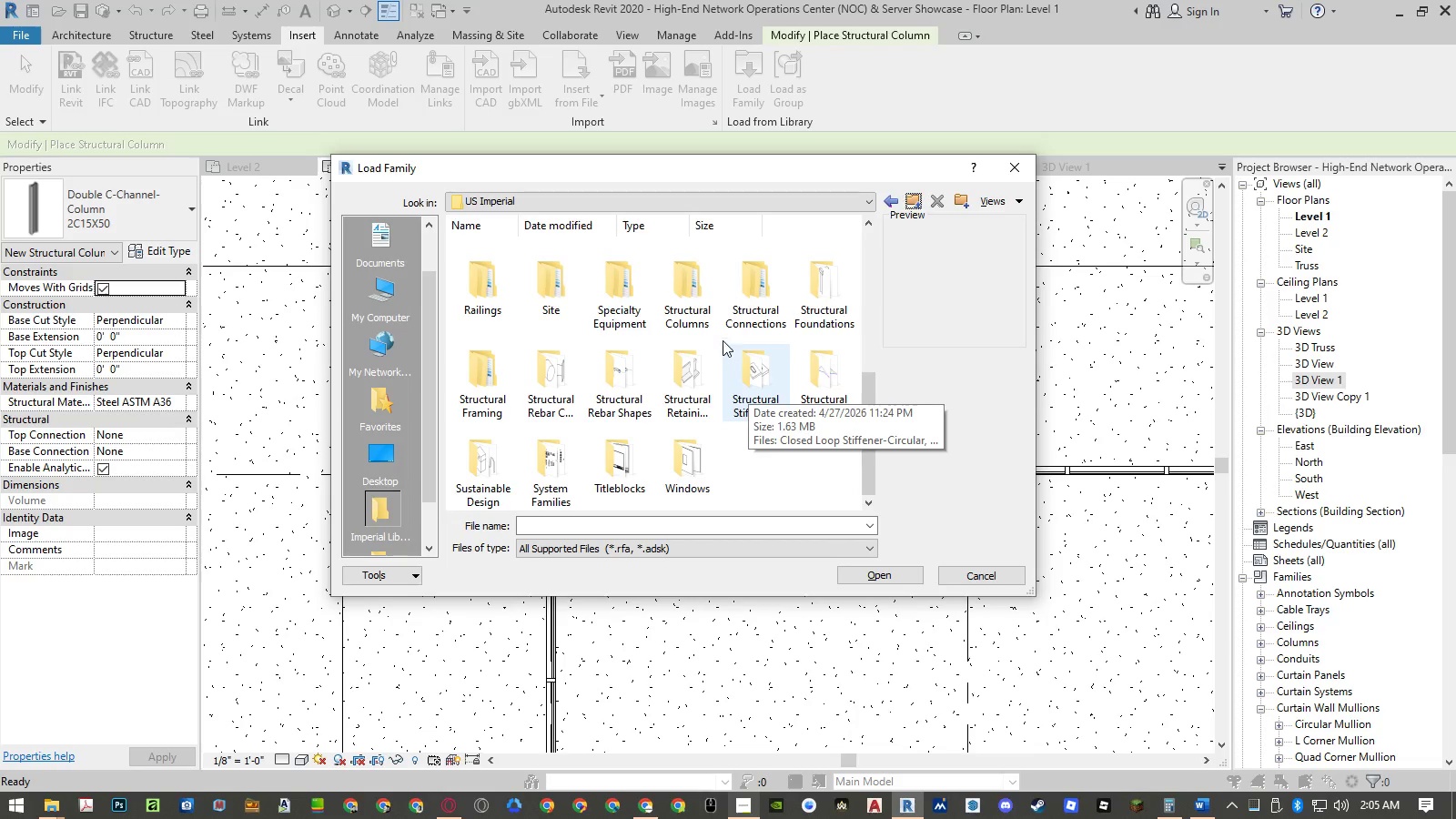 
double_click([695, 308])
 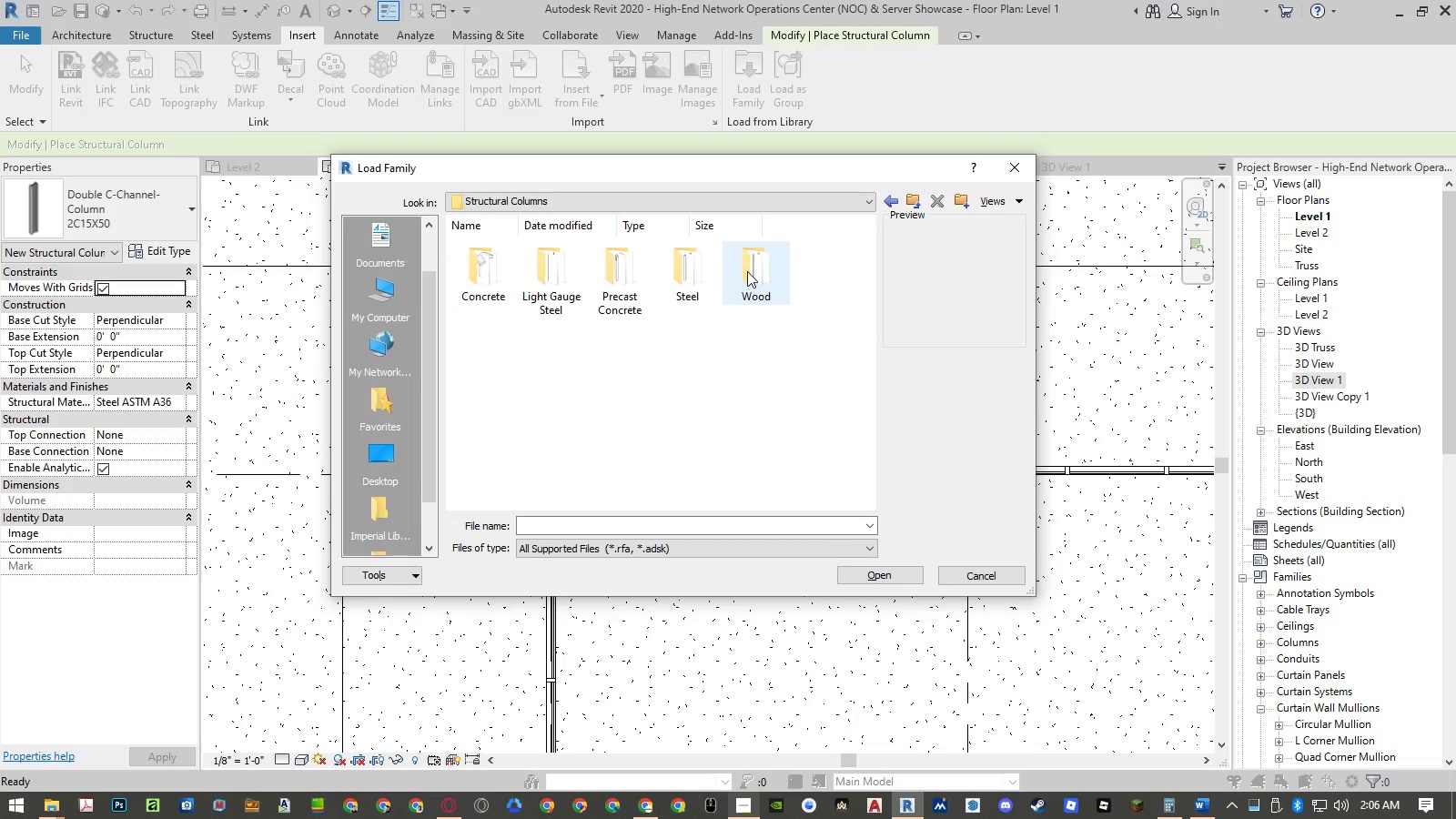 
double_click([693, 272])
 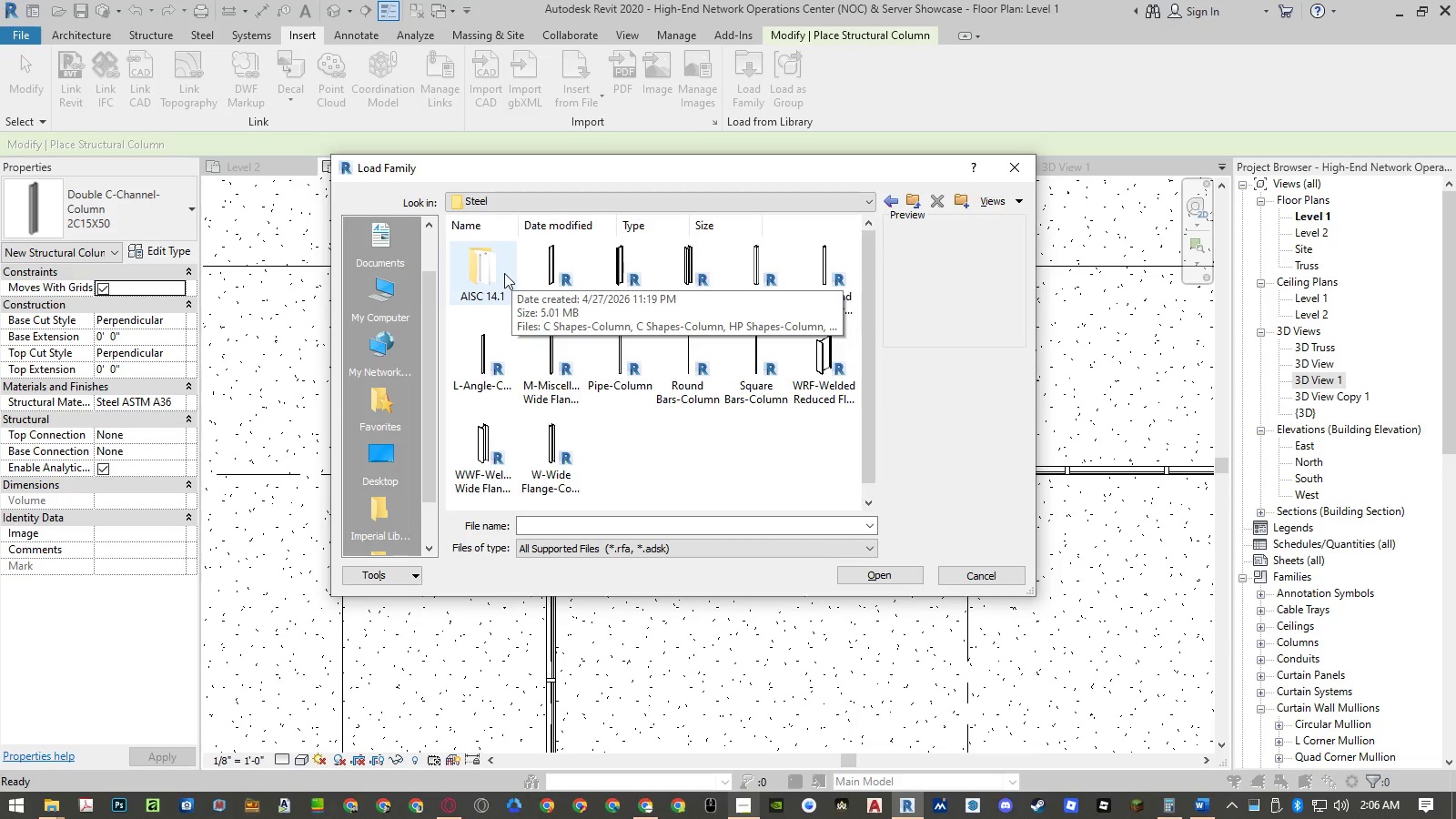 
left_click([547, 448])
 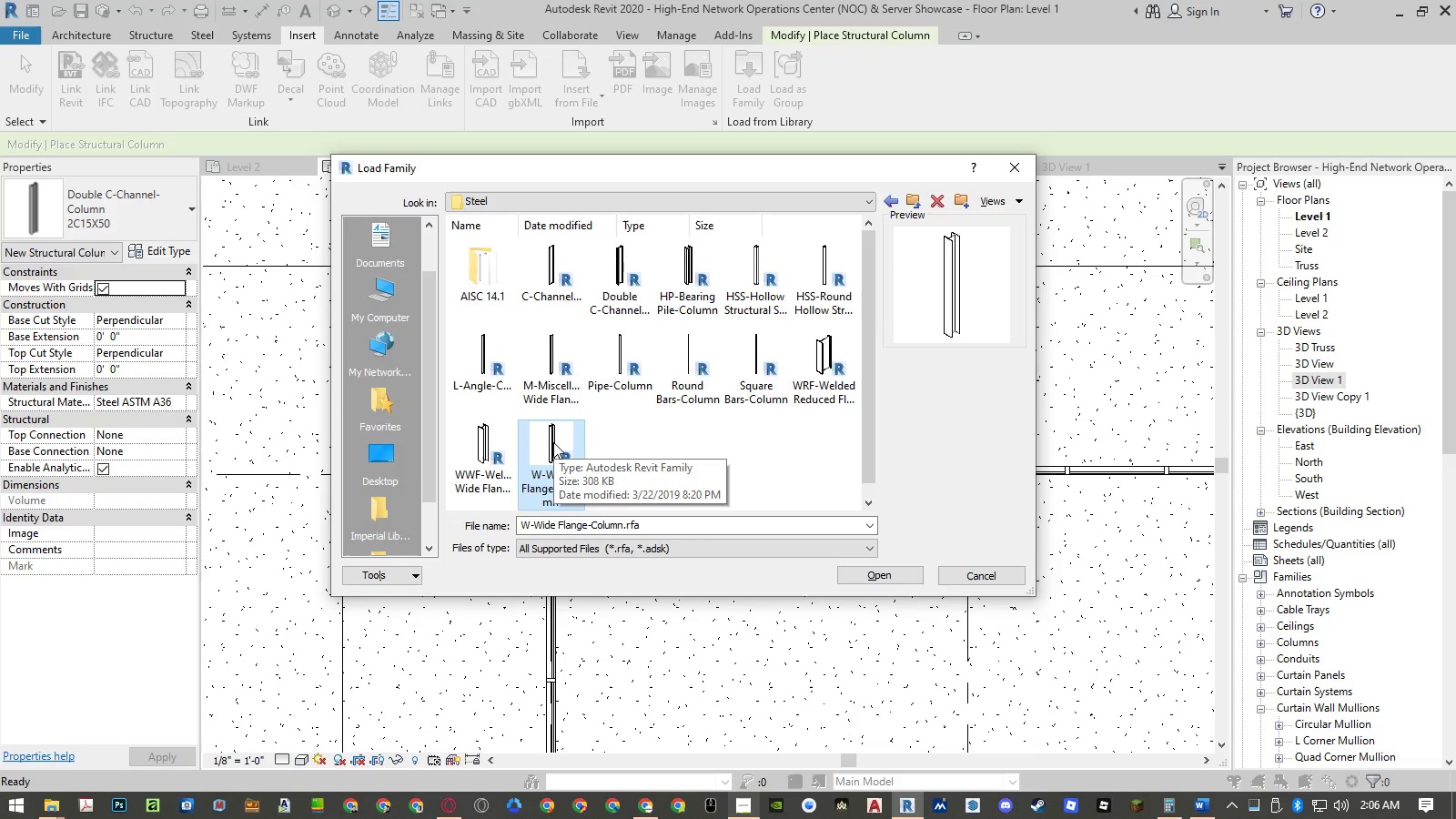 
double_click([553, 442])
 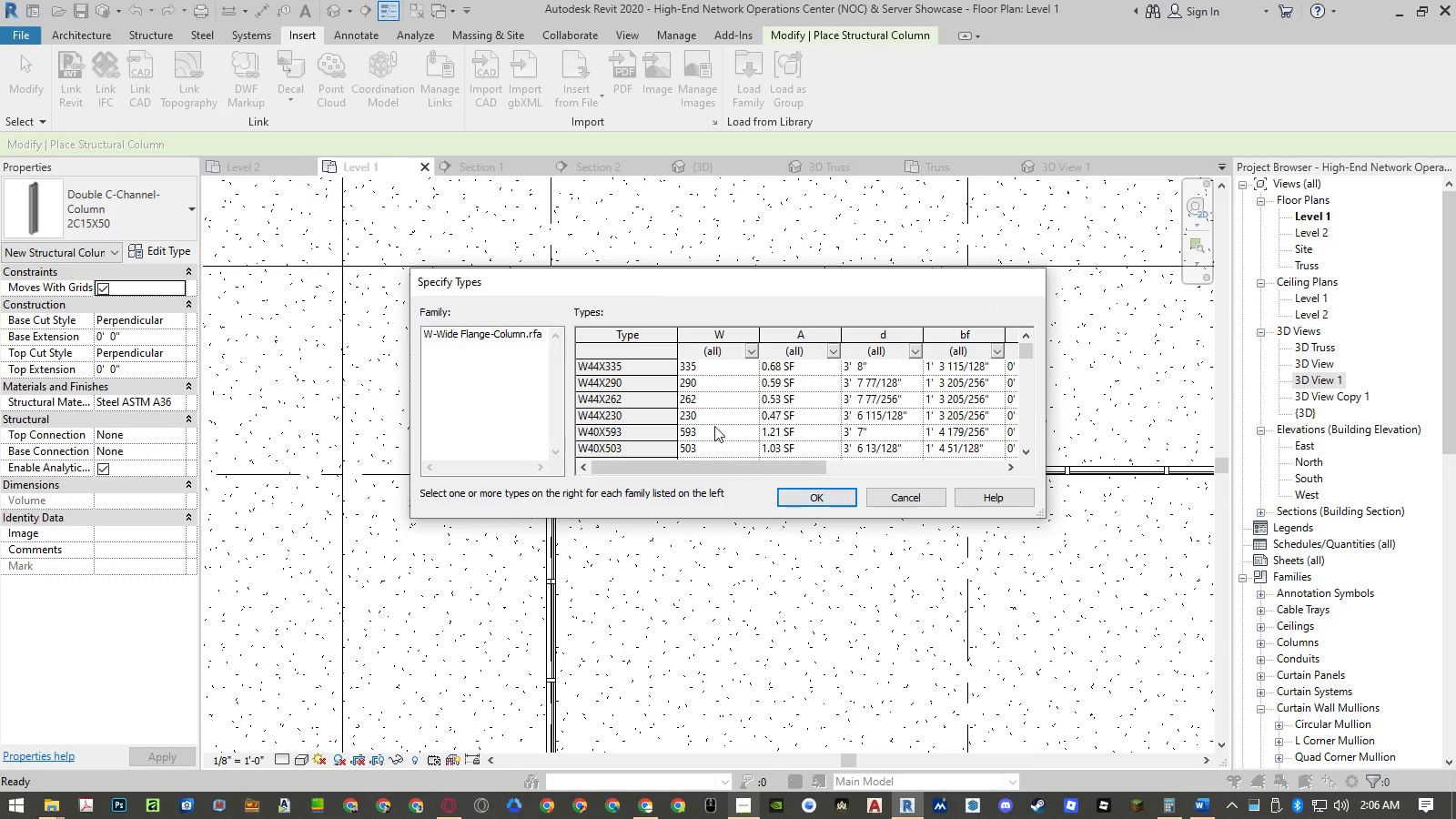 
scroll: coordinate [689, 426], scroll_direction: down, amount: 91.0
 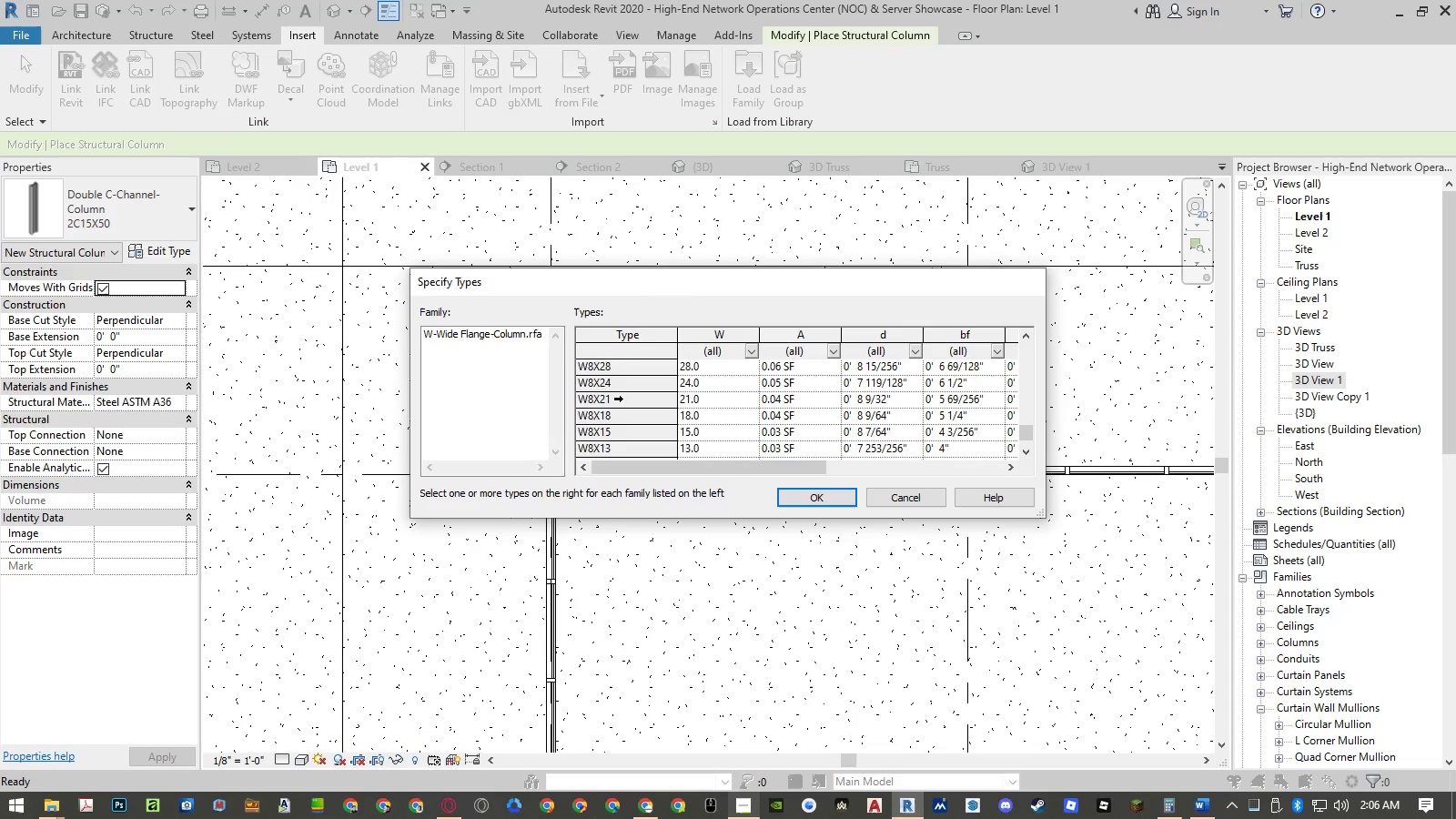 
left_click([615, 400])
 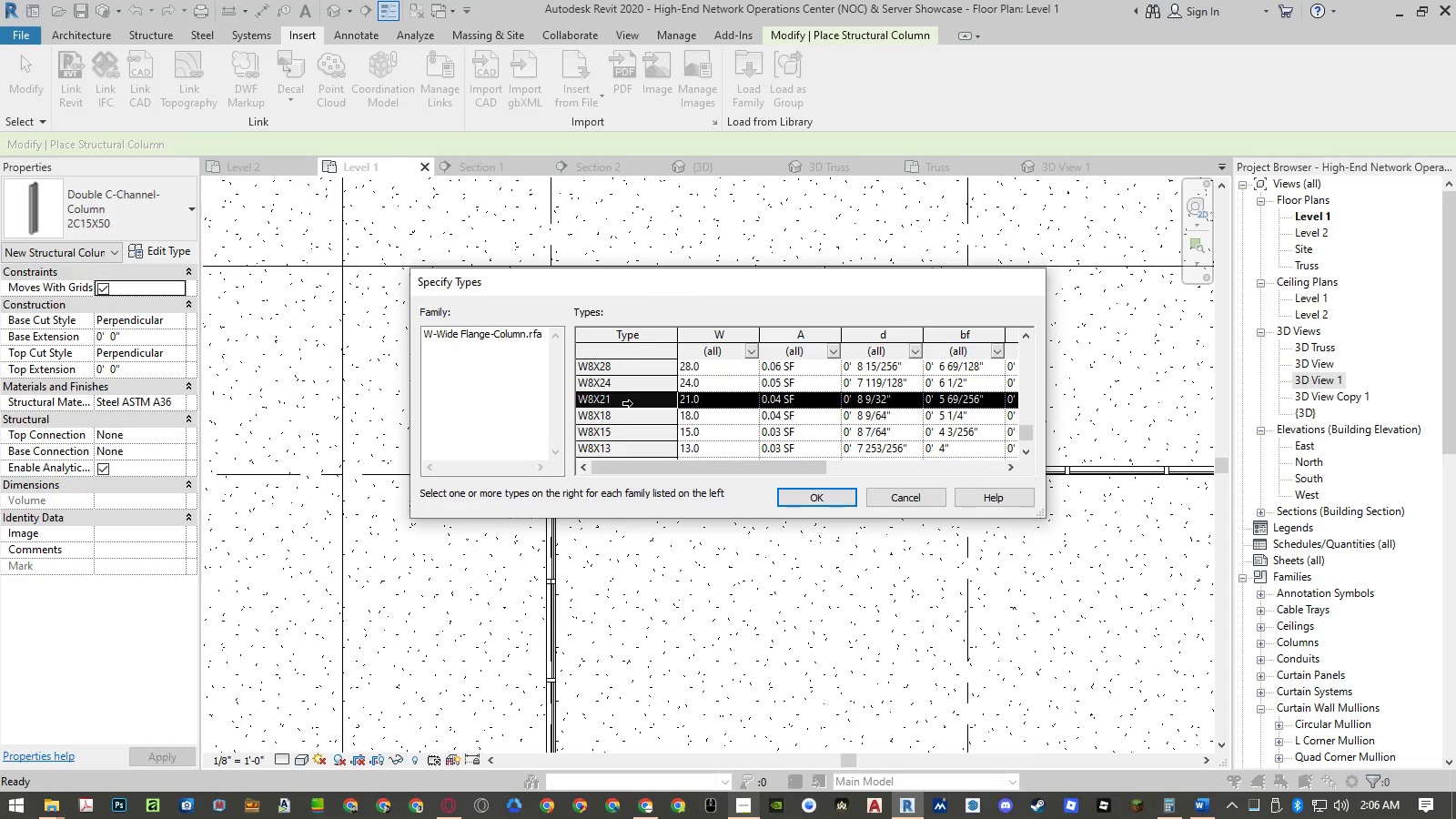 
left_click([622, 417])
 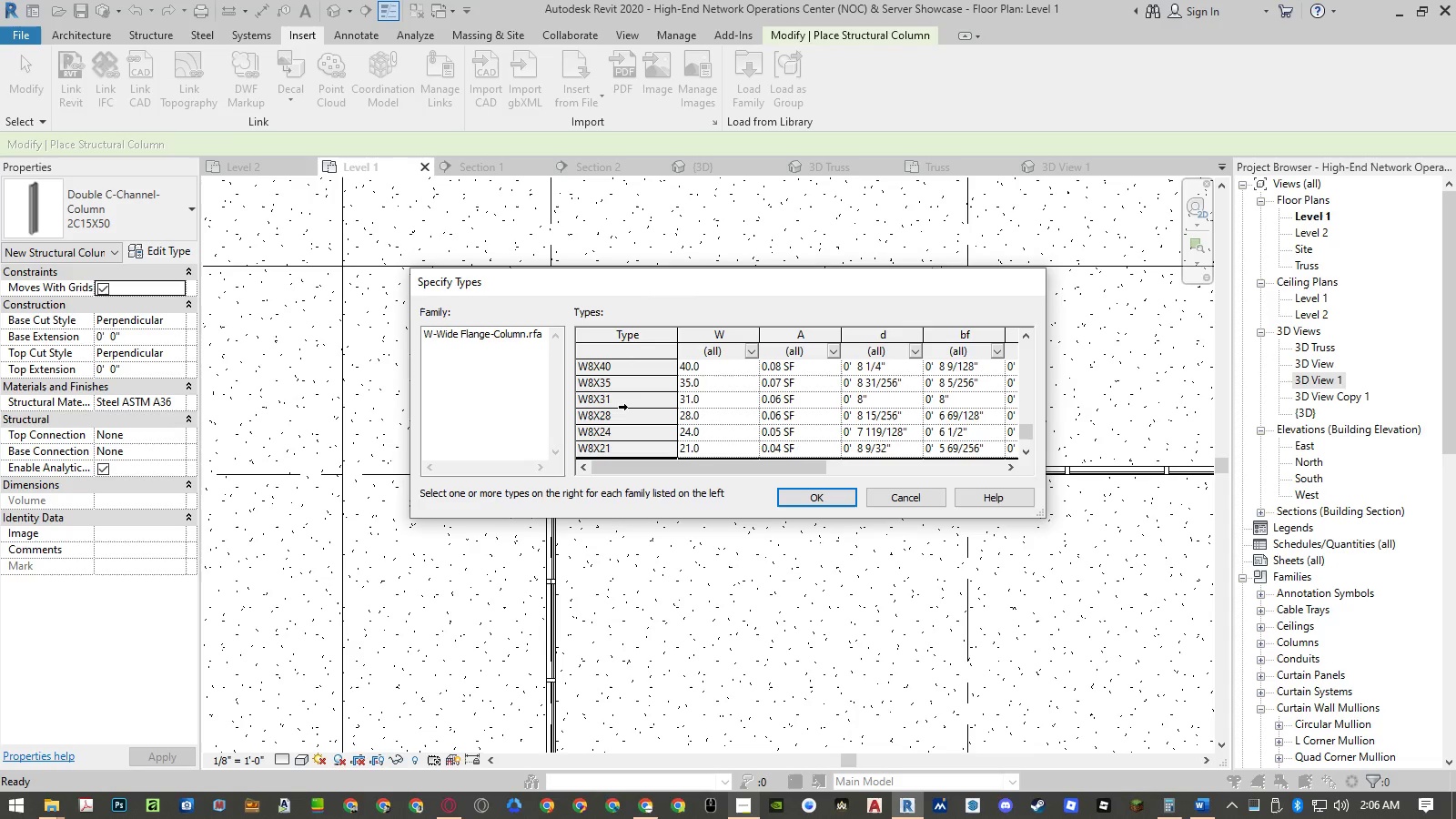 
scroll: coordinate [620, 409], scroll_direction: up, amount: 1.0
 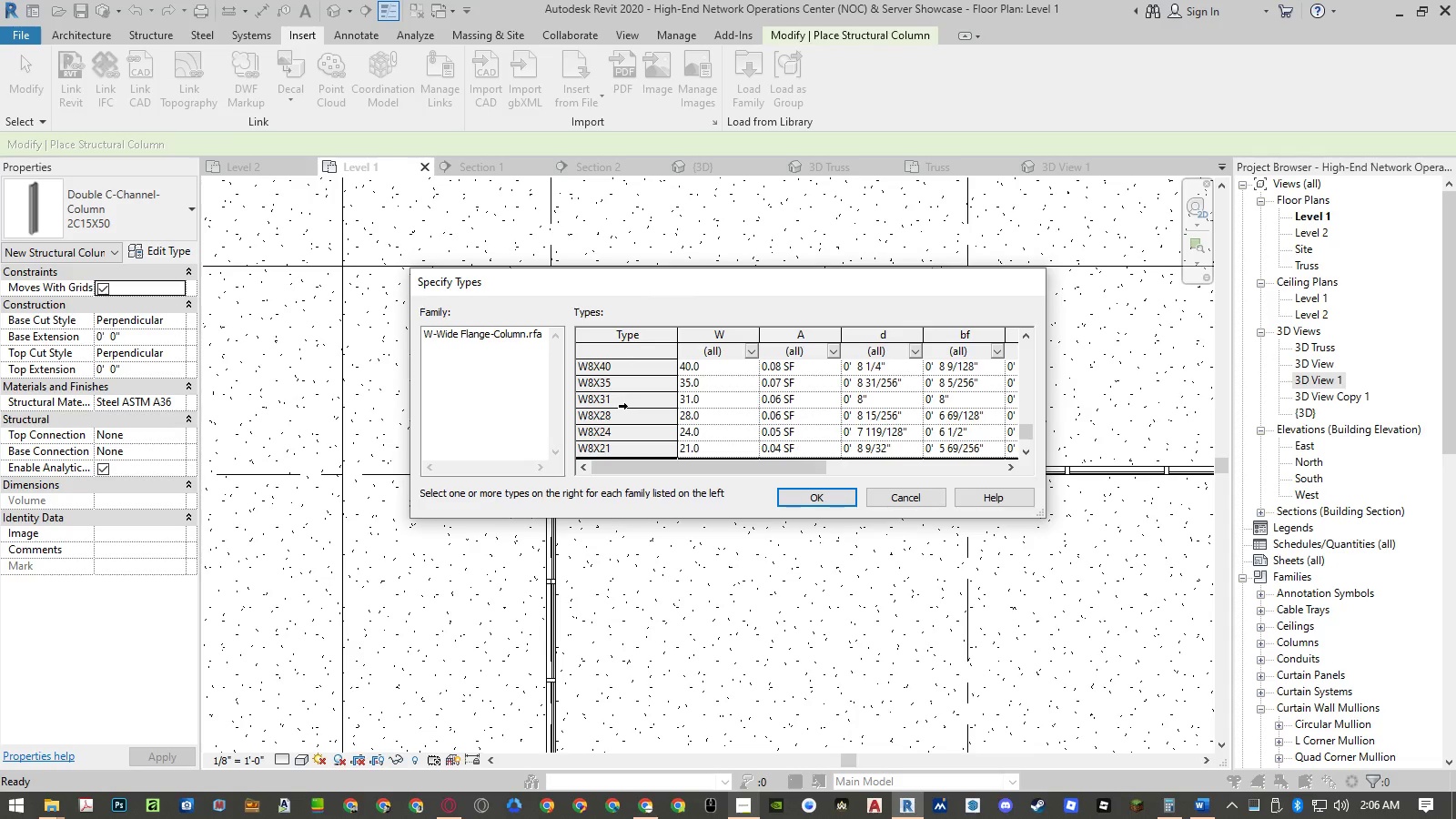 
hold_key(key=ShiftLeft, duration=1.02)
left_click([619, 423])
 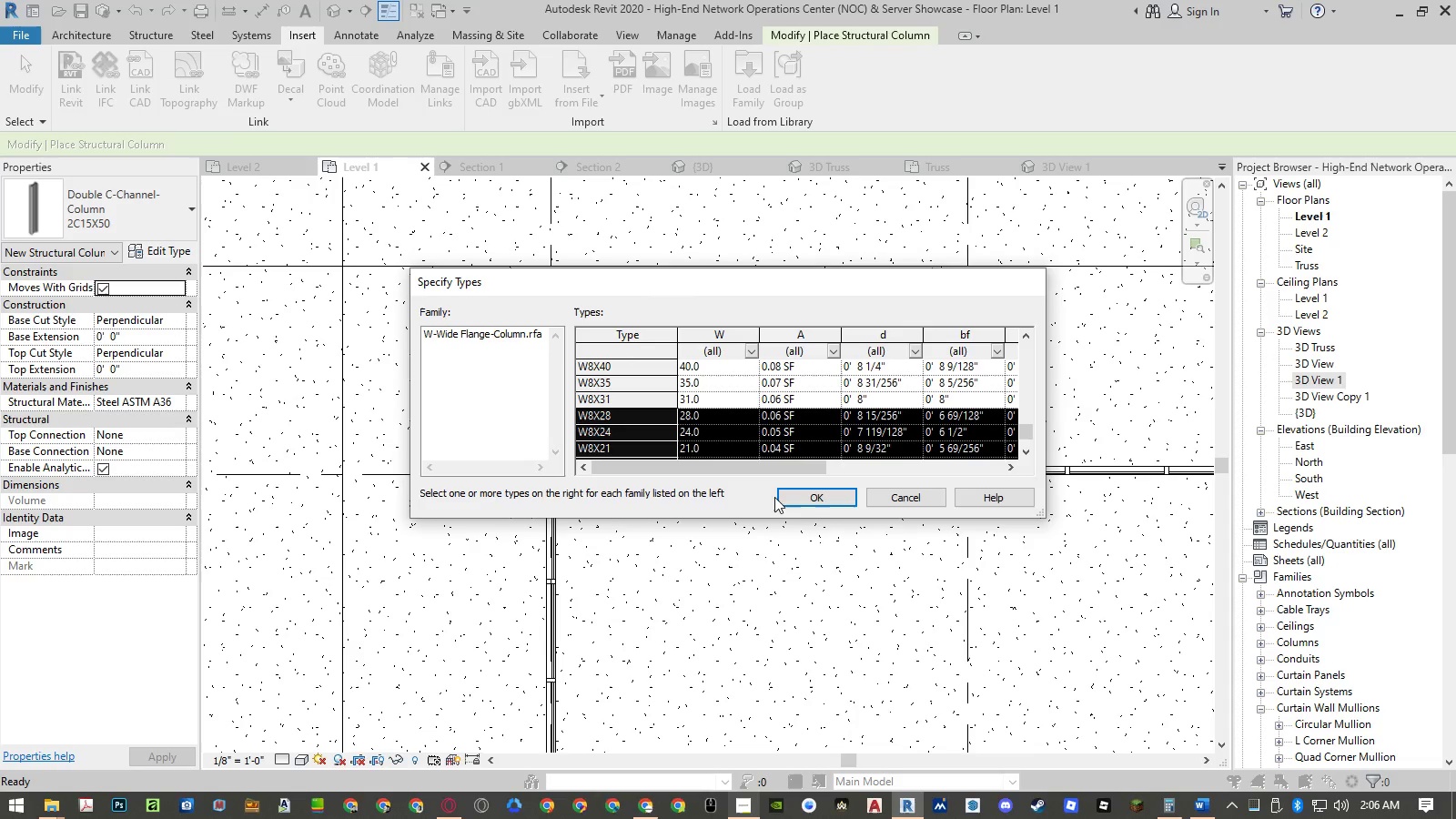 
left_click([821, 503])
 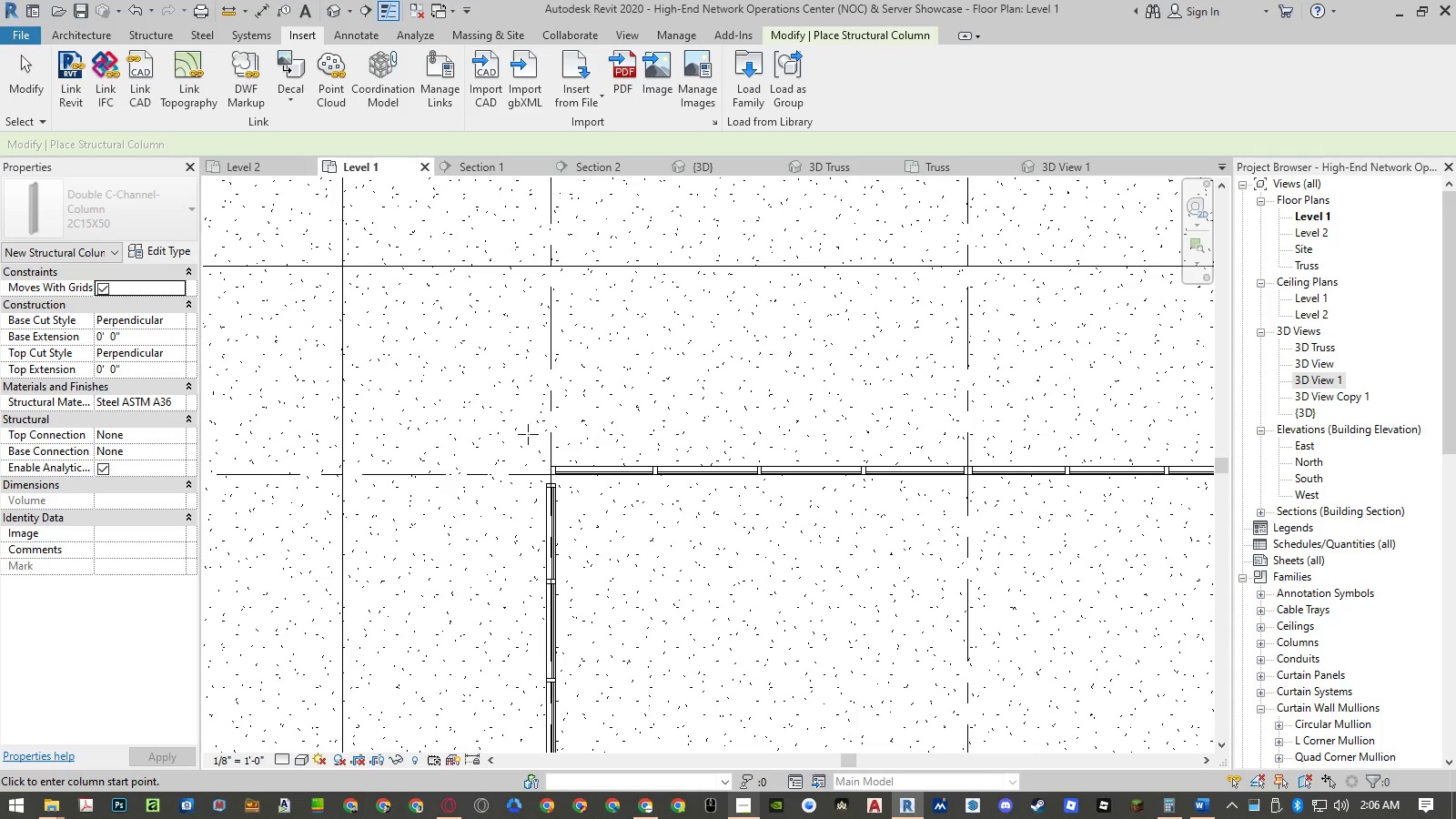 
left_click([162, 218])
 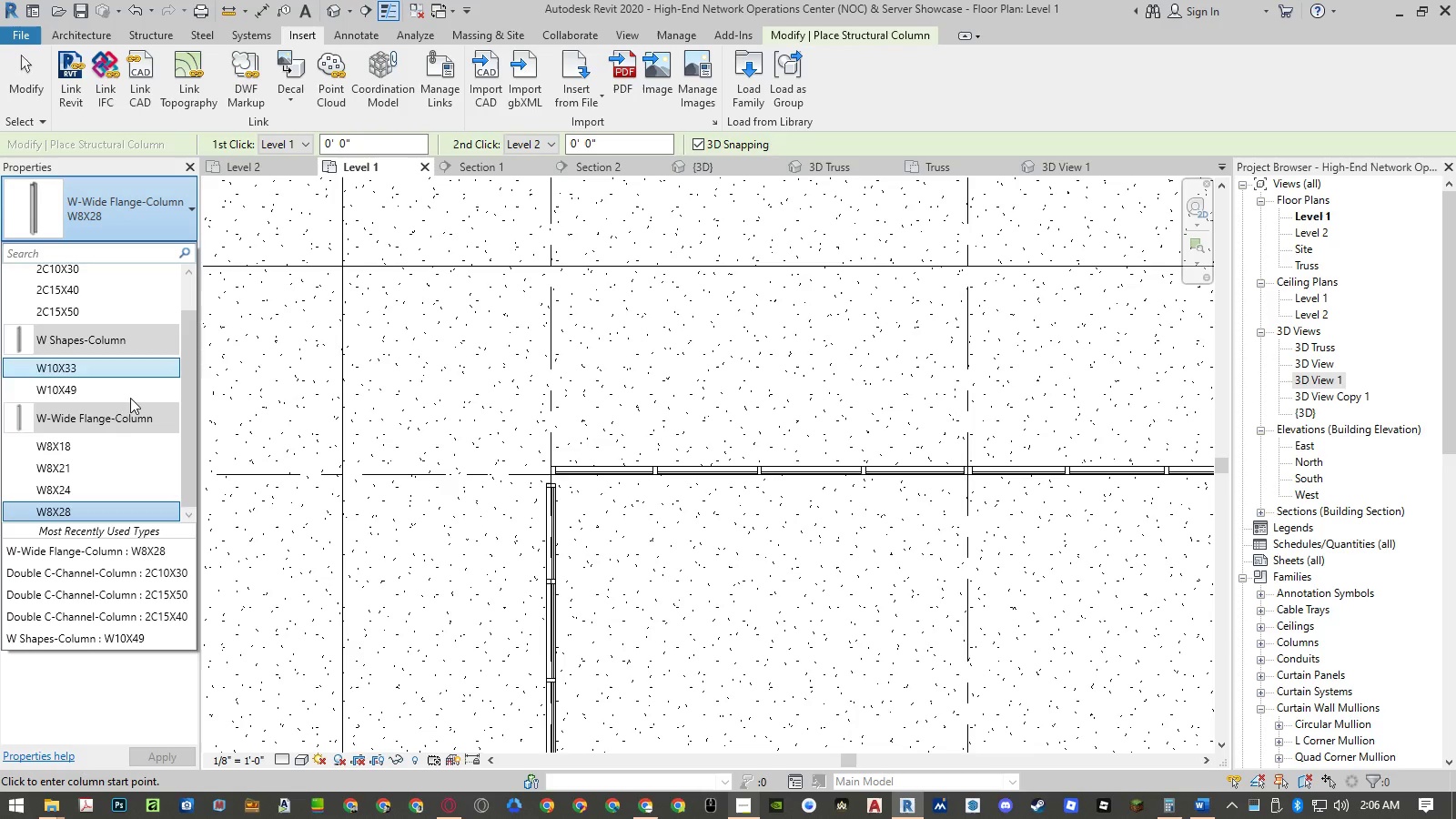 
left_click([114, 460])
 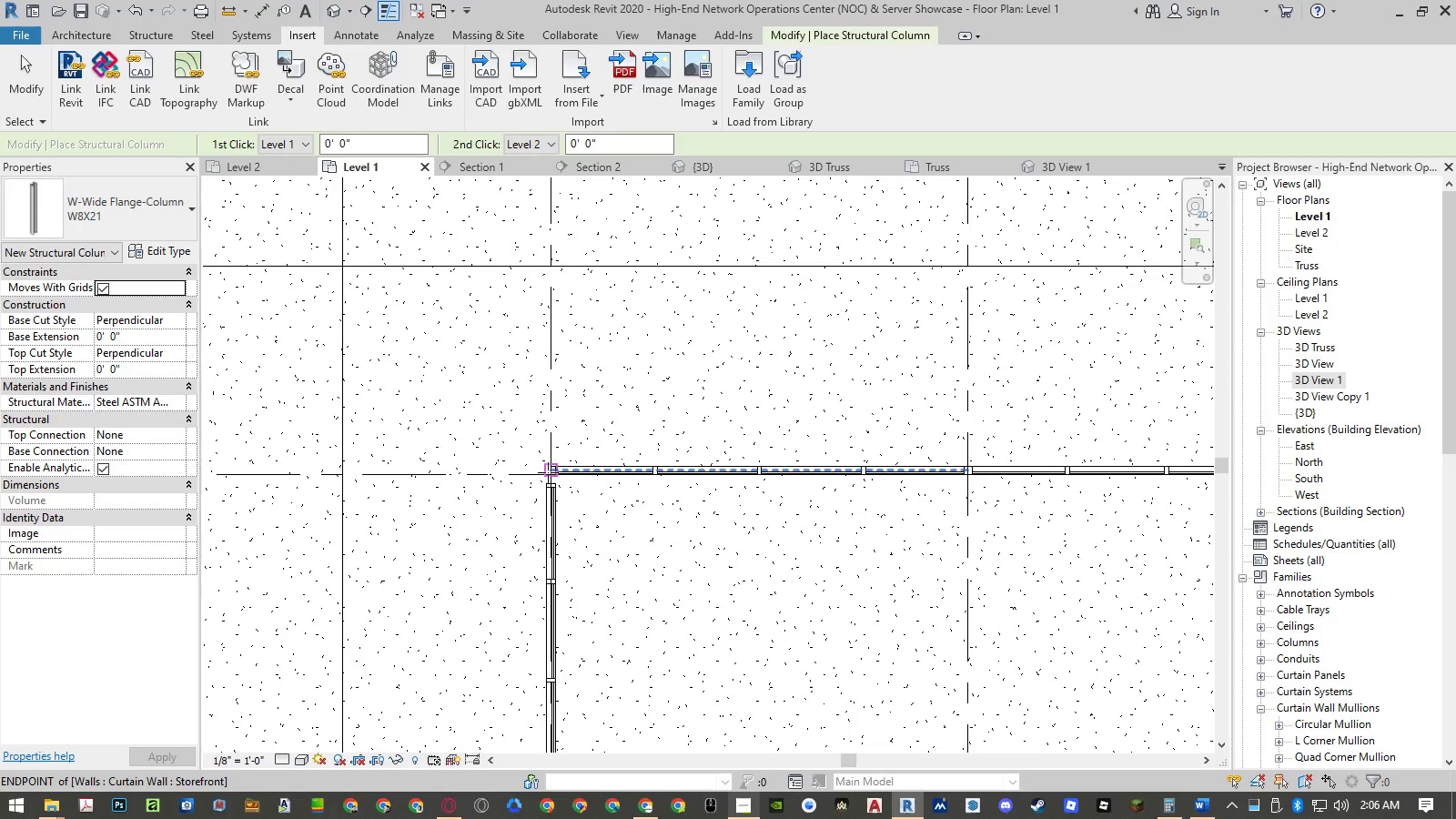 
scroll: coordinate [549, 480], scroll_direction: up, amount: 8.0
 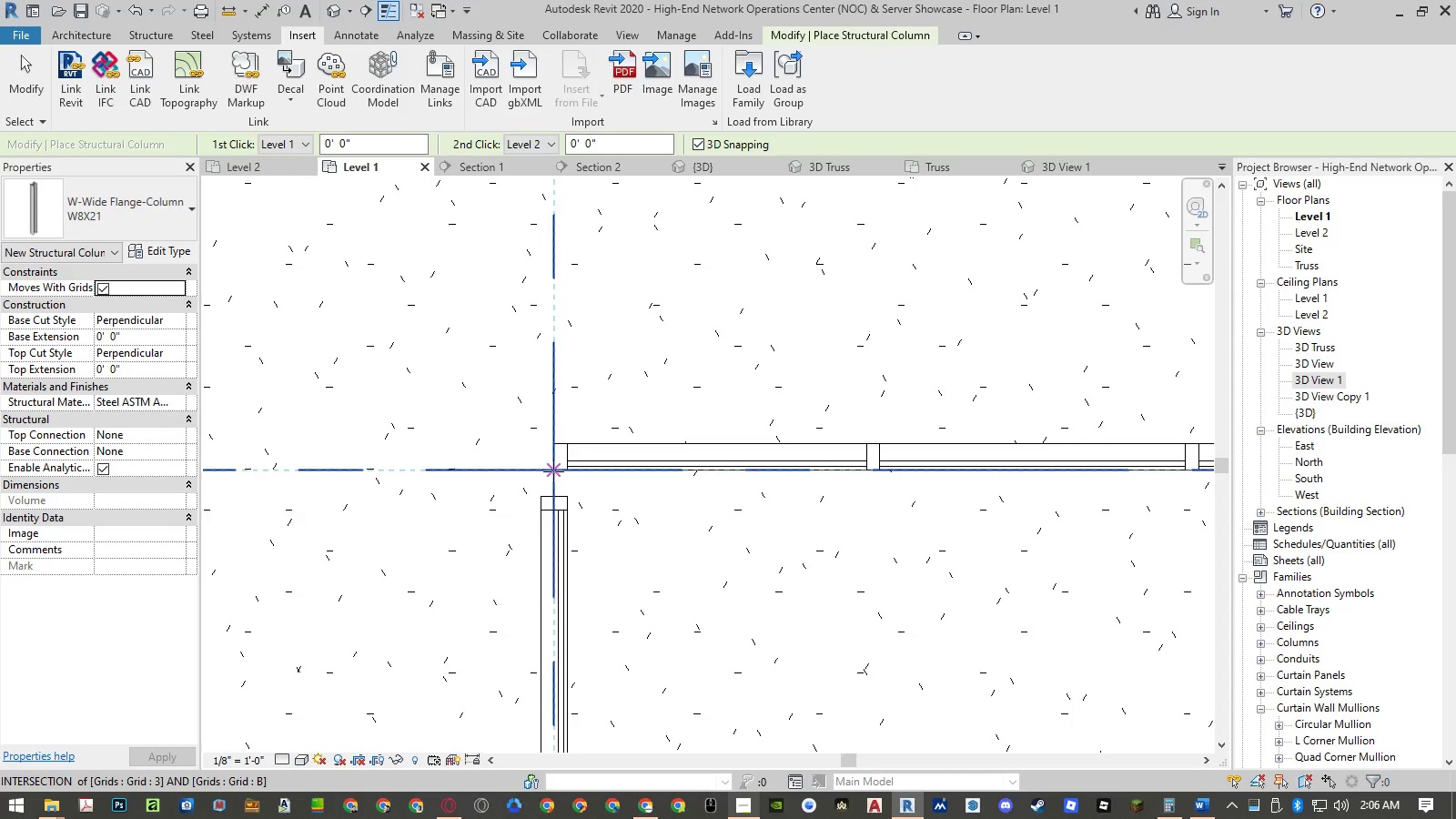 
left_click([553, 471])
 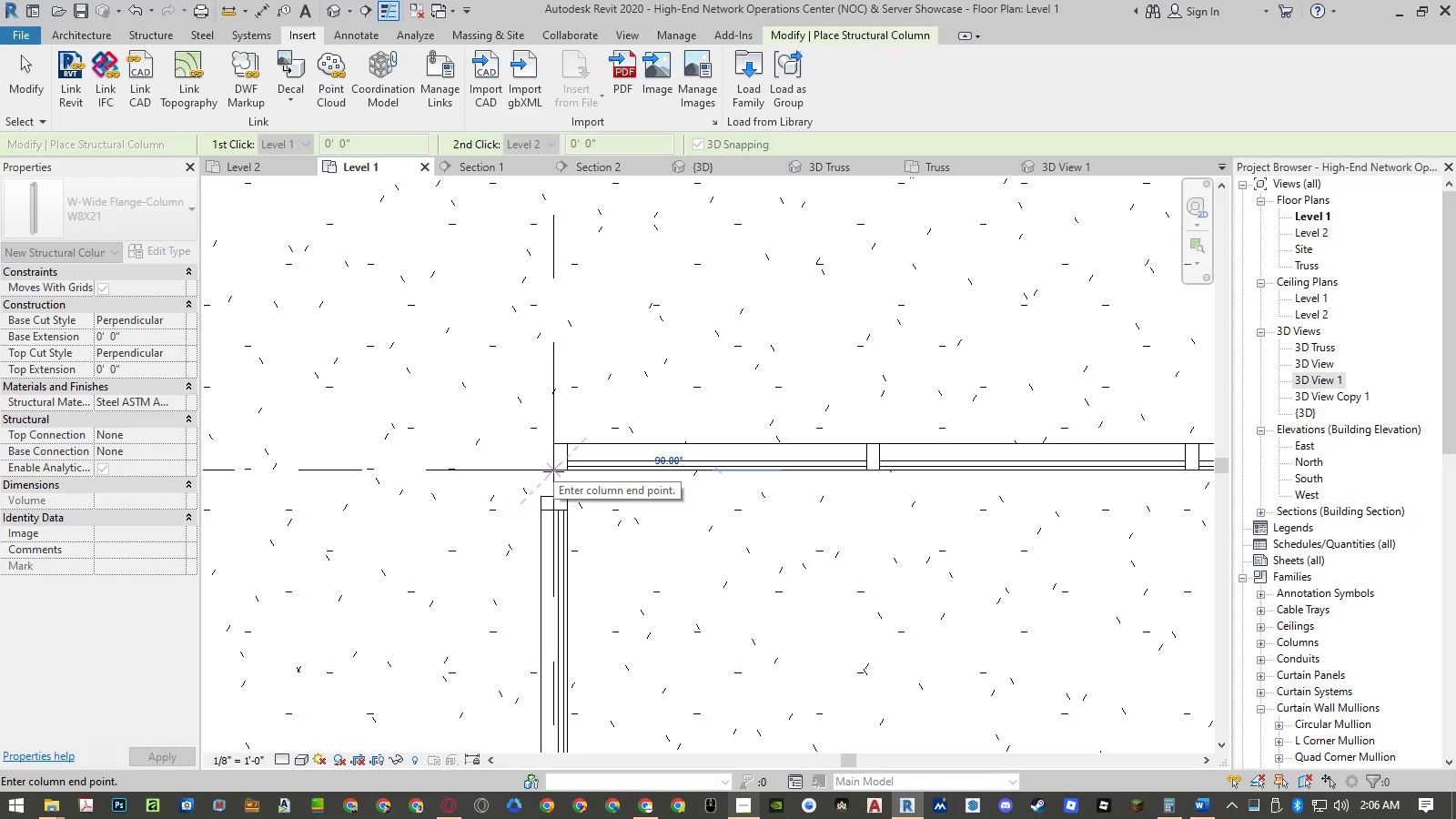 
left_click([553, 471])
 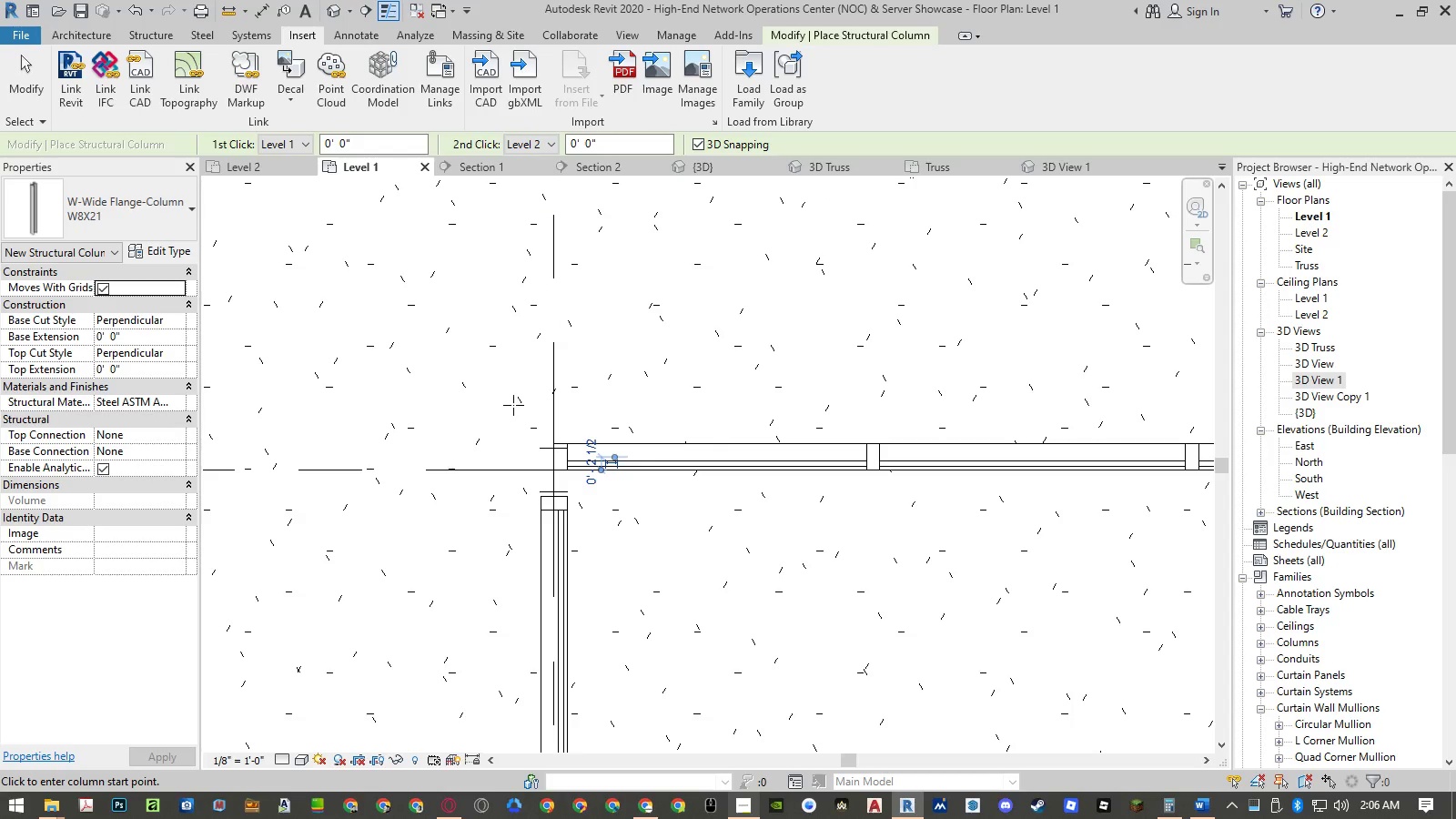 
key(Escape)
 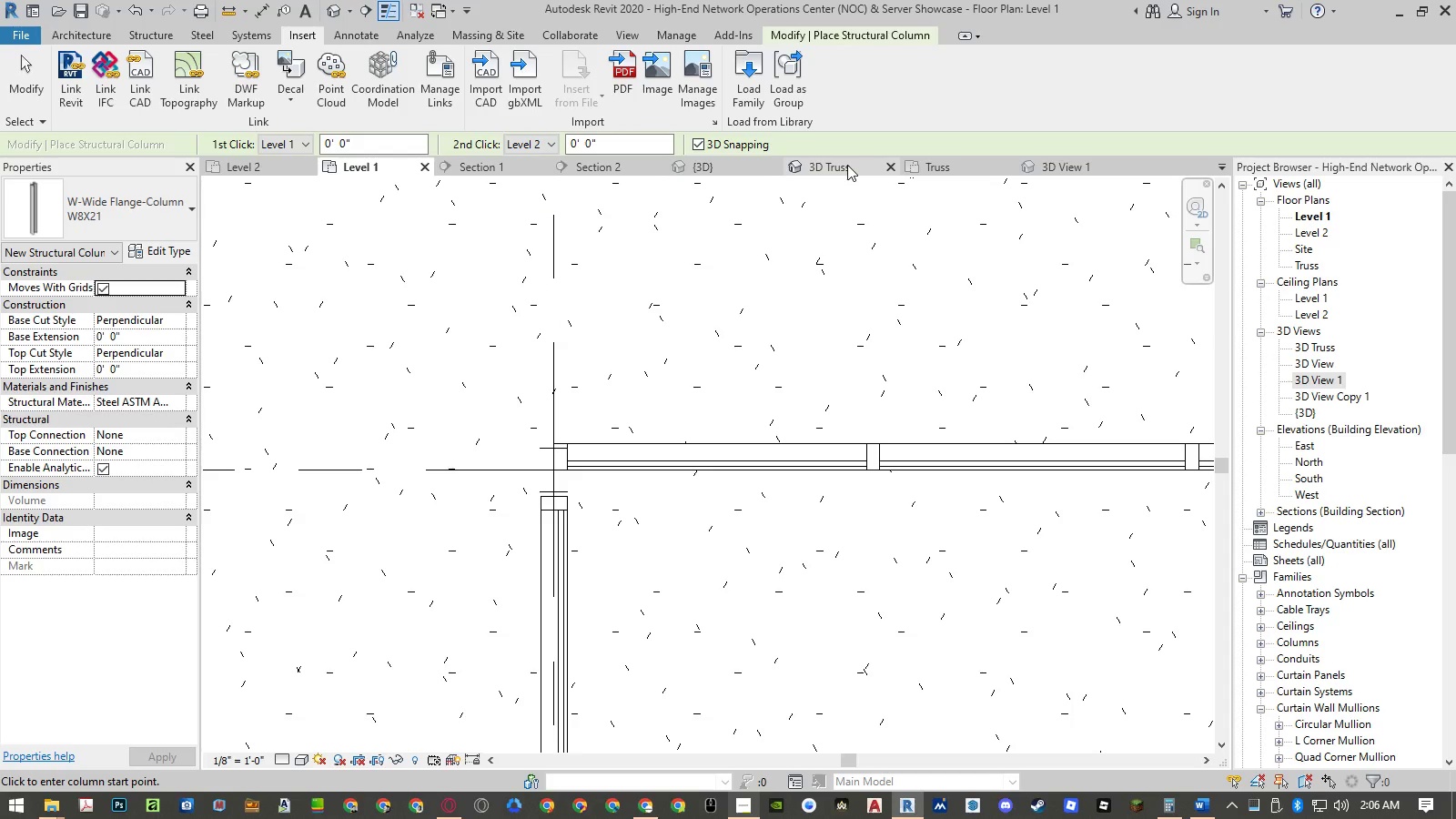 
left_click([847, 165])
 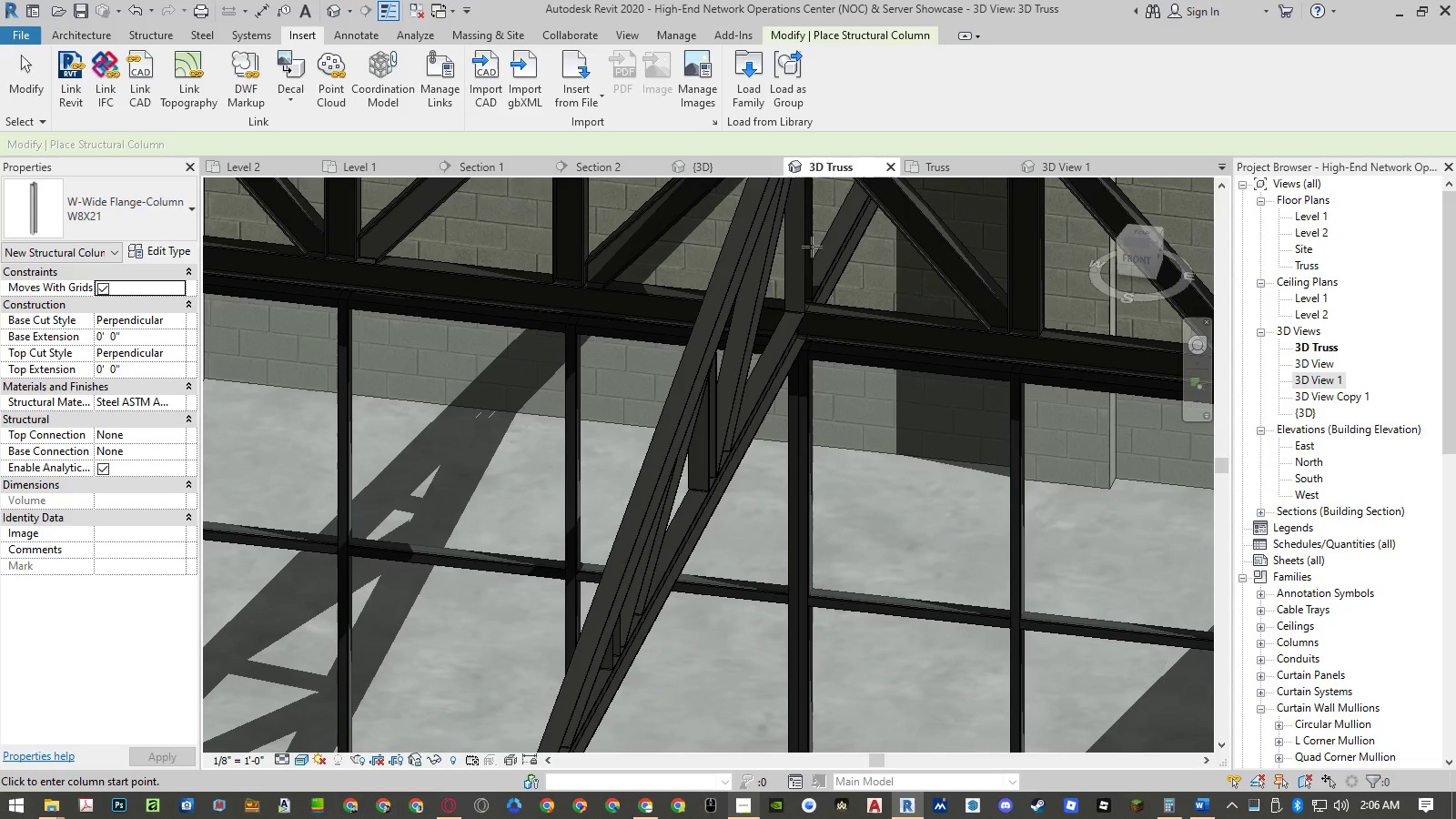 
scroll: coordinate [754, 326], scroll_direction: down, amount: 8.0
 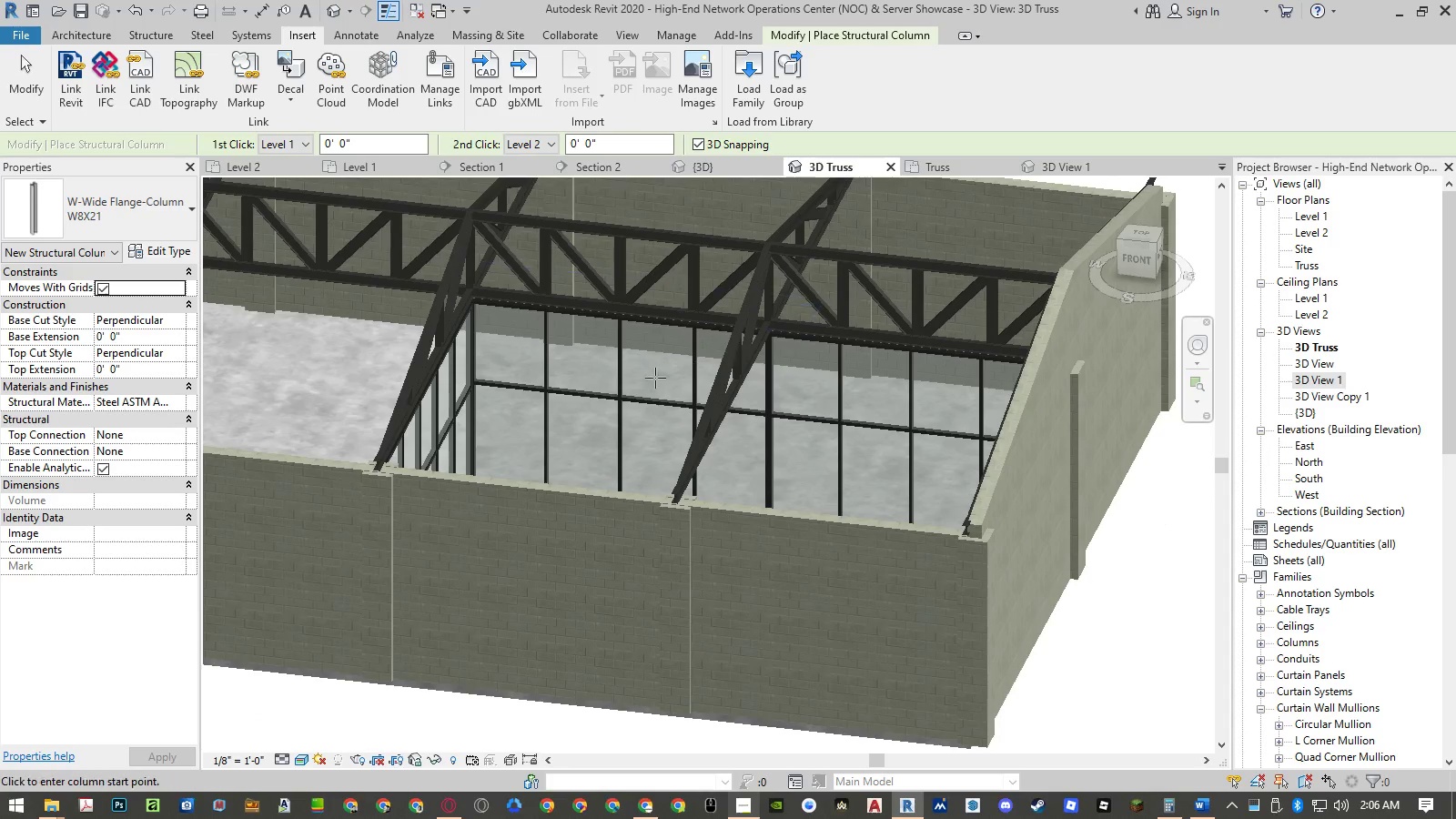 
hold_key(key=ShiftLeft, duration=1.42)
 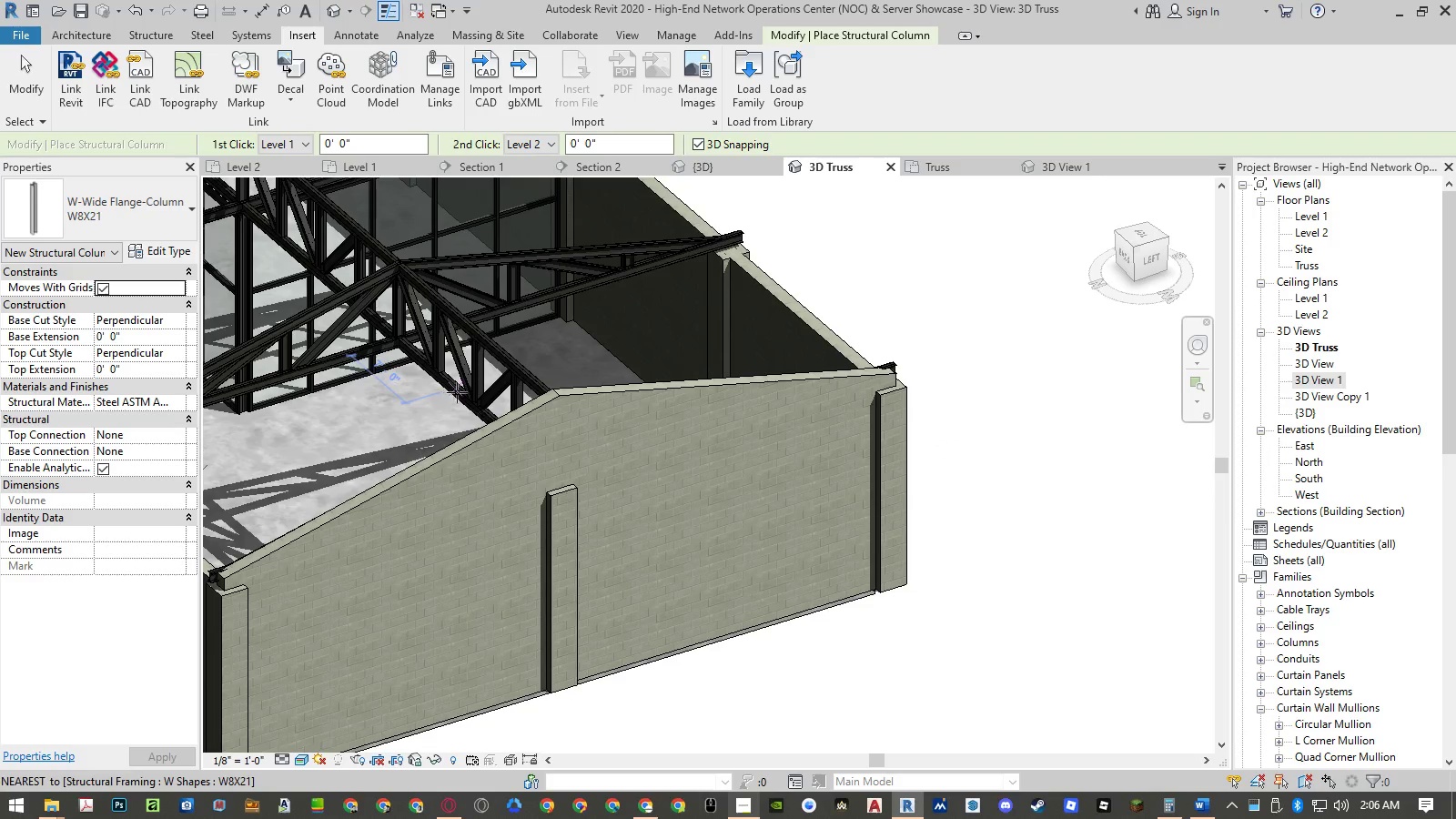 
scroll: coordinate [662, 413], scroll_direction: down, amount: 4.0
 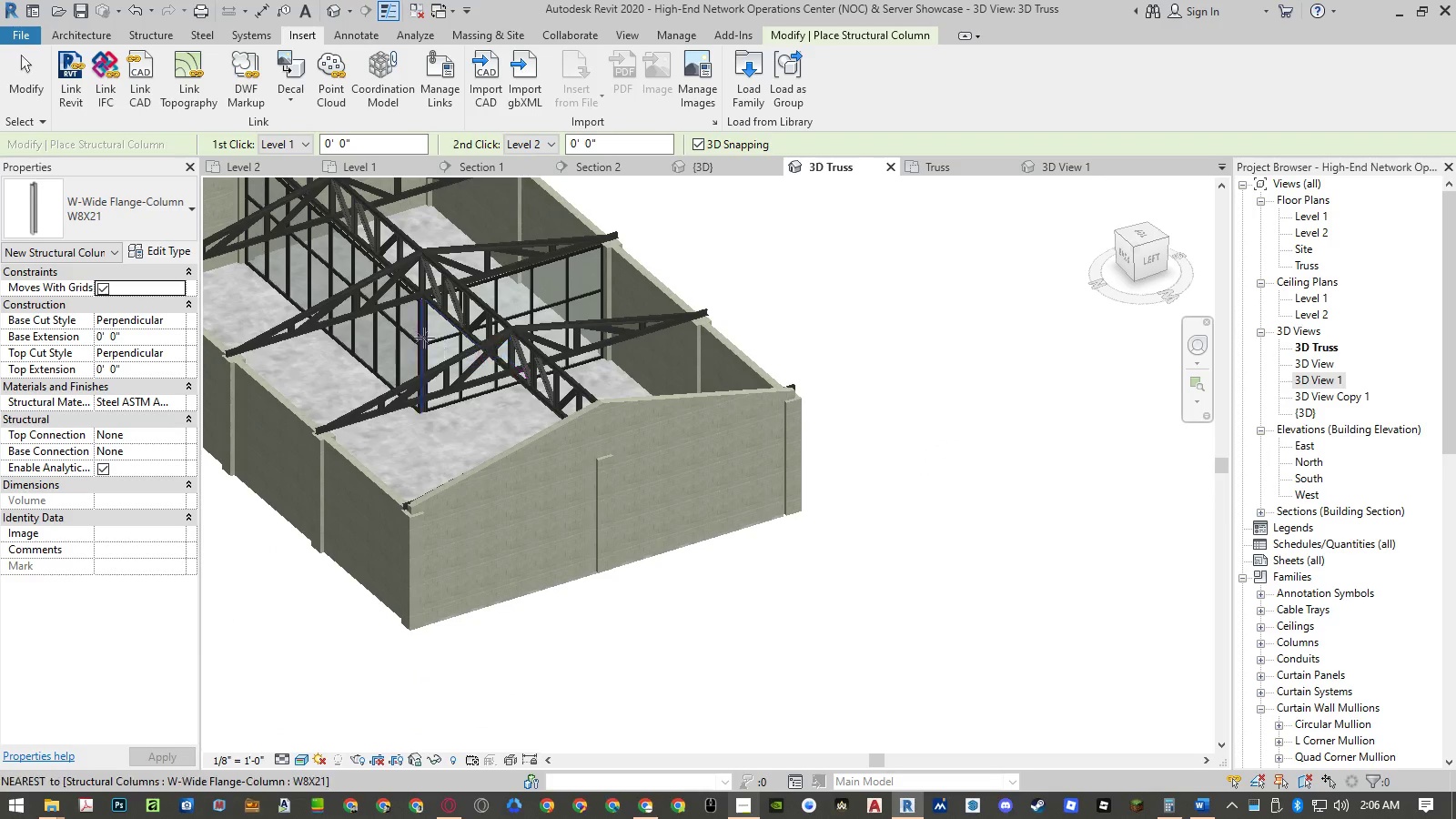 
key(Escape)
 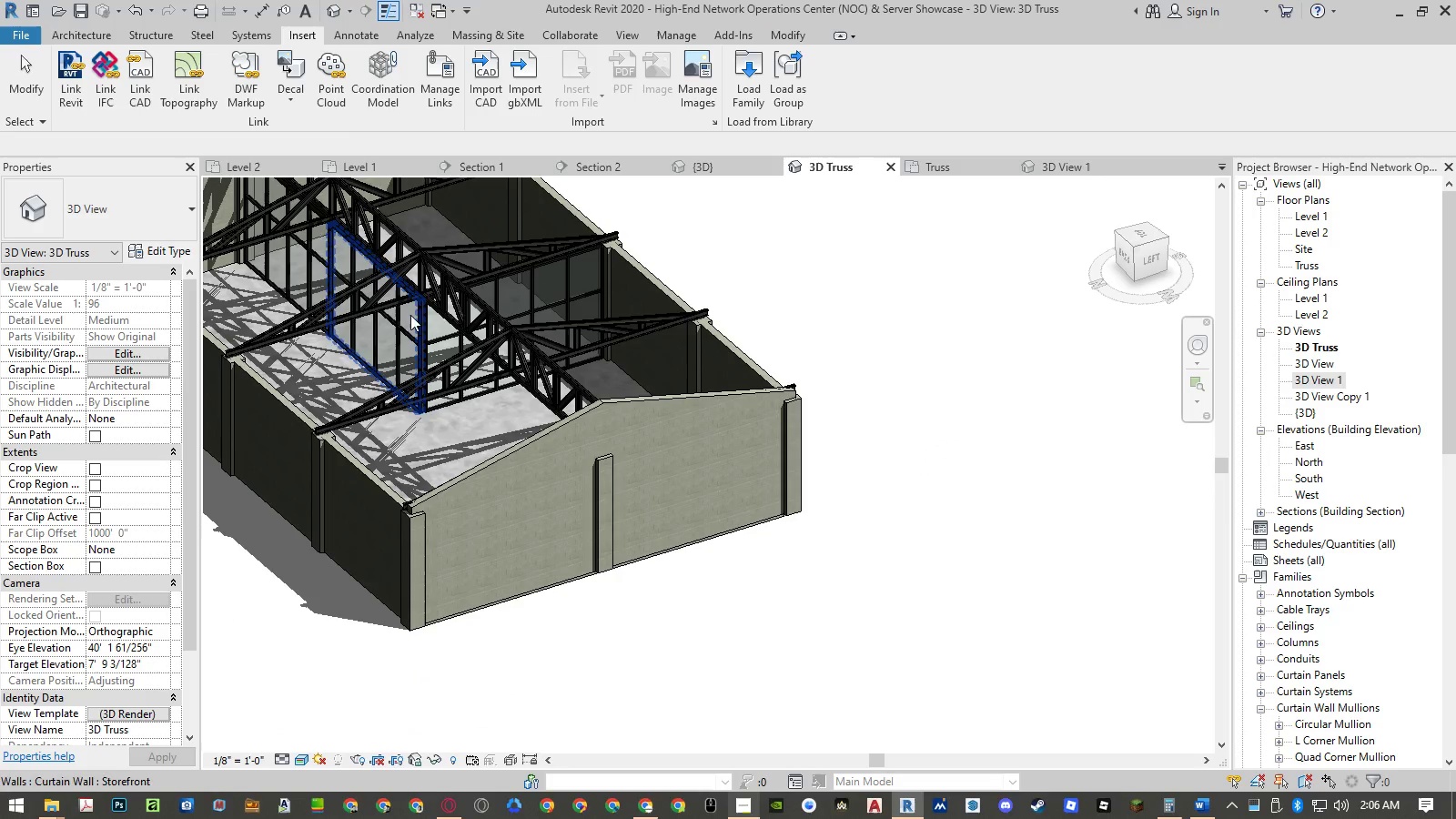 
scroll: coordinate [524, 333], scroll_direction: up, amount: 16.0
 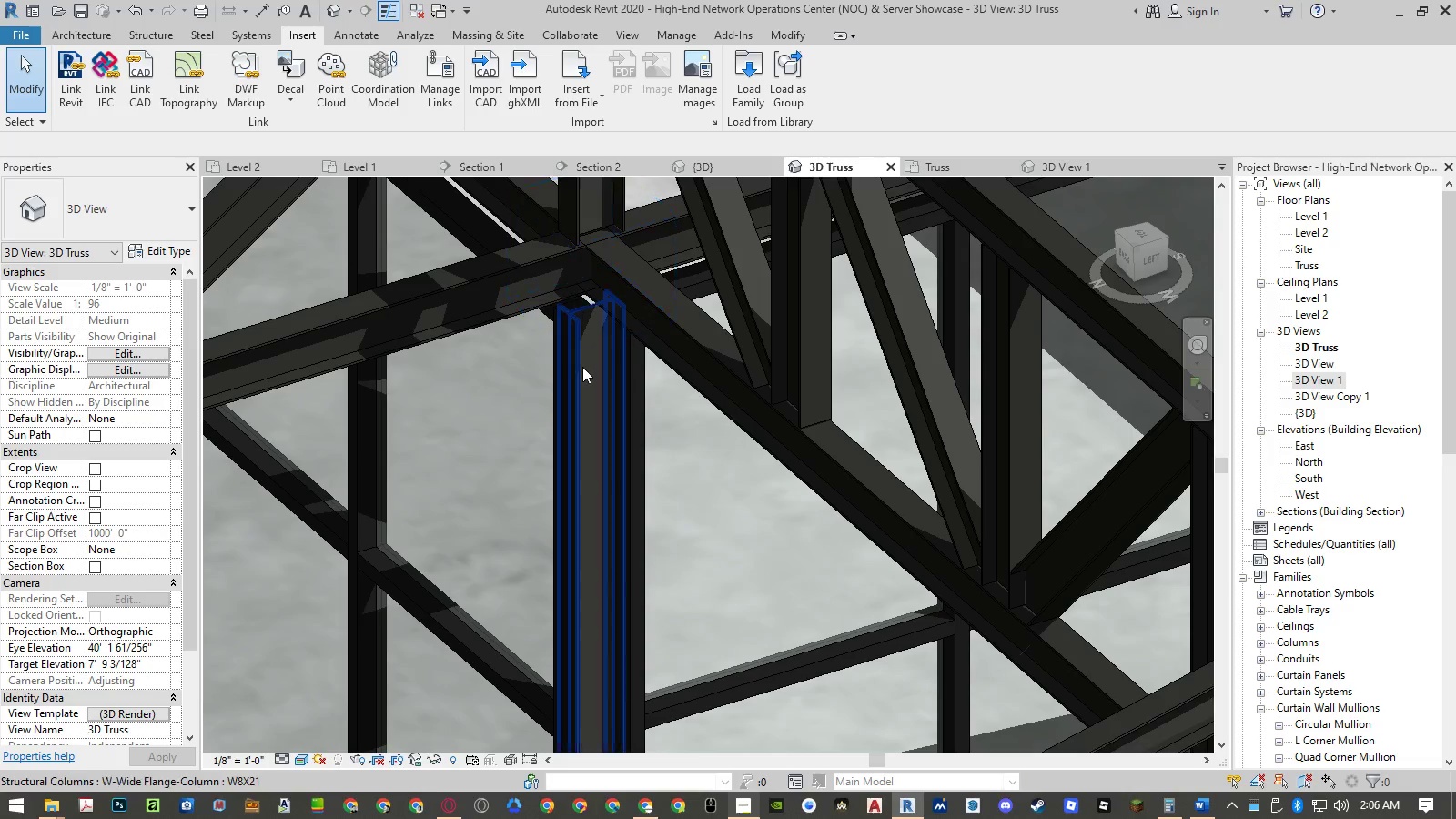 
left_click([582, 373])
 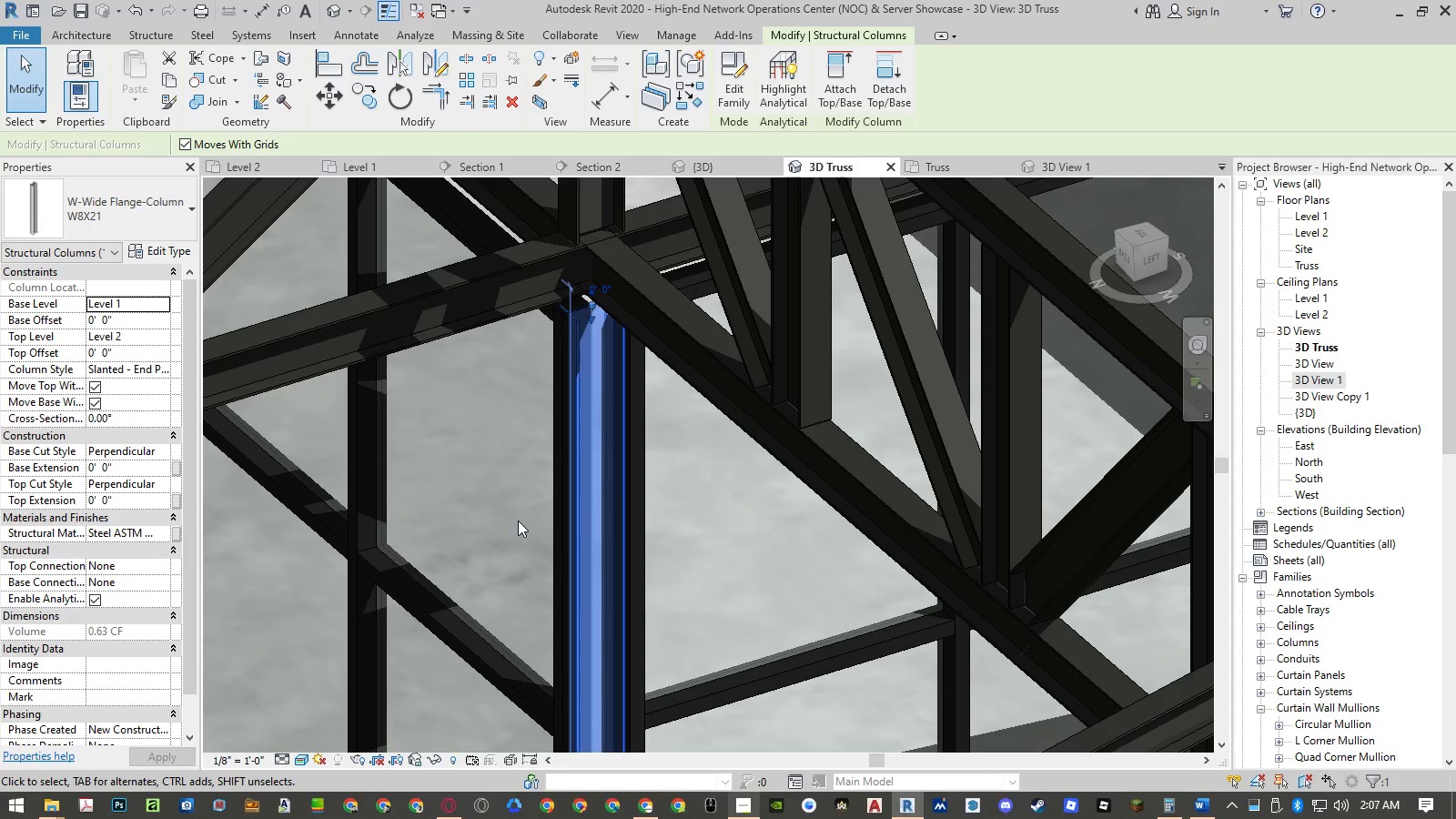 
scroll: coordinate [635, 500], scroll_direction: down, amount: 3.0
 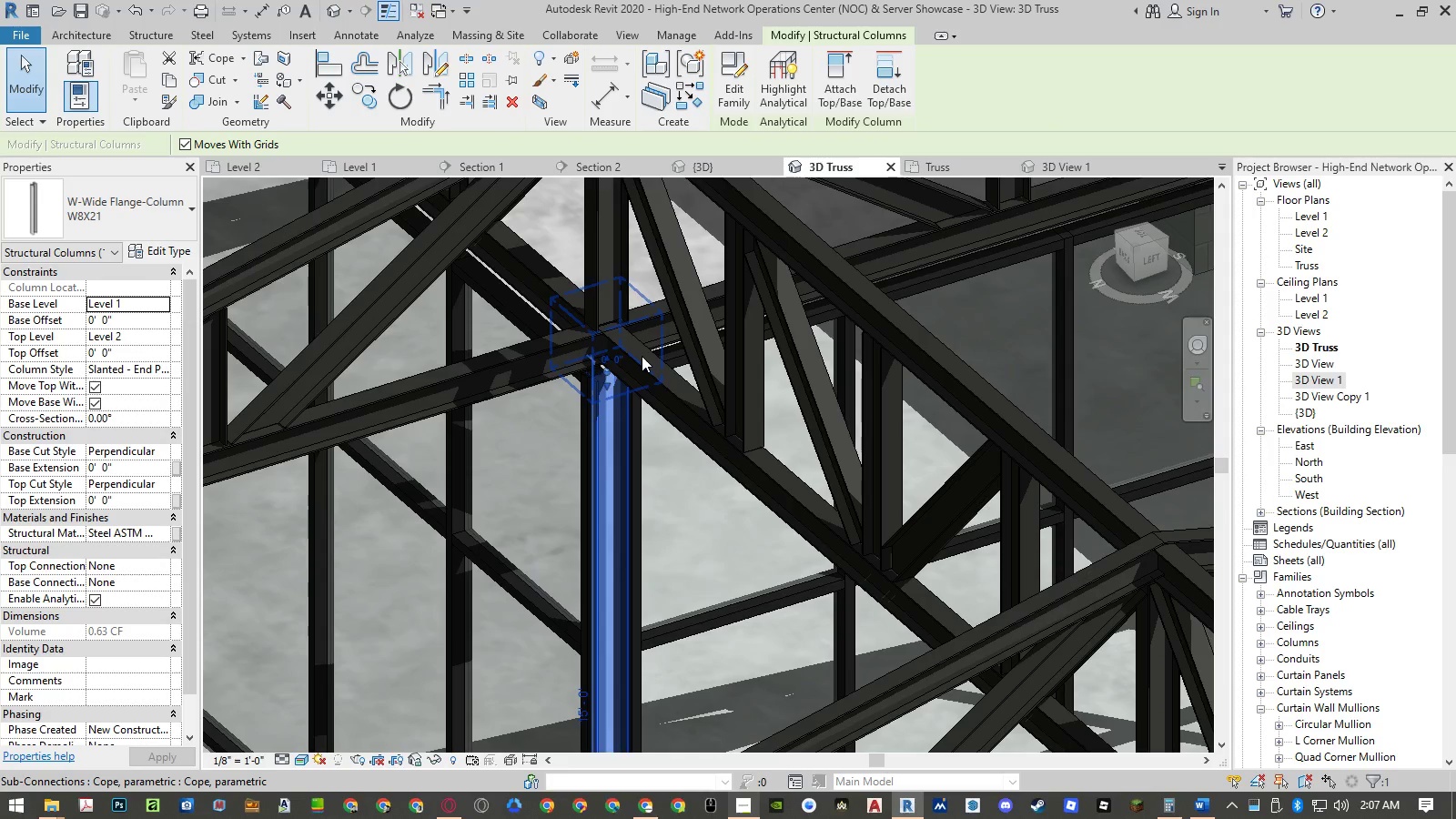 
left_click([641, 341])
 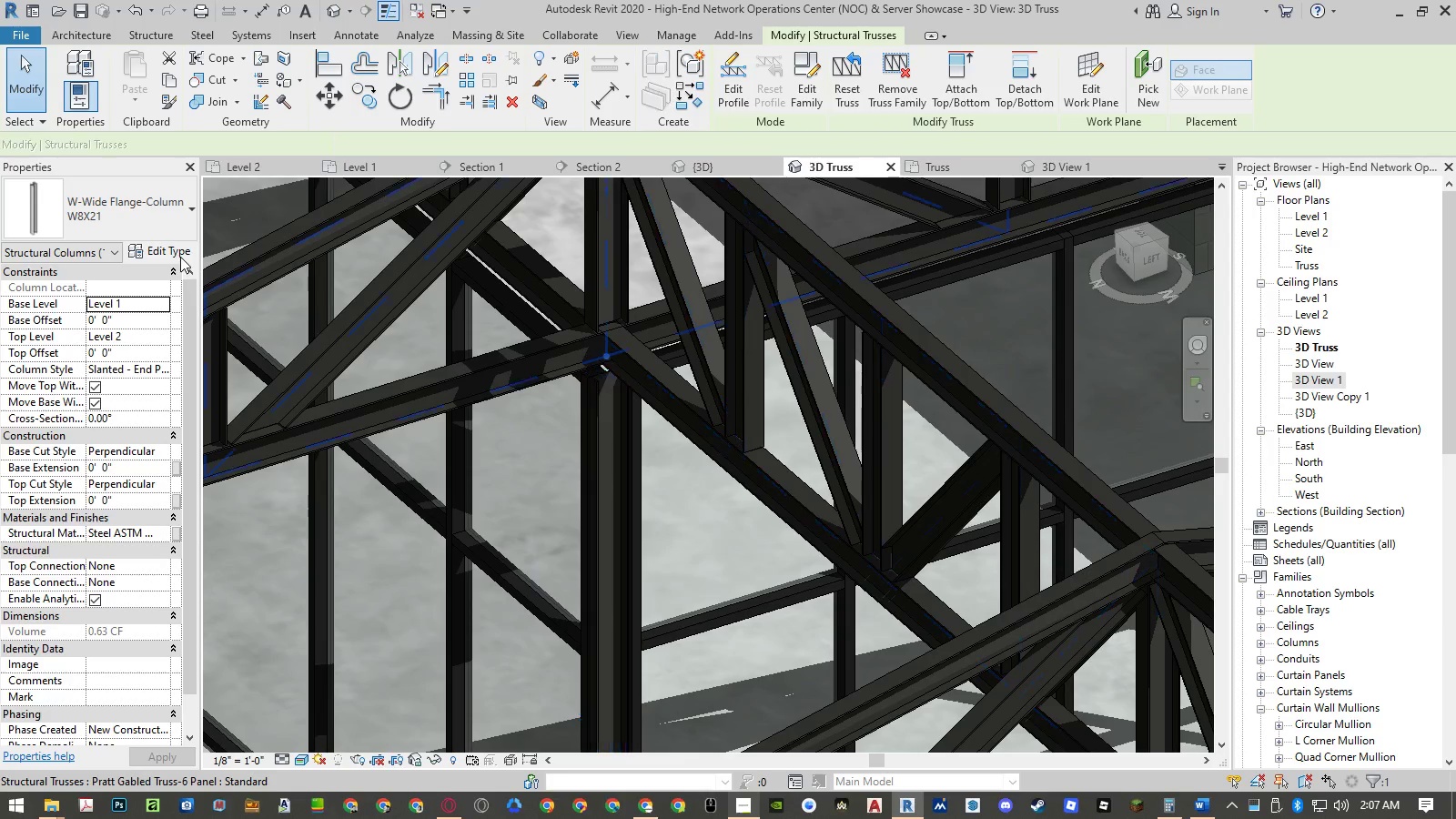 
left_click([177, 255])
 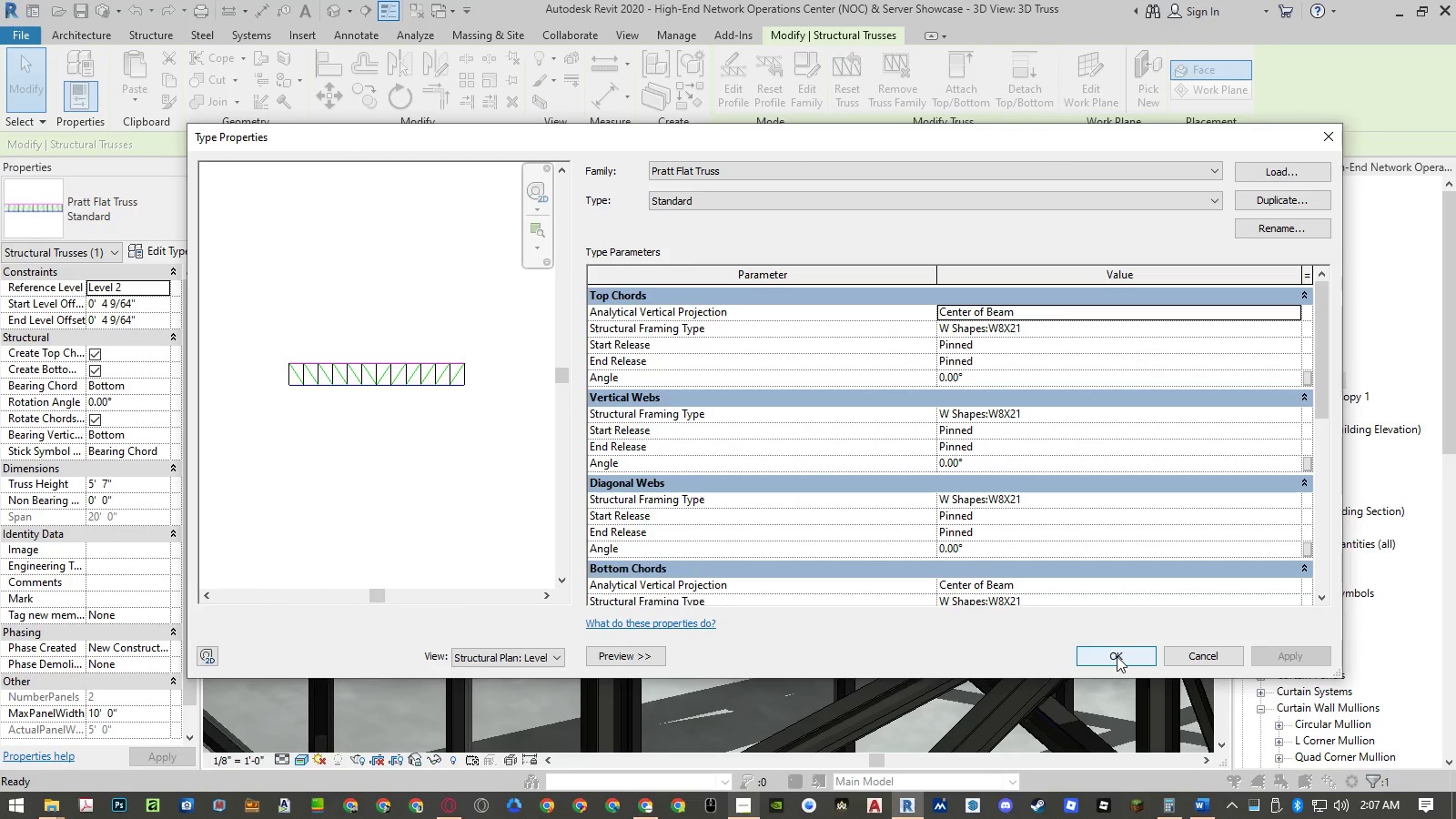 
key(Escape)
 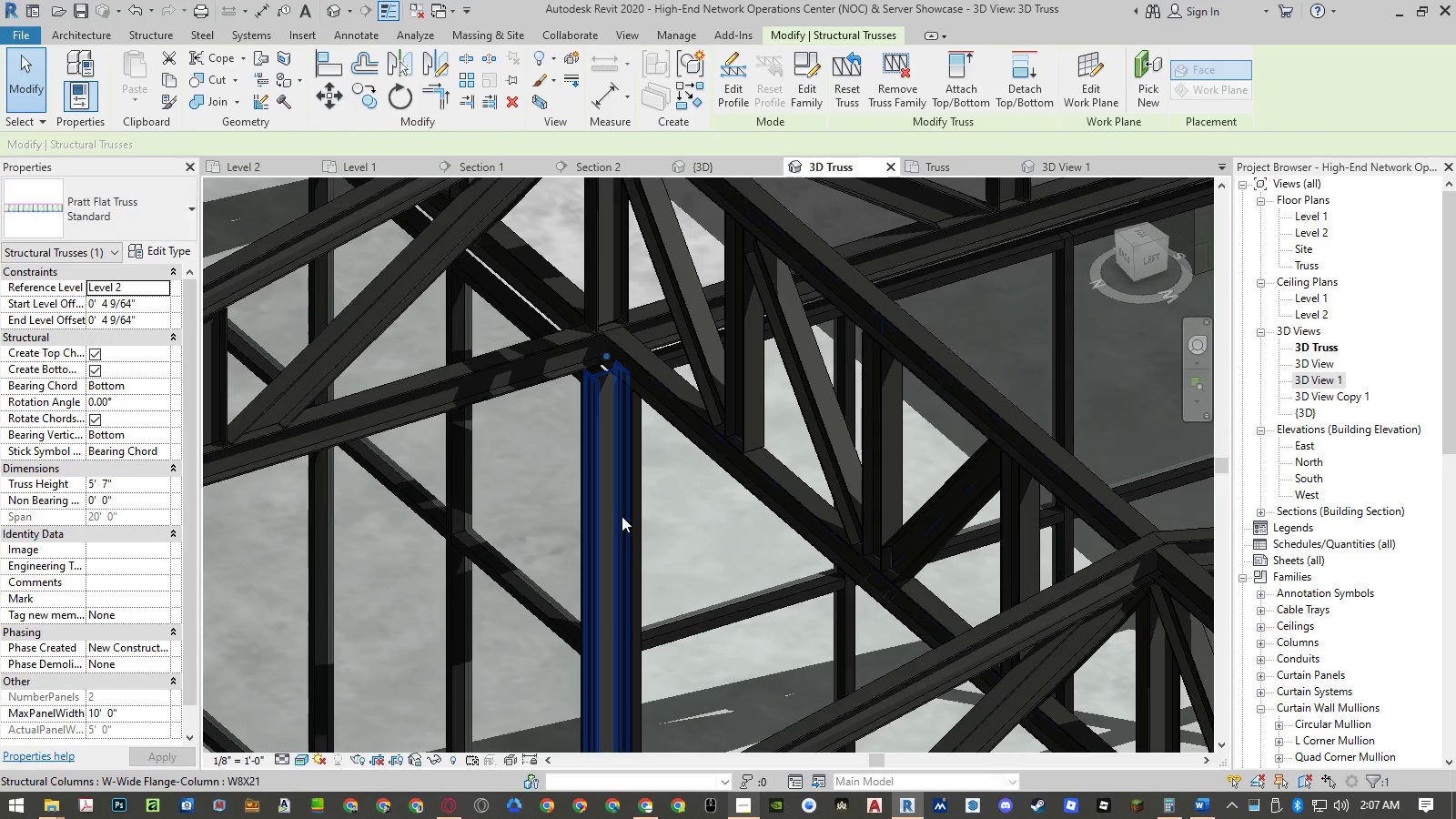 
left_click([622, 516])
 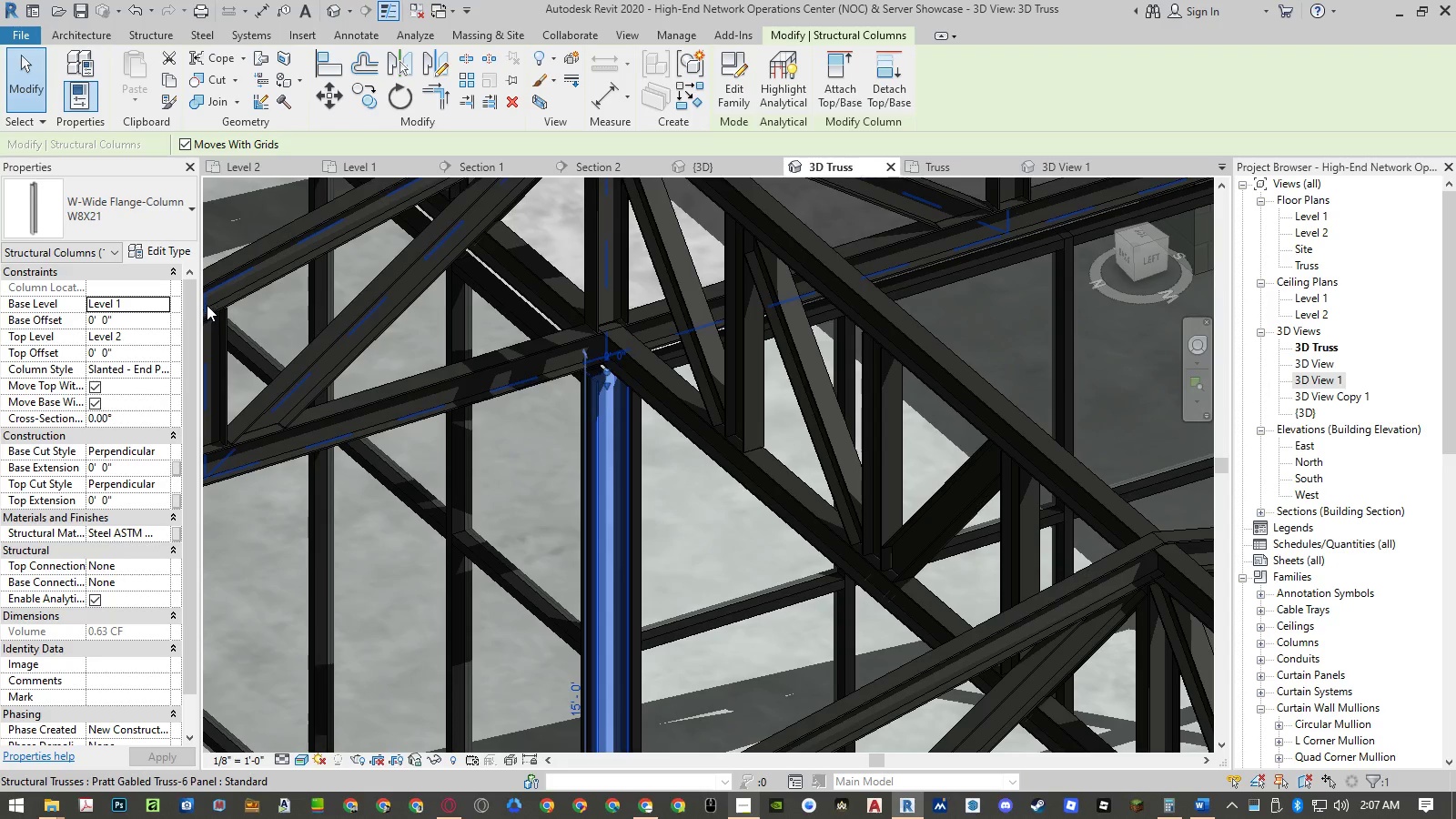 
left_click([166, 227])
 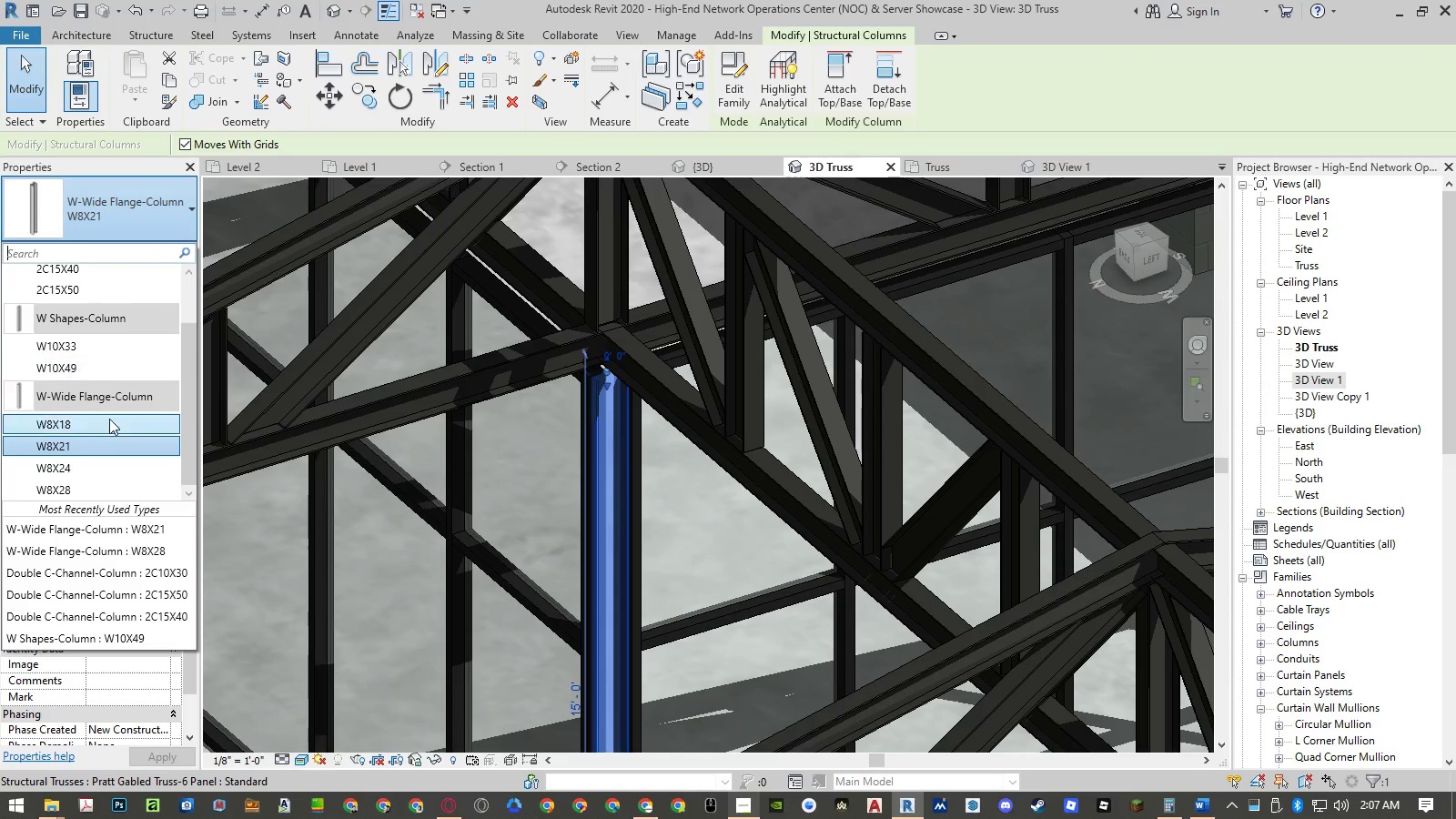 
left_click([96, 463])
 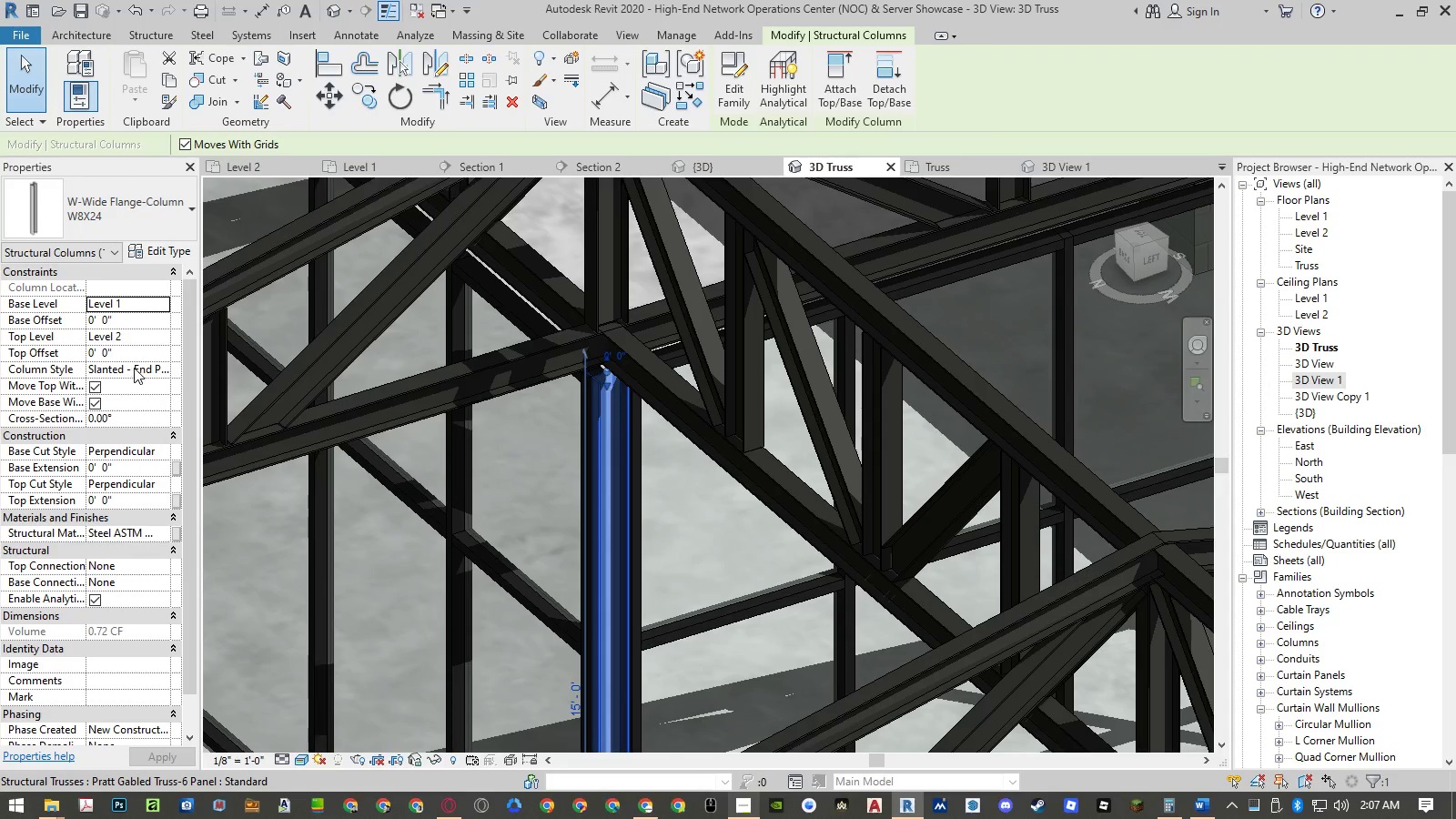 
left_click([141, 223])
 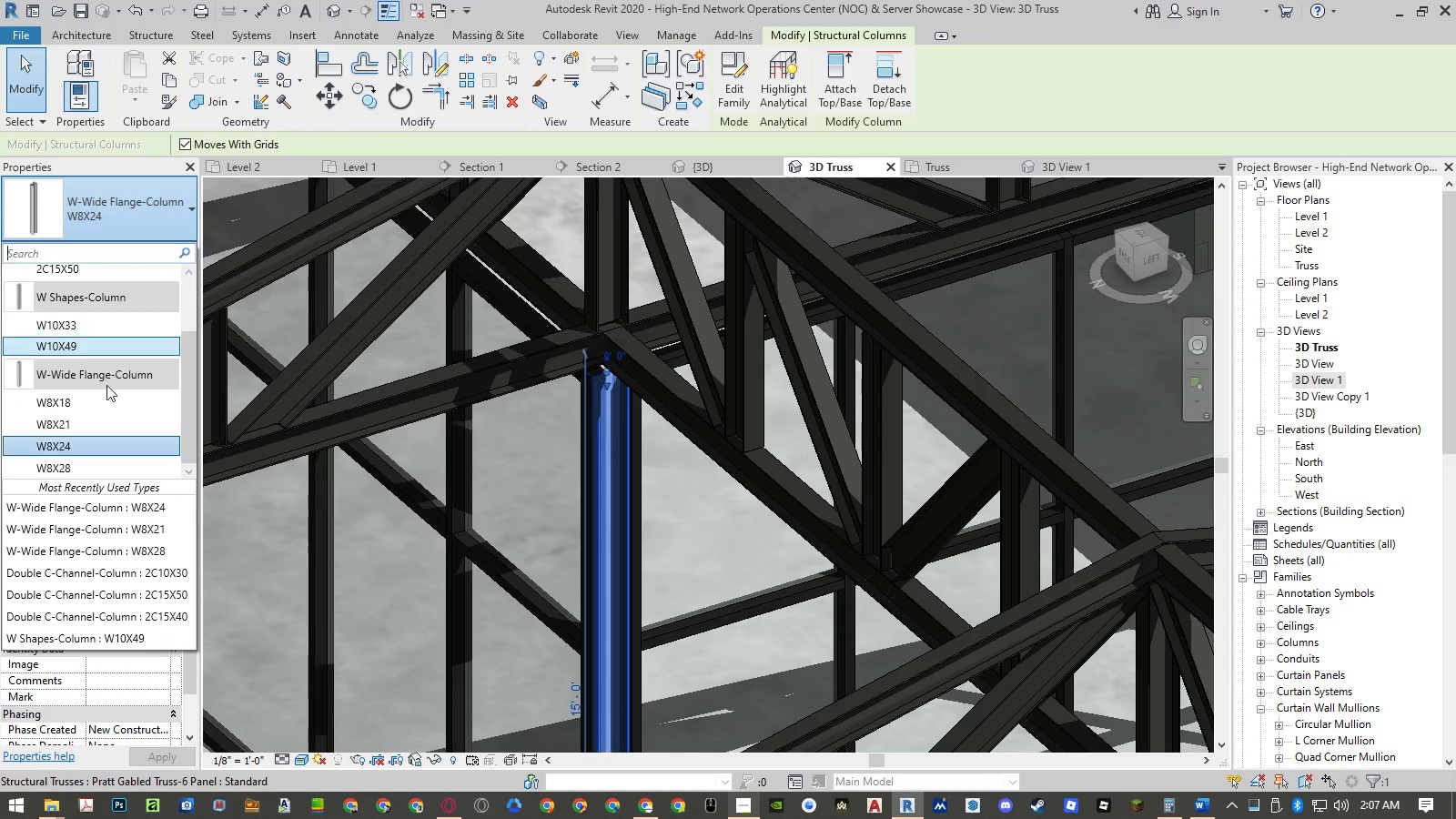 
left_click([96, 417])
 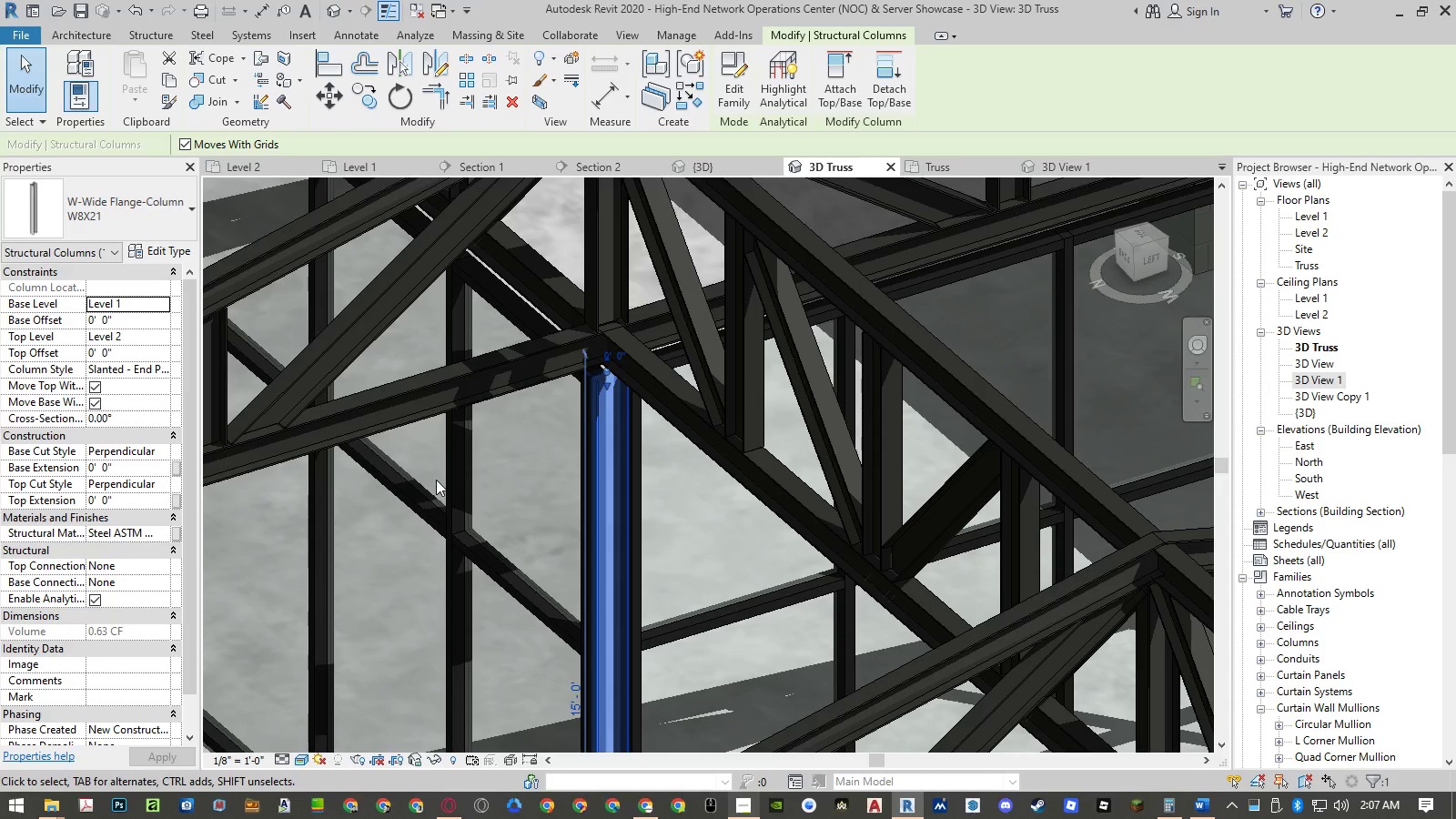 
left_click([150, 215])
 